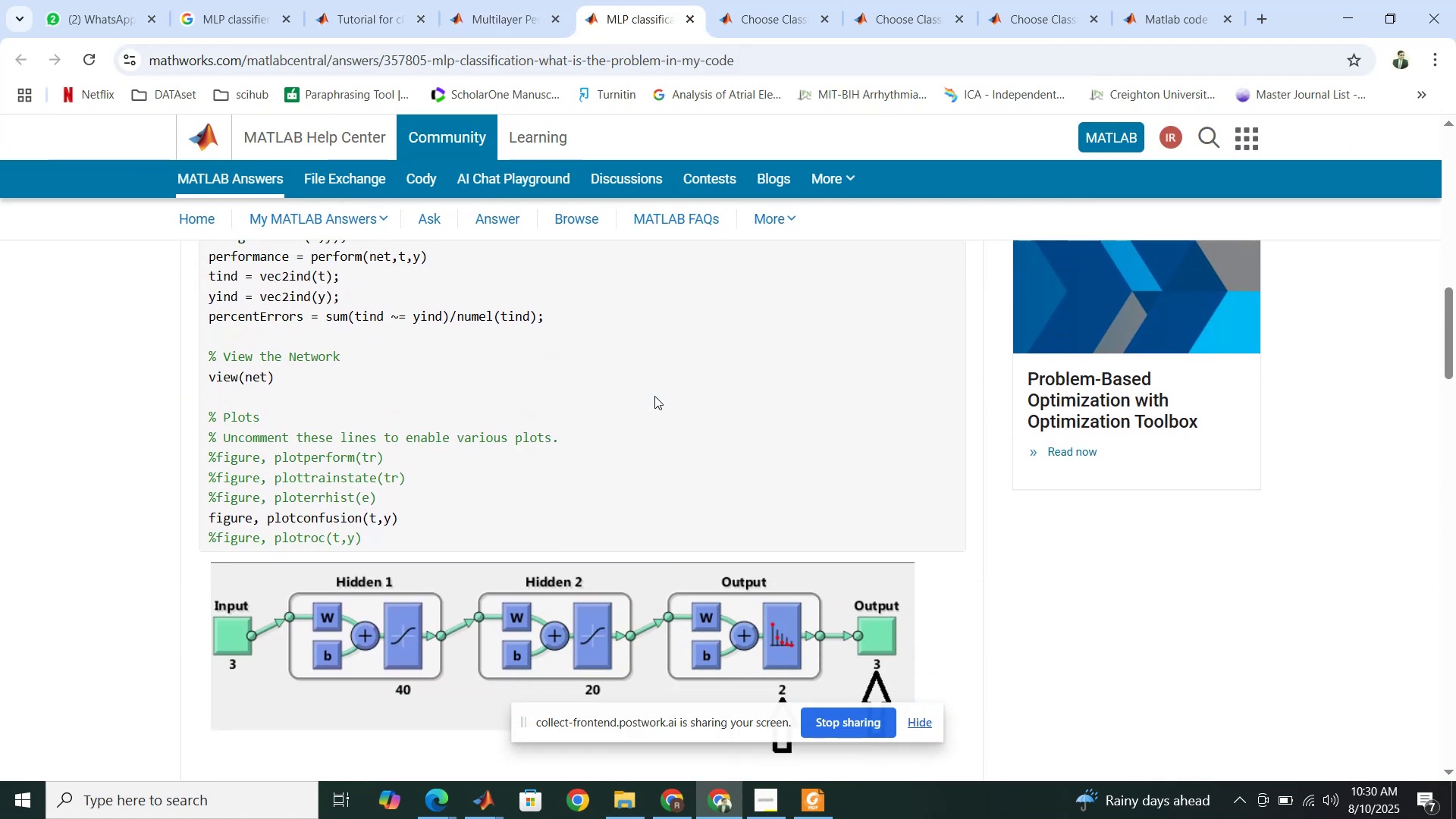 
scroll: coordinate [702, 278], scroll_direction: up, amount: 3.0
 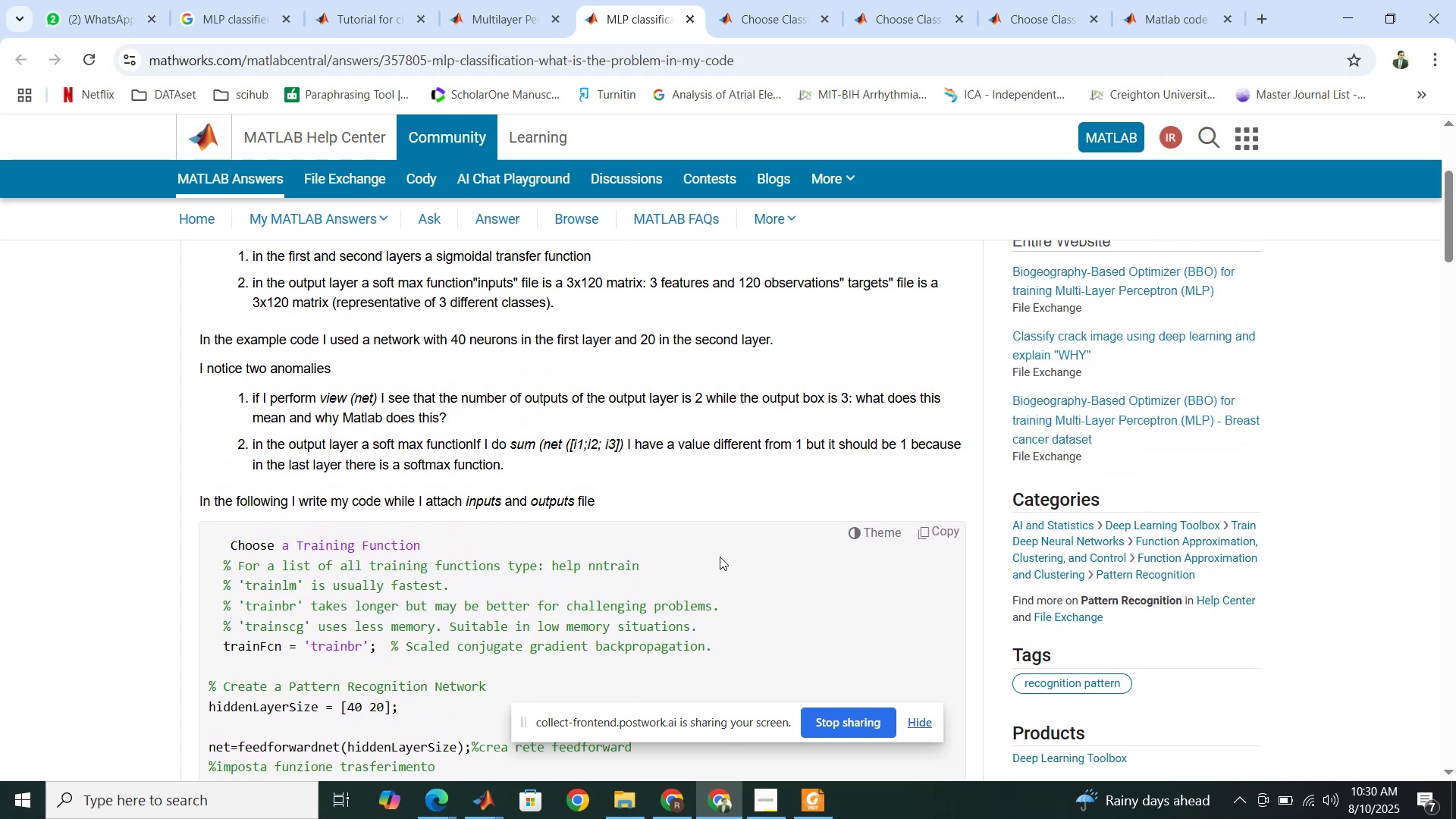 
left_click([824, 809])
 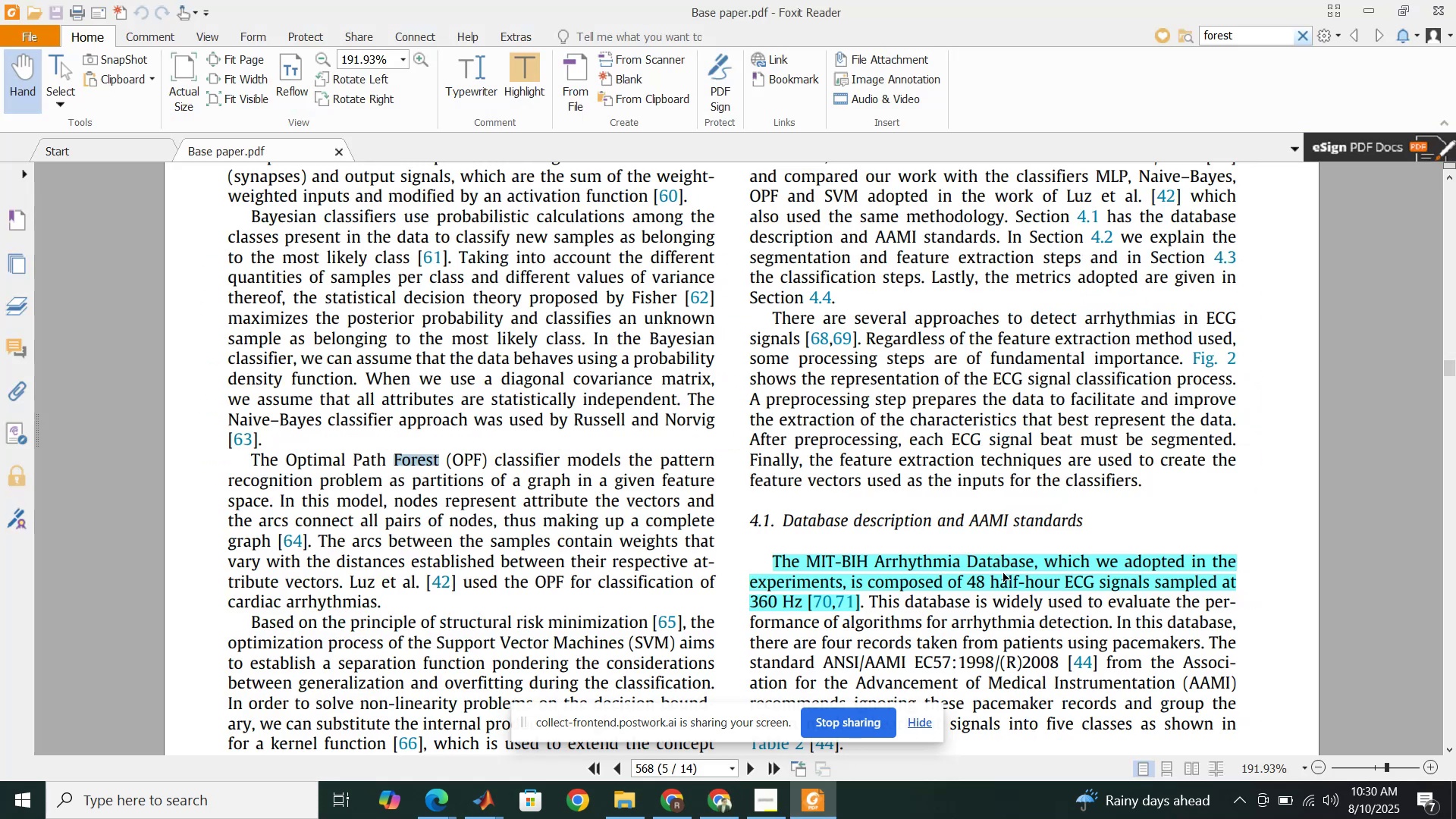 
scroll: coordinate [1028, 592], scroll_direction: down, amount: 8.0
 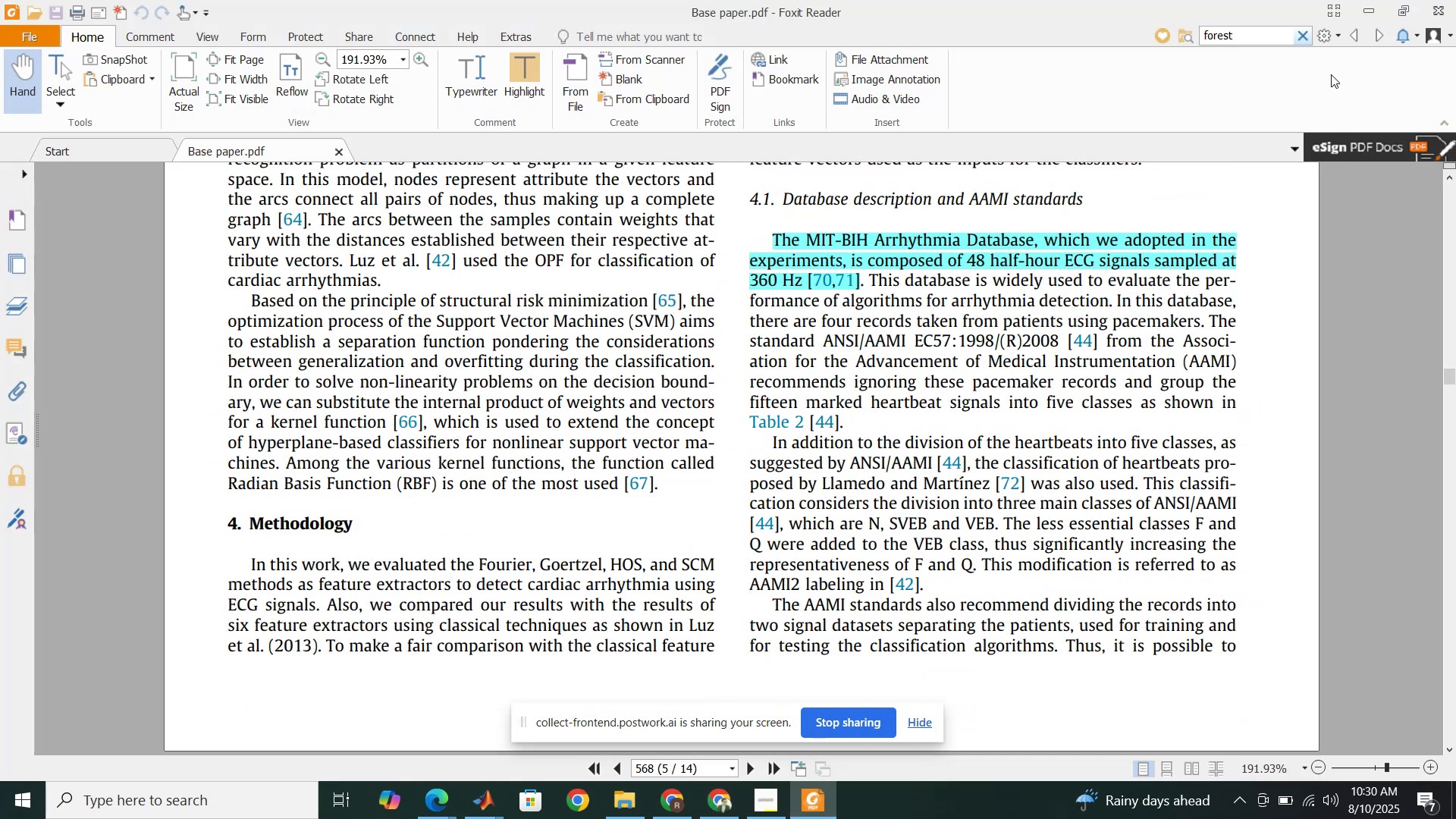 
double_click([1249, 34])
 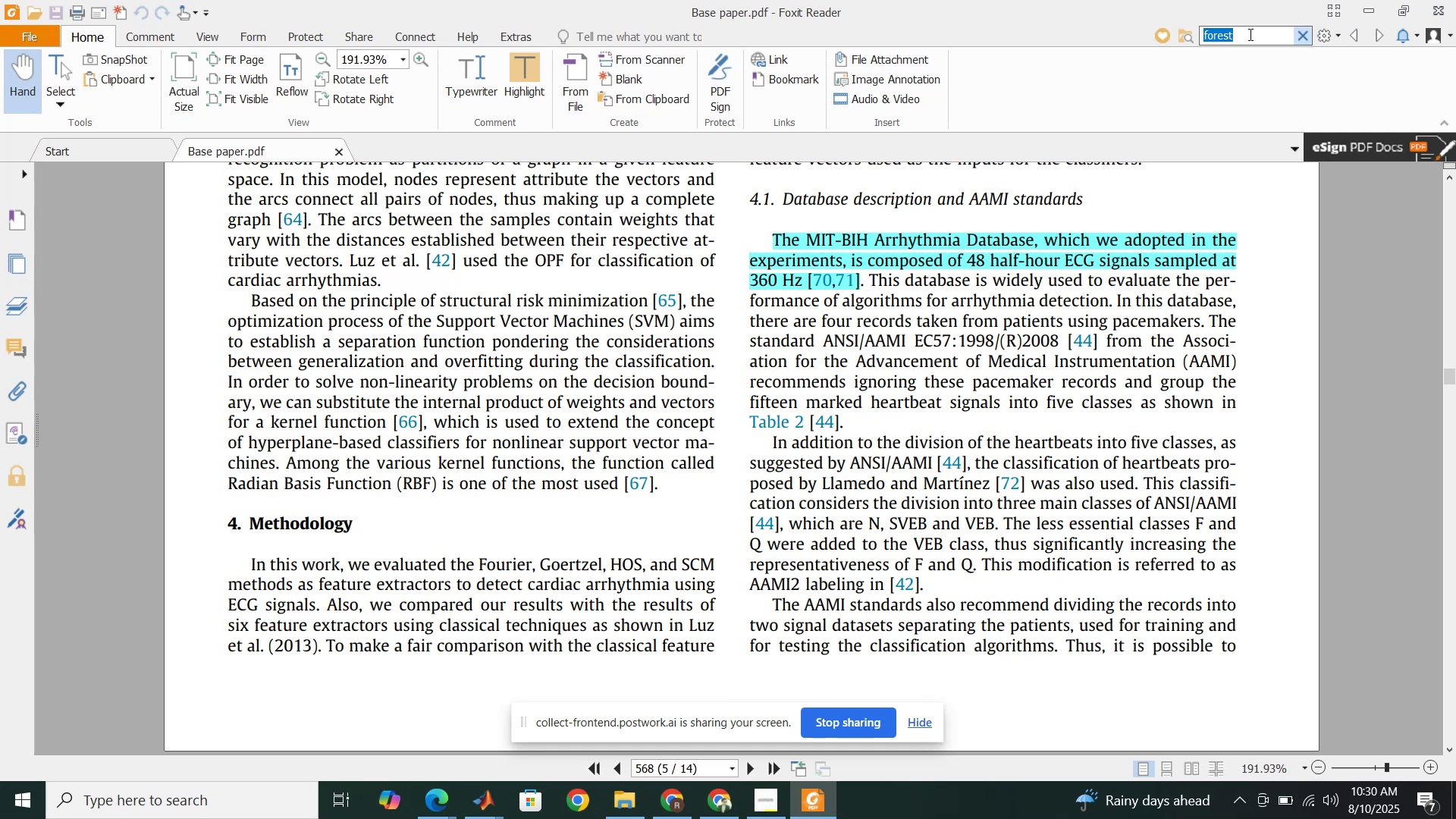 
type(MLP)
 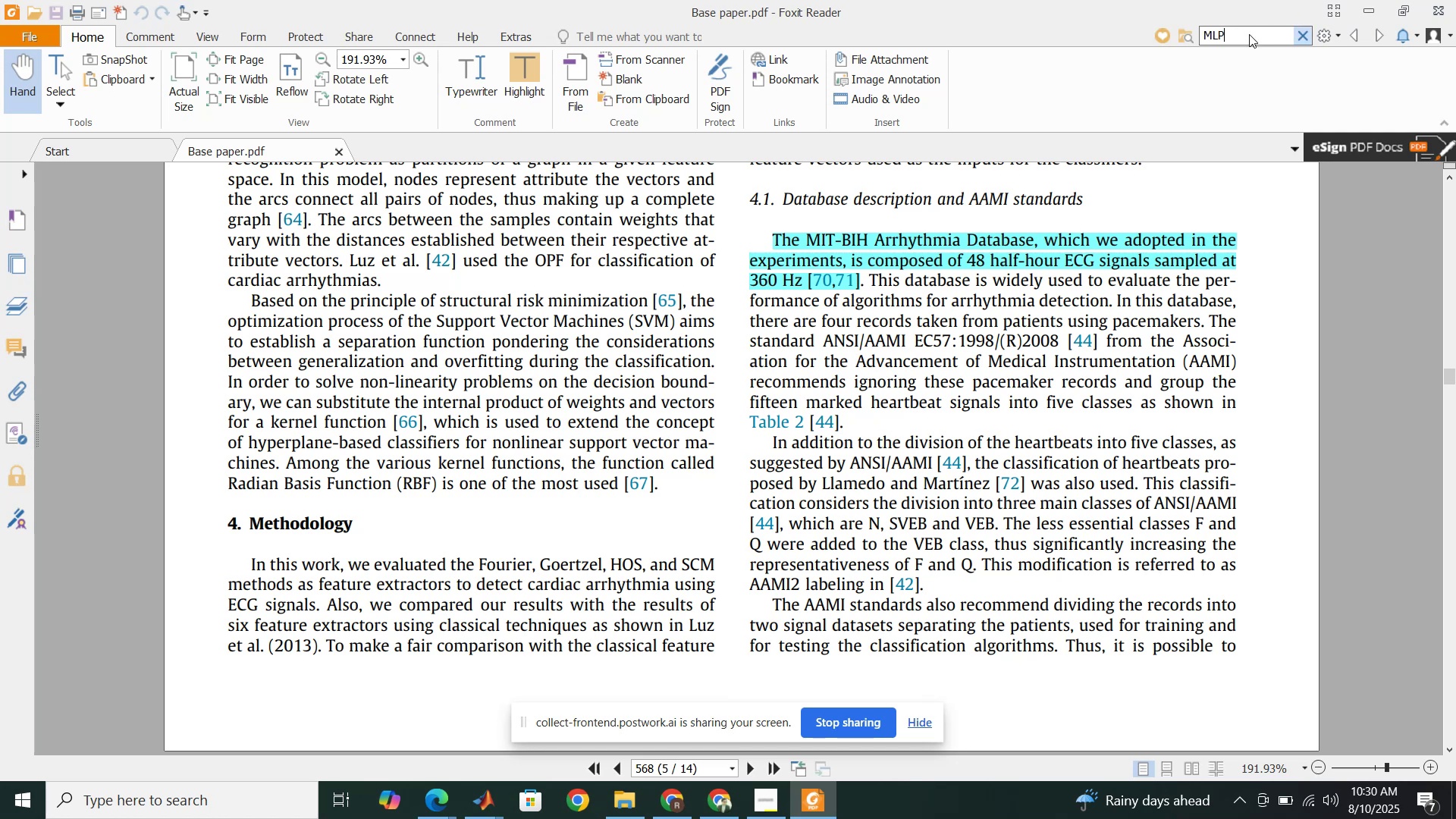 
key(Enter)
 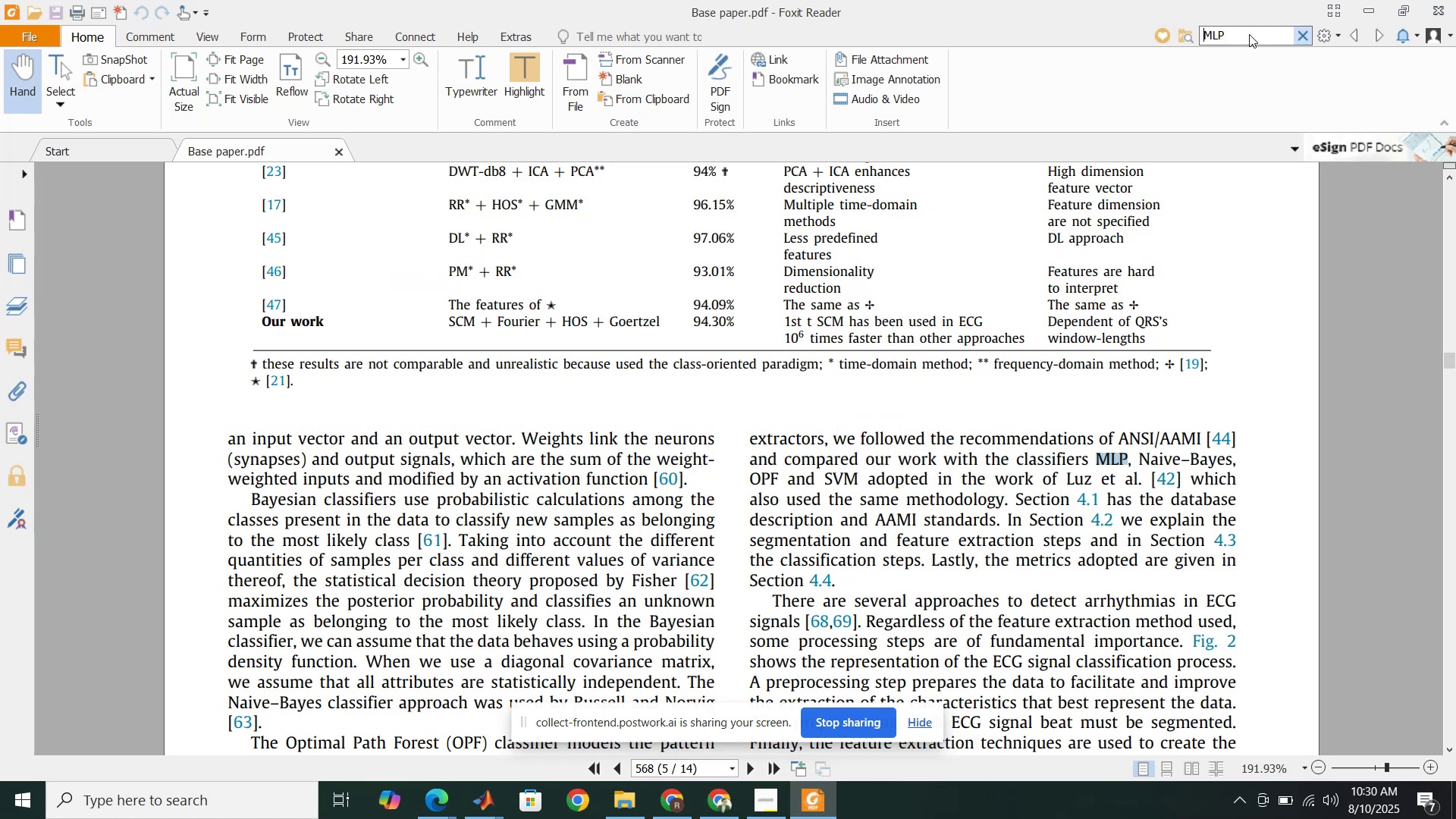 
key(Enter)
 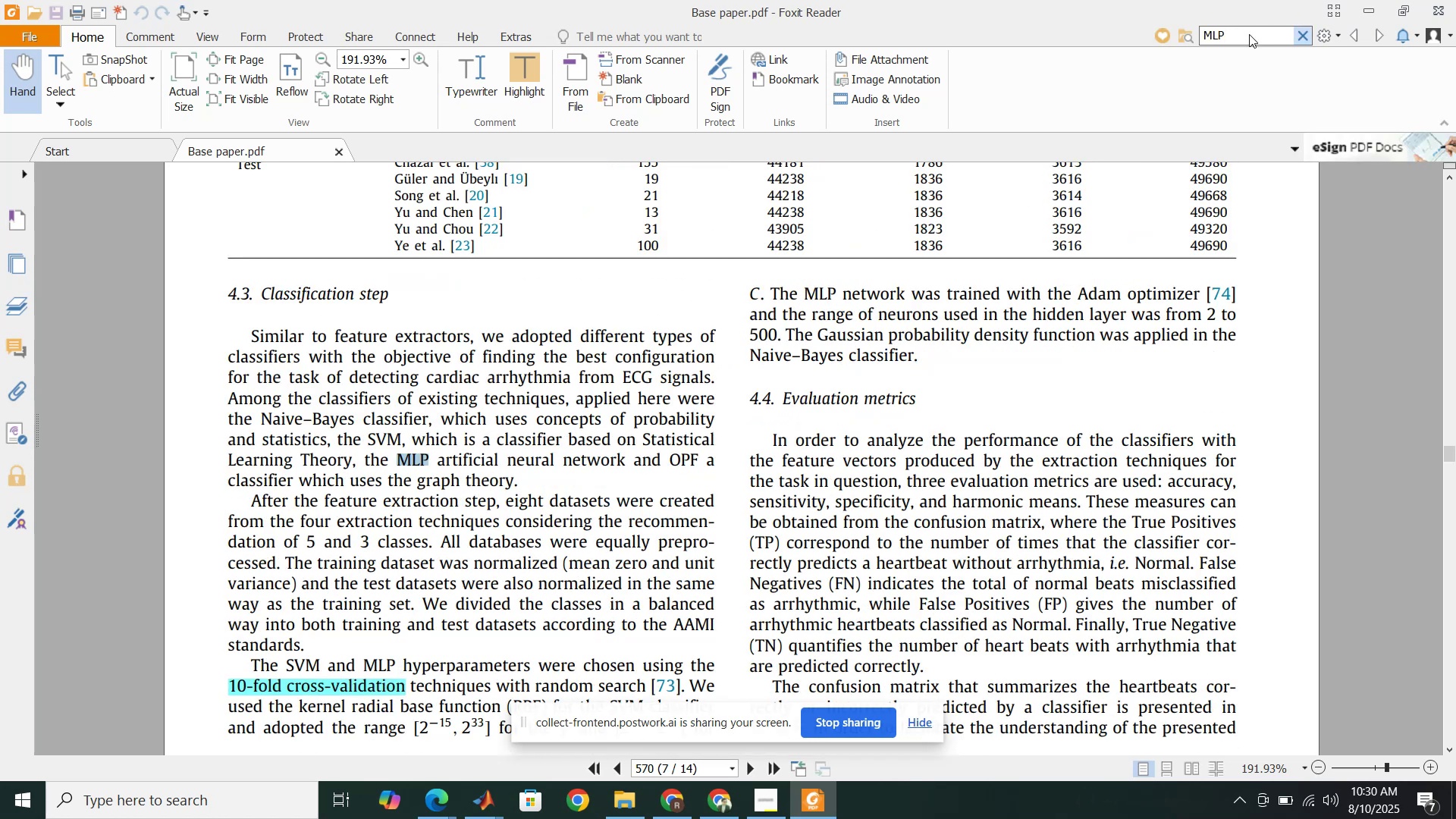 
key(Enter)
 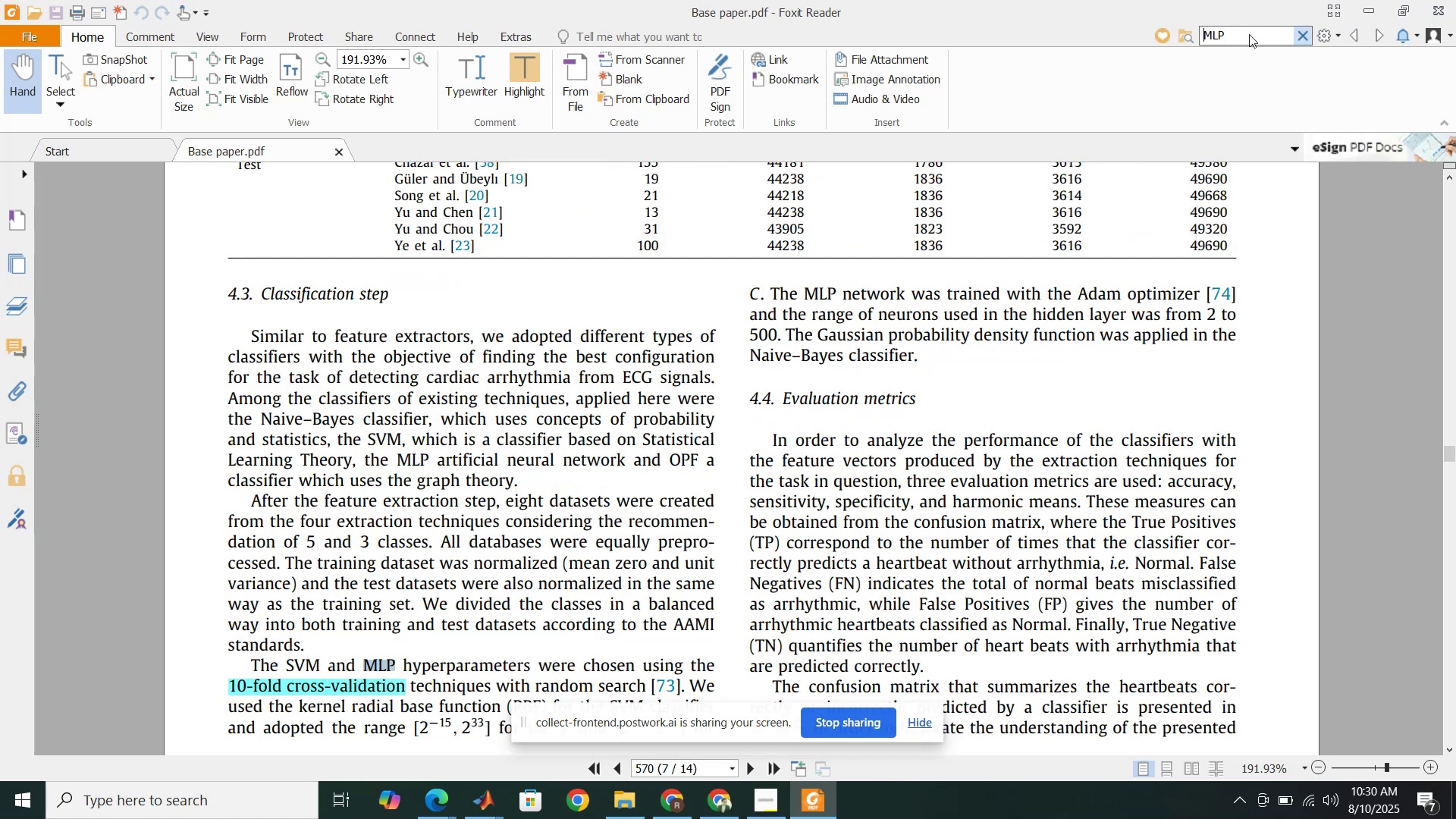 
key(Enter)
 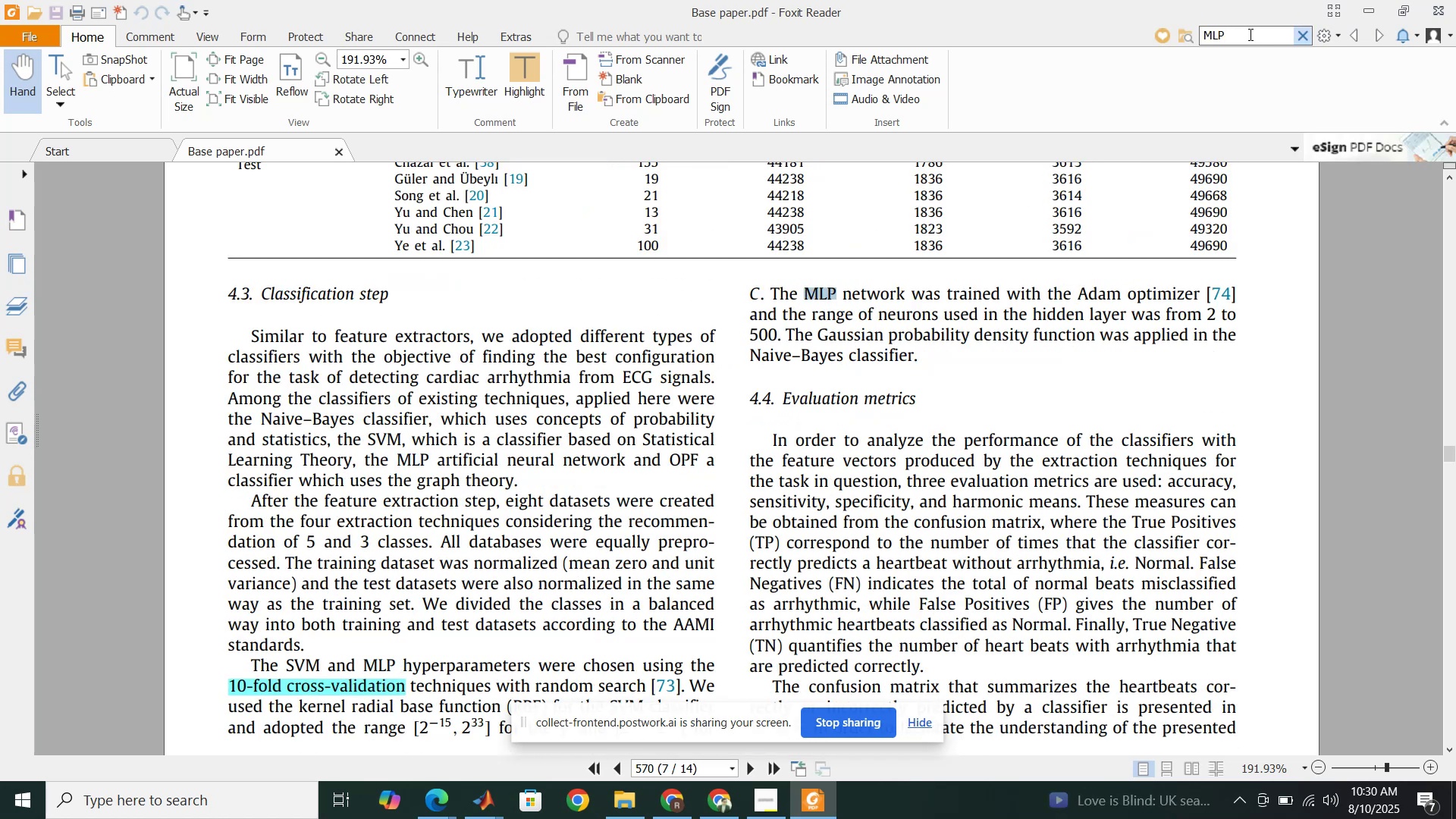 
key(Enter)
 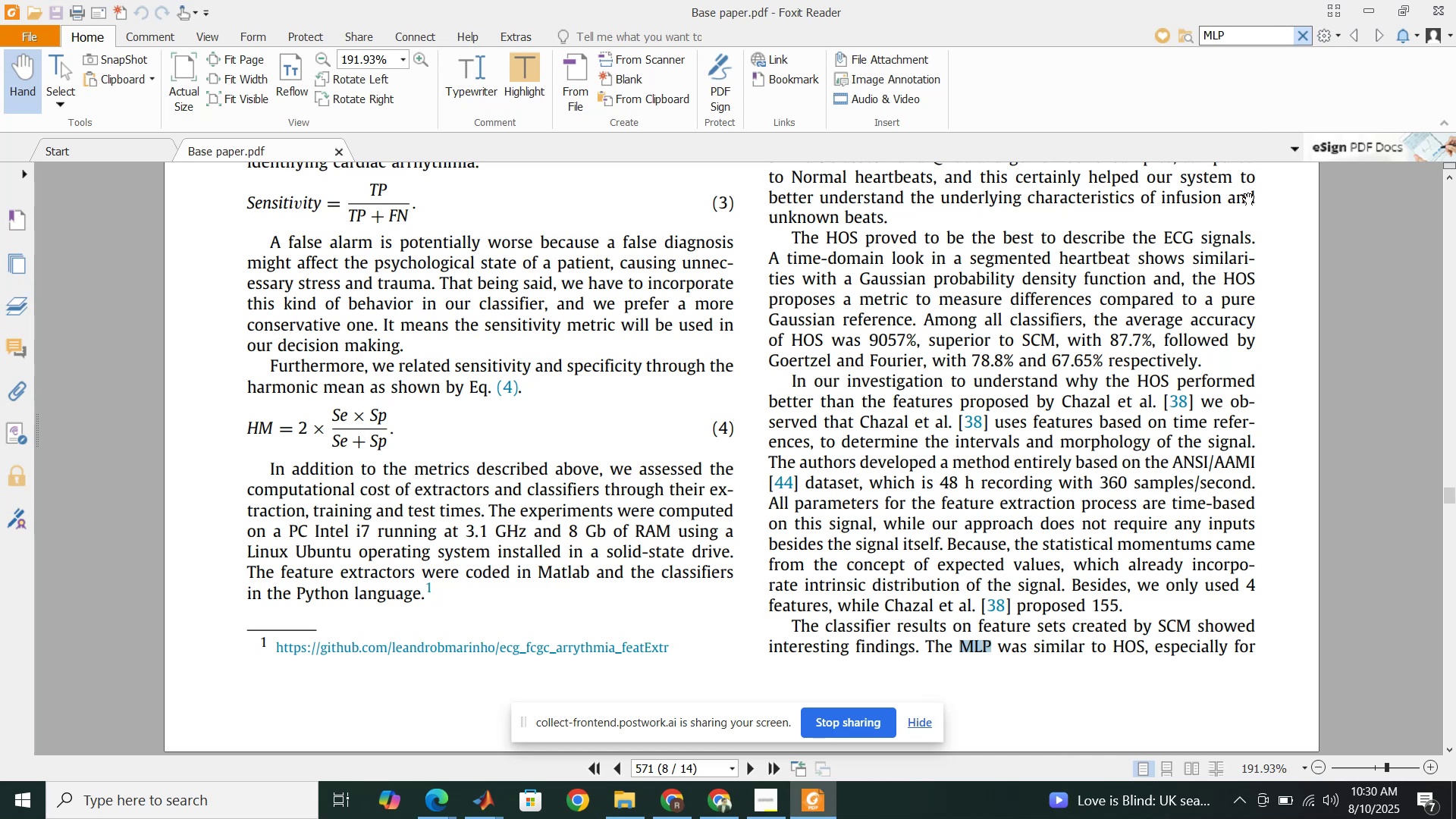 
key(Enter)
 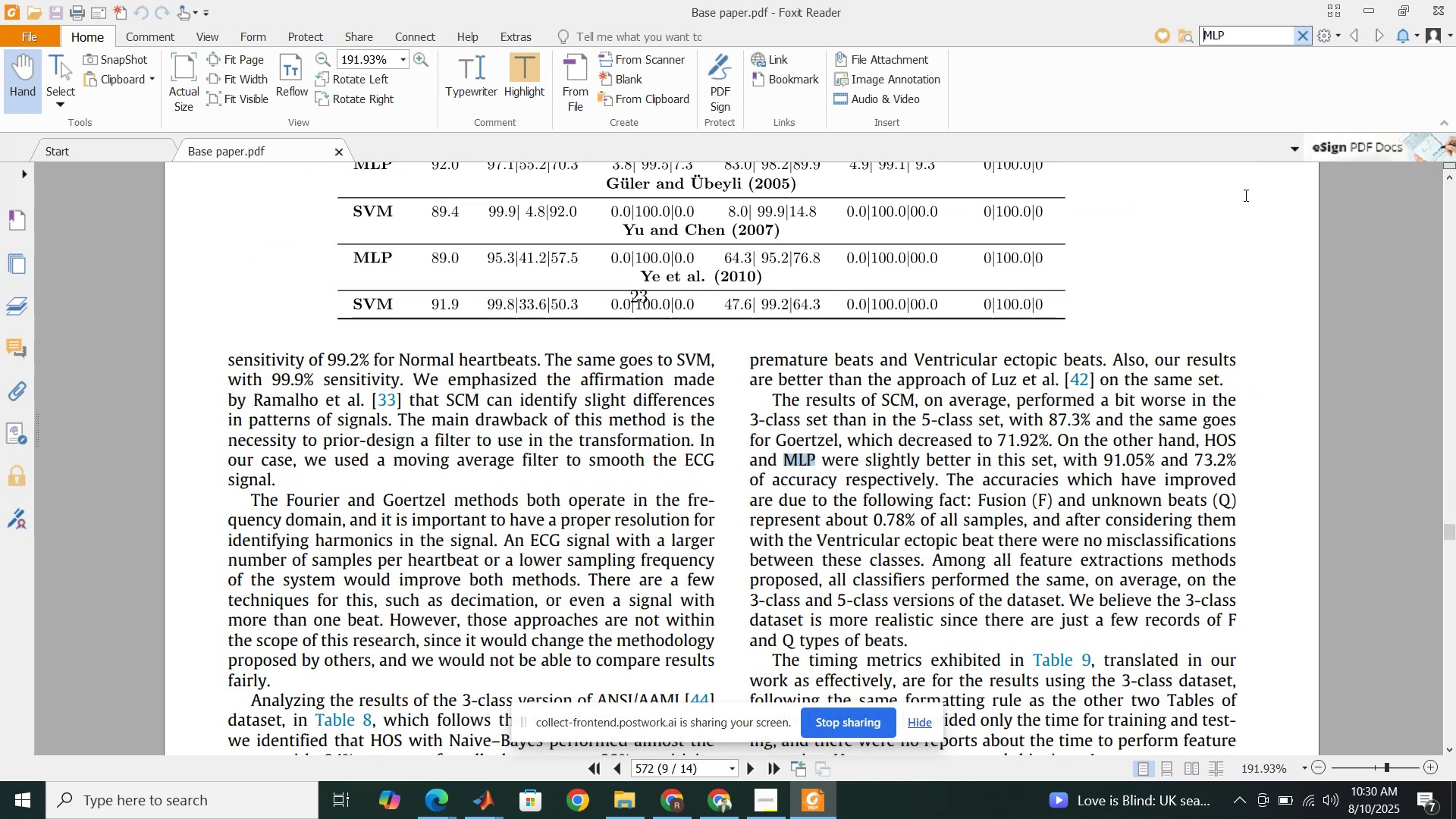 
wait(5.93)
 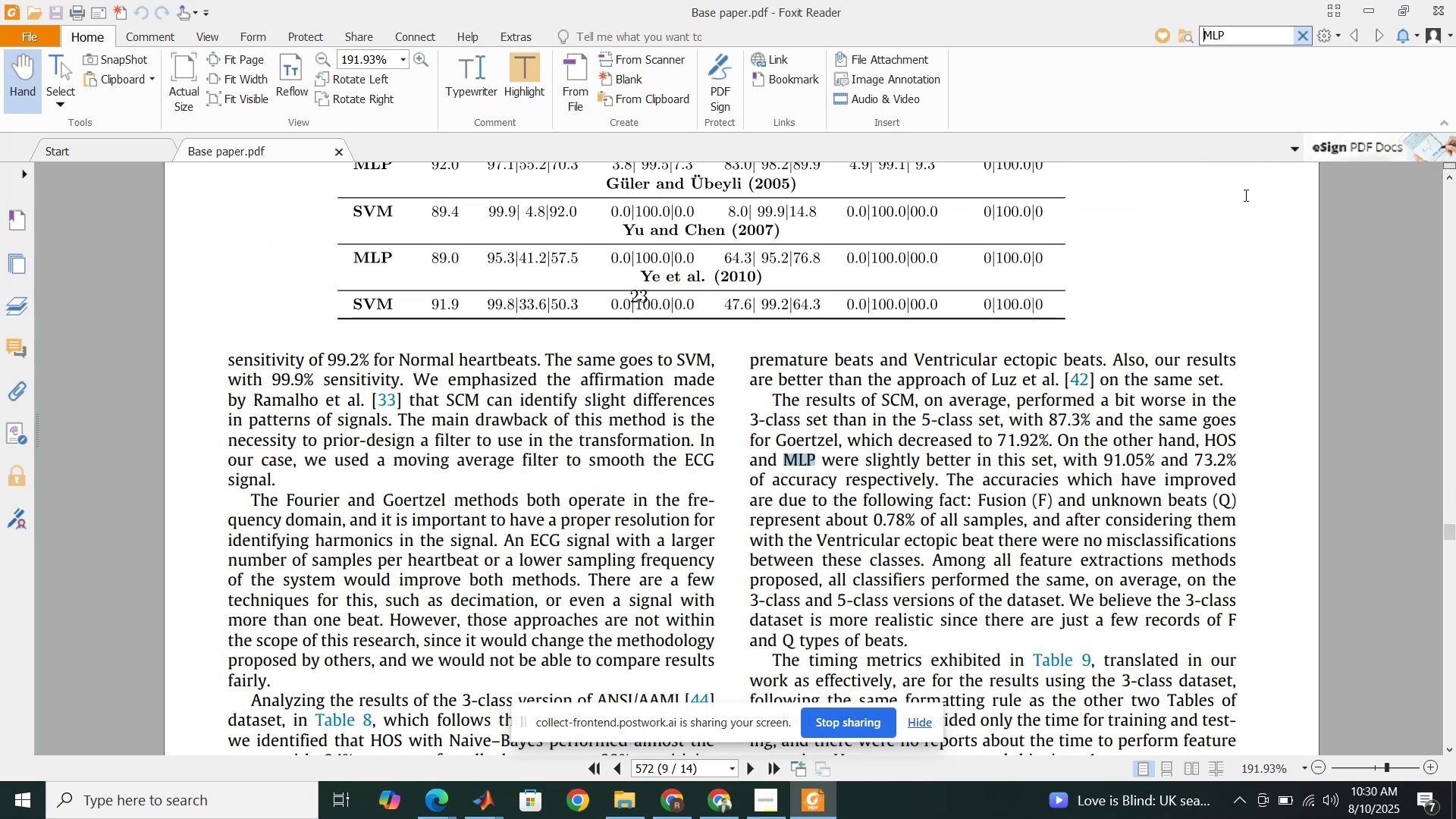 
key(Enter)
 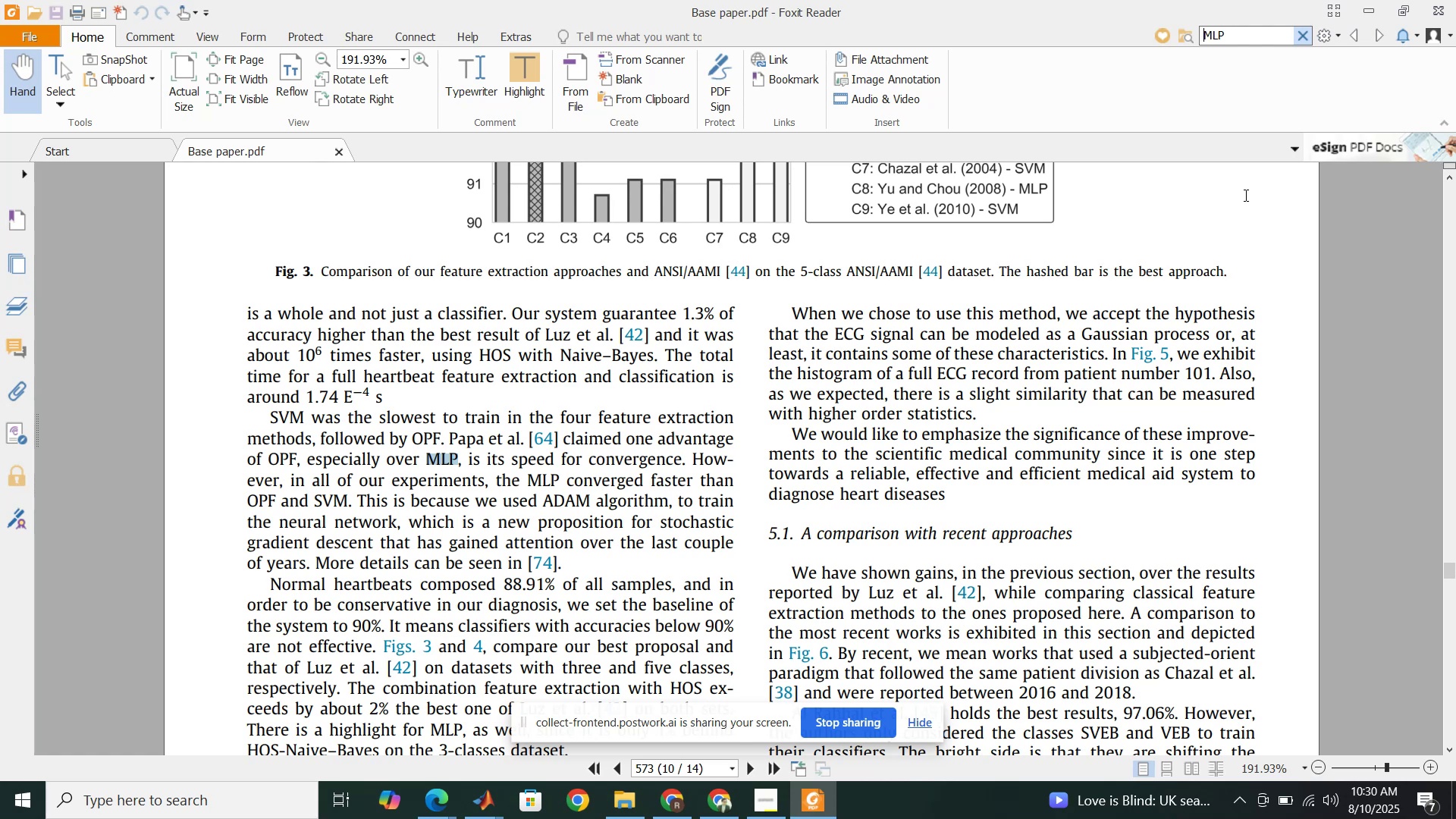 
wait(5.13)
 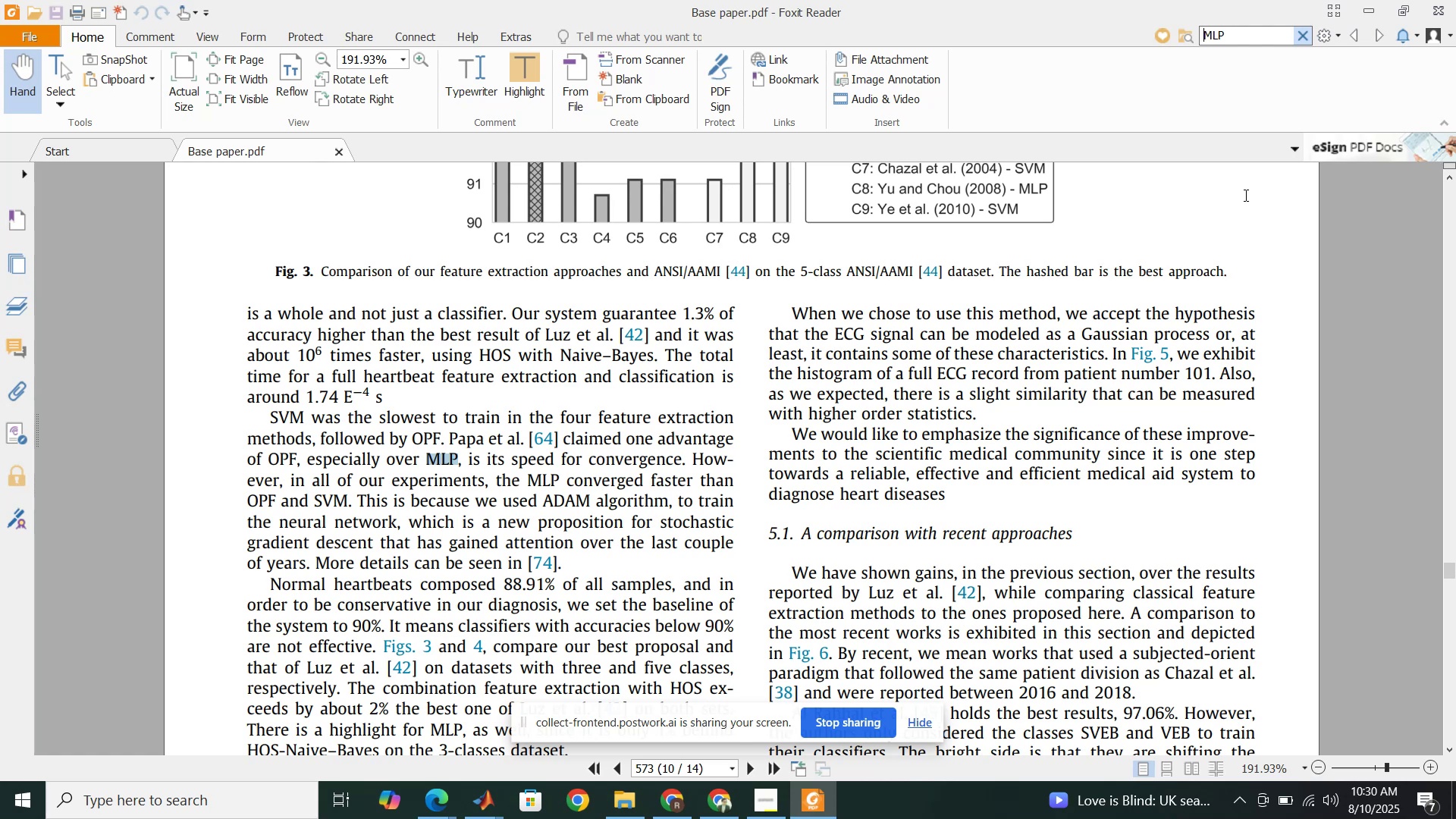 
key(Enter)
 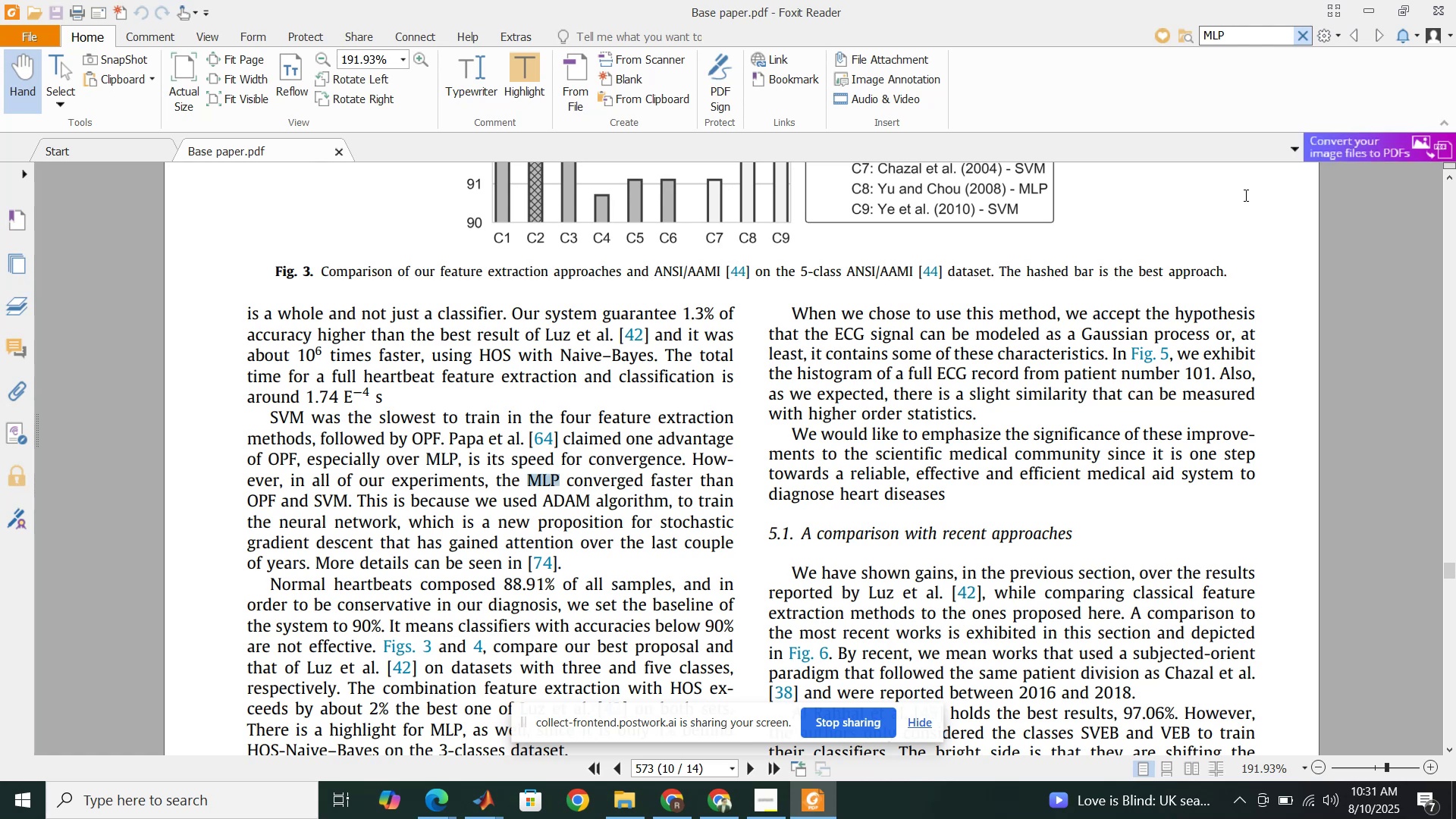 
key(Enter)
 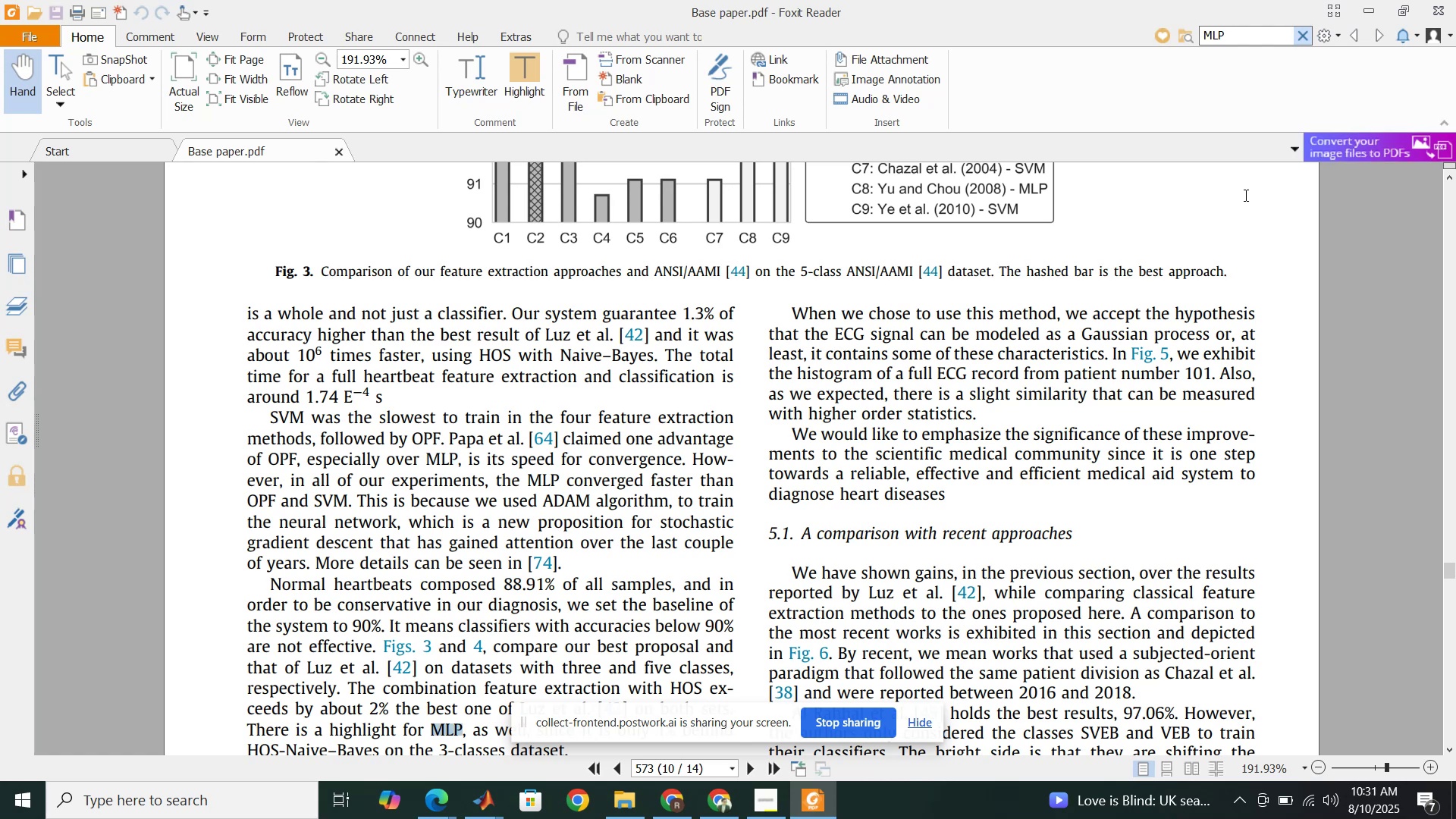 
scroll: coordinate [1244, 195], scroll_direction: down, amount: 2.0
 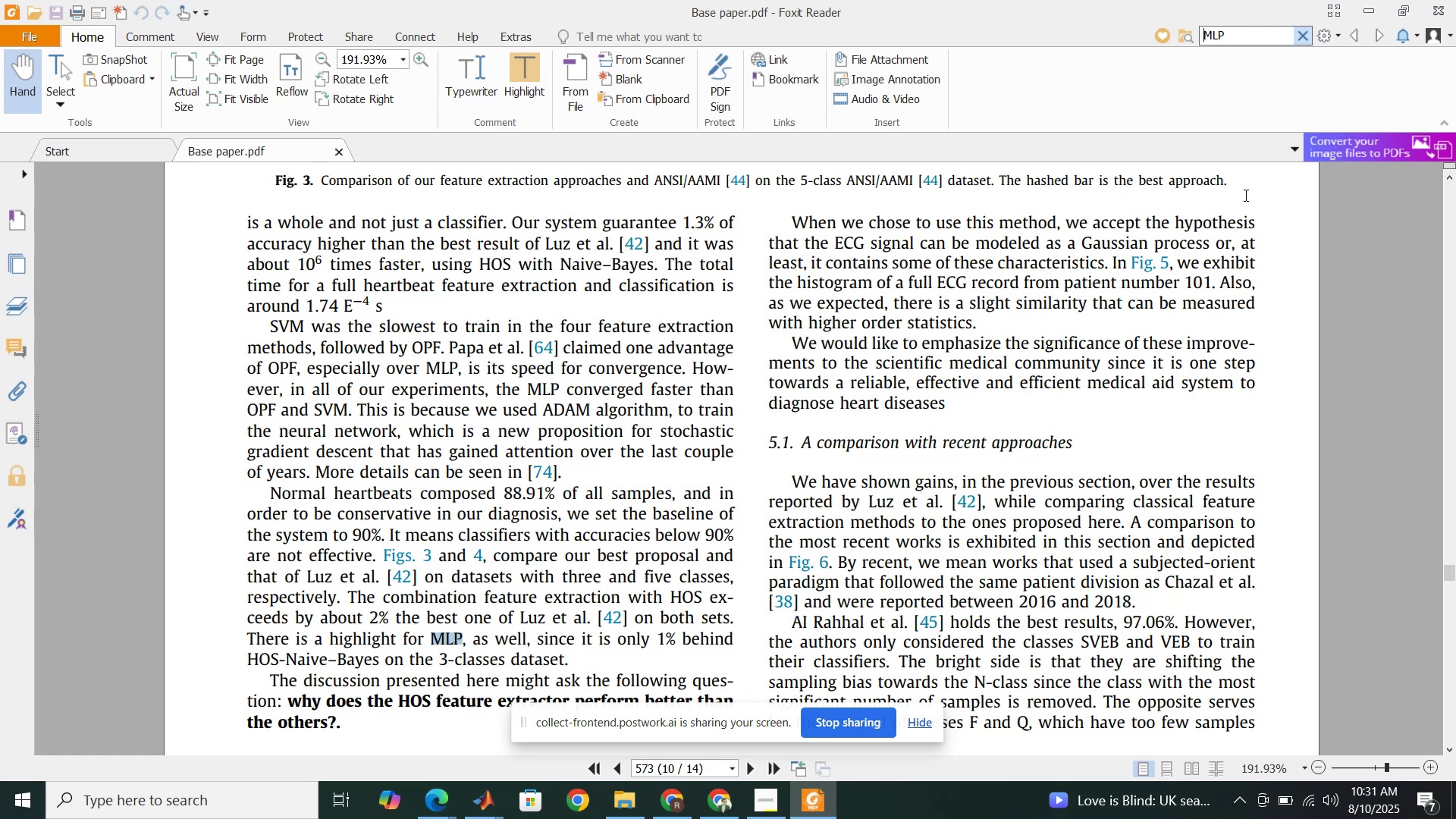 
wait(6.84)
 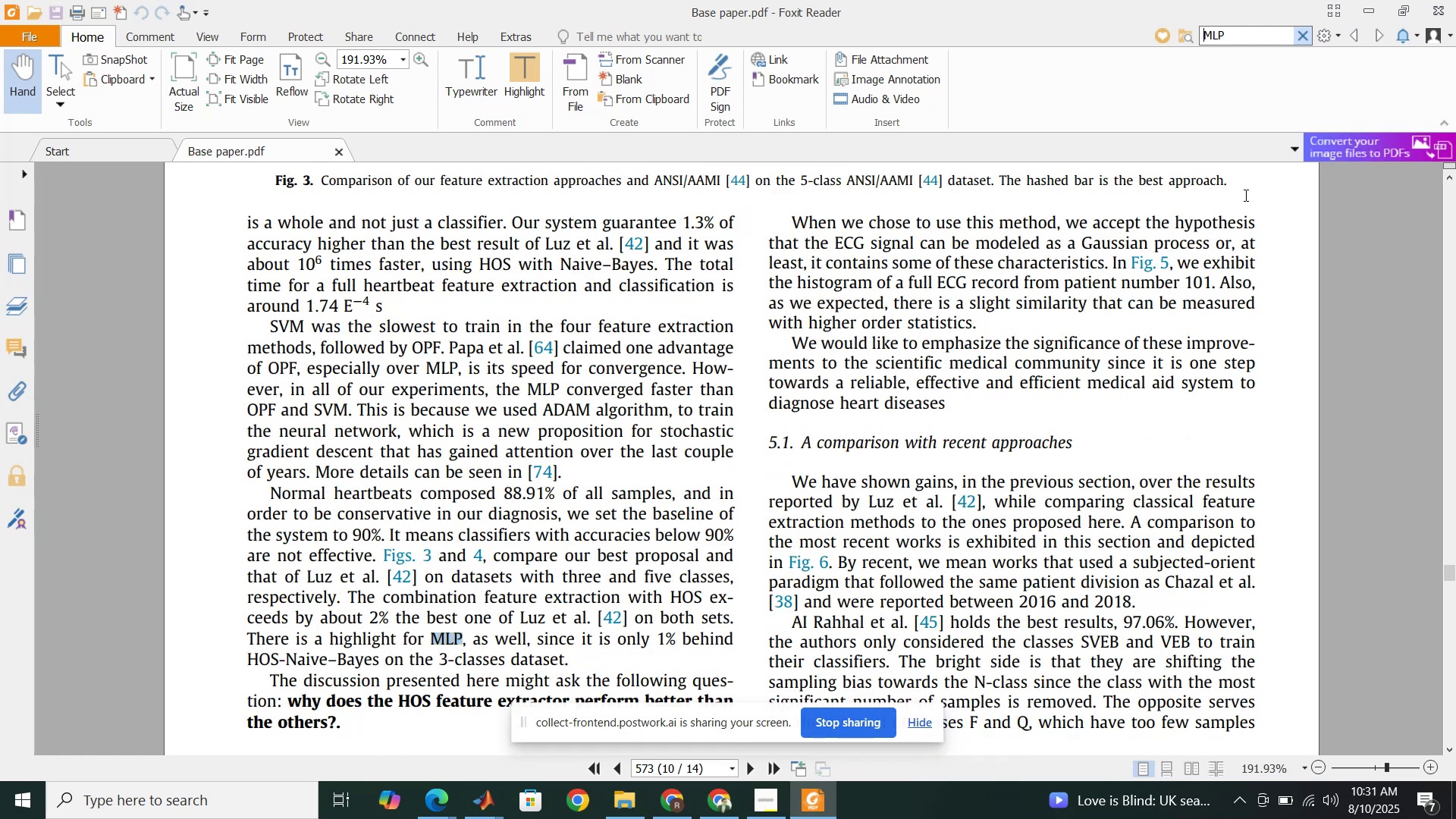 
key(Enter)
 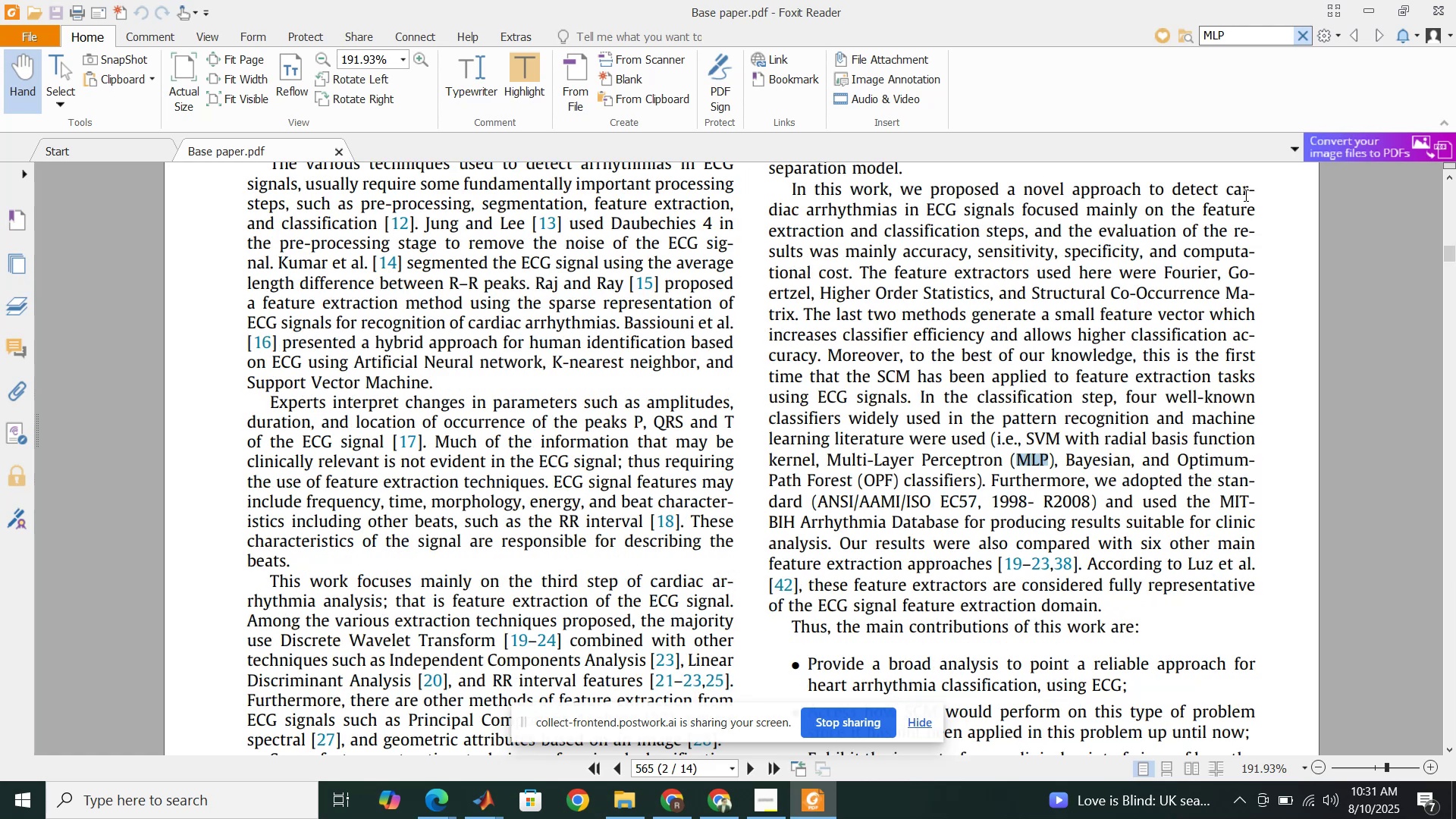 
wait(5.17)
 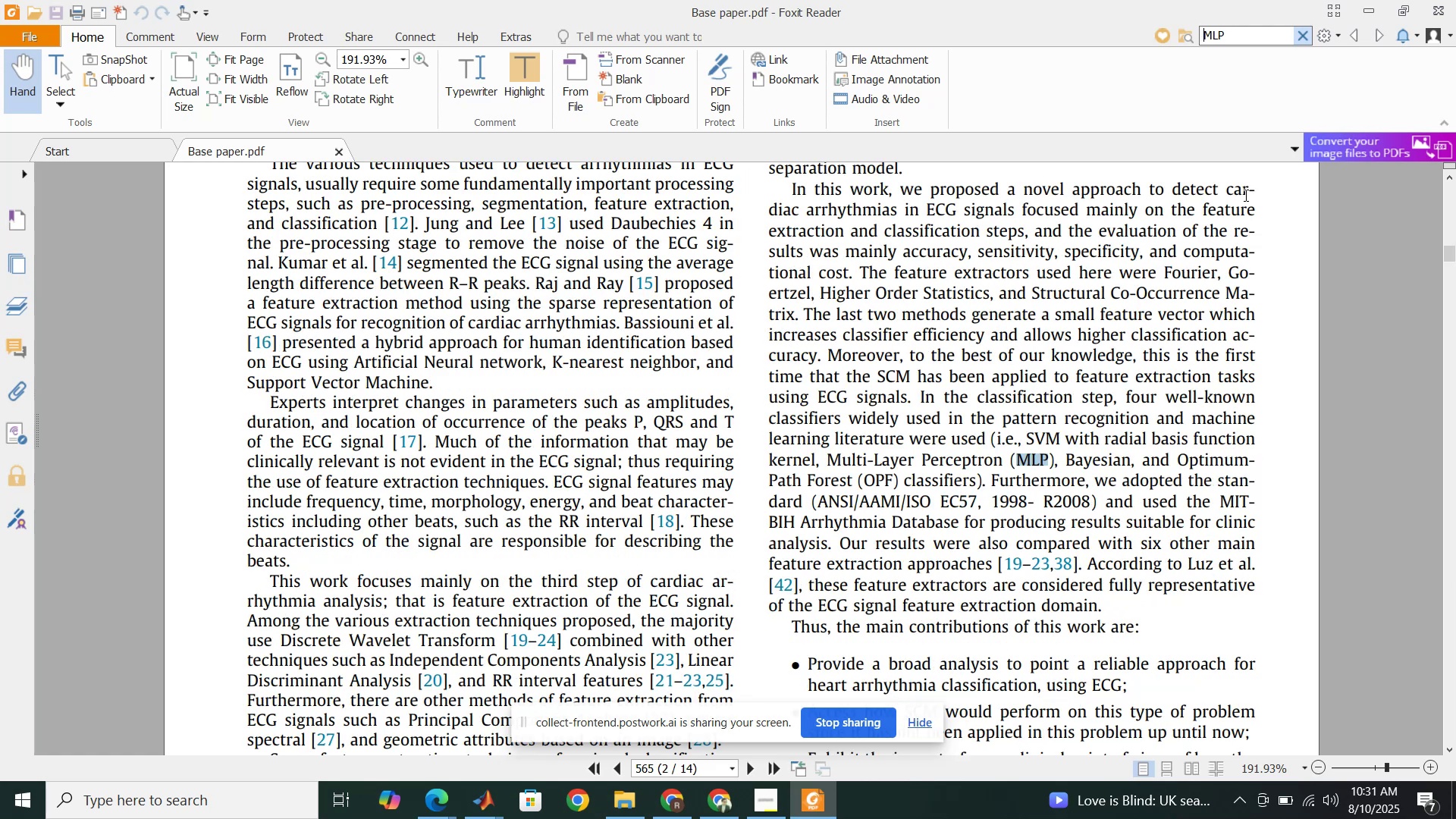 
key(Enter)
 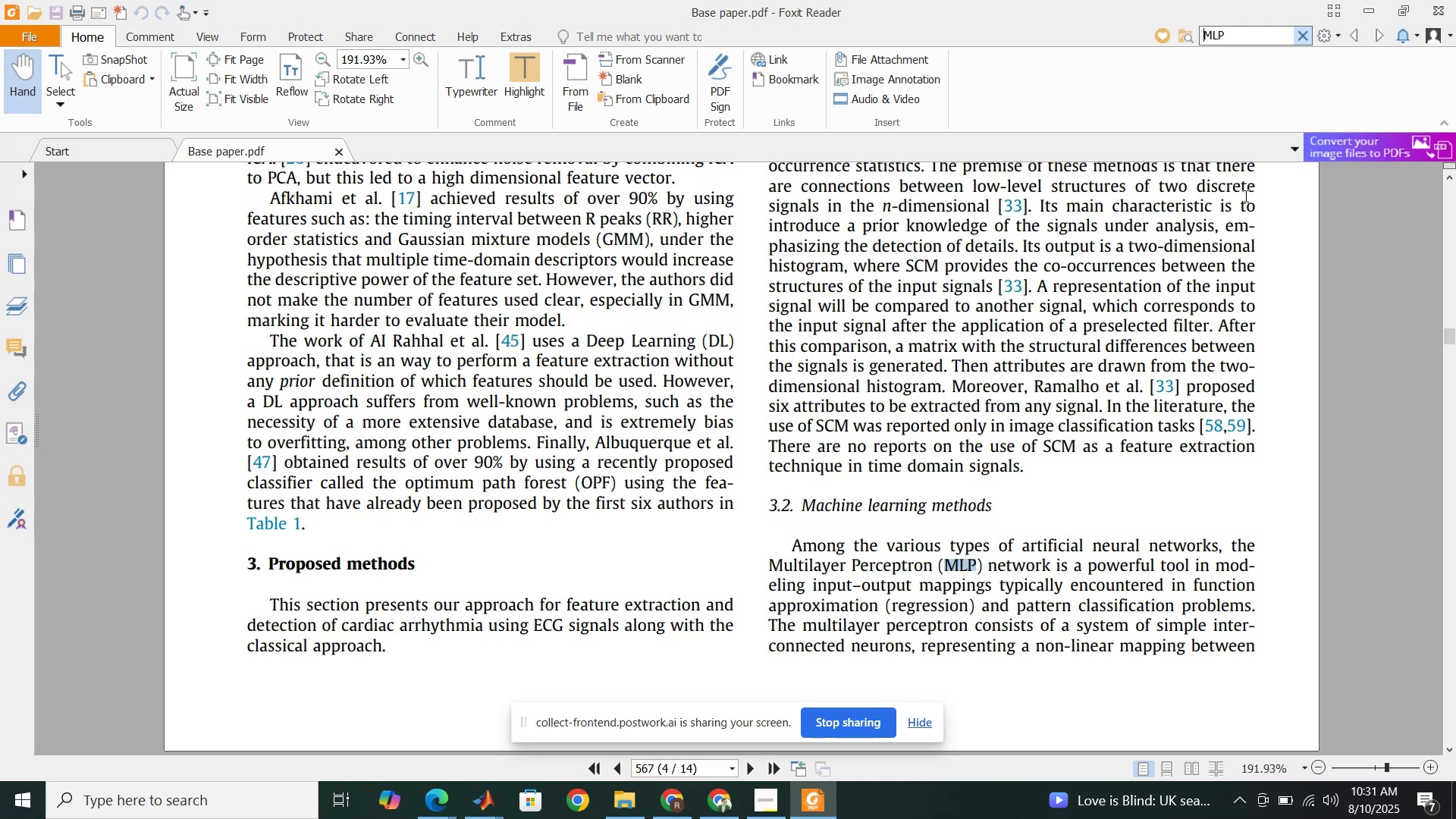 
key(Enter)
 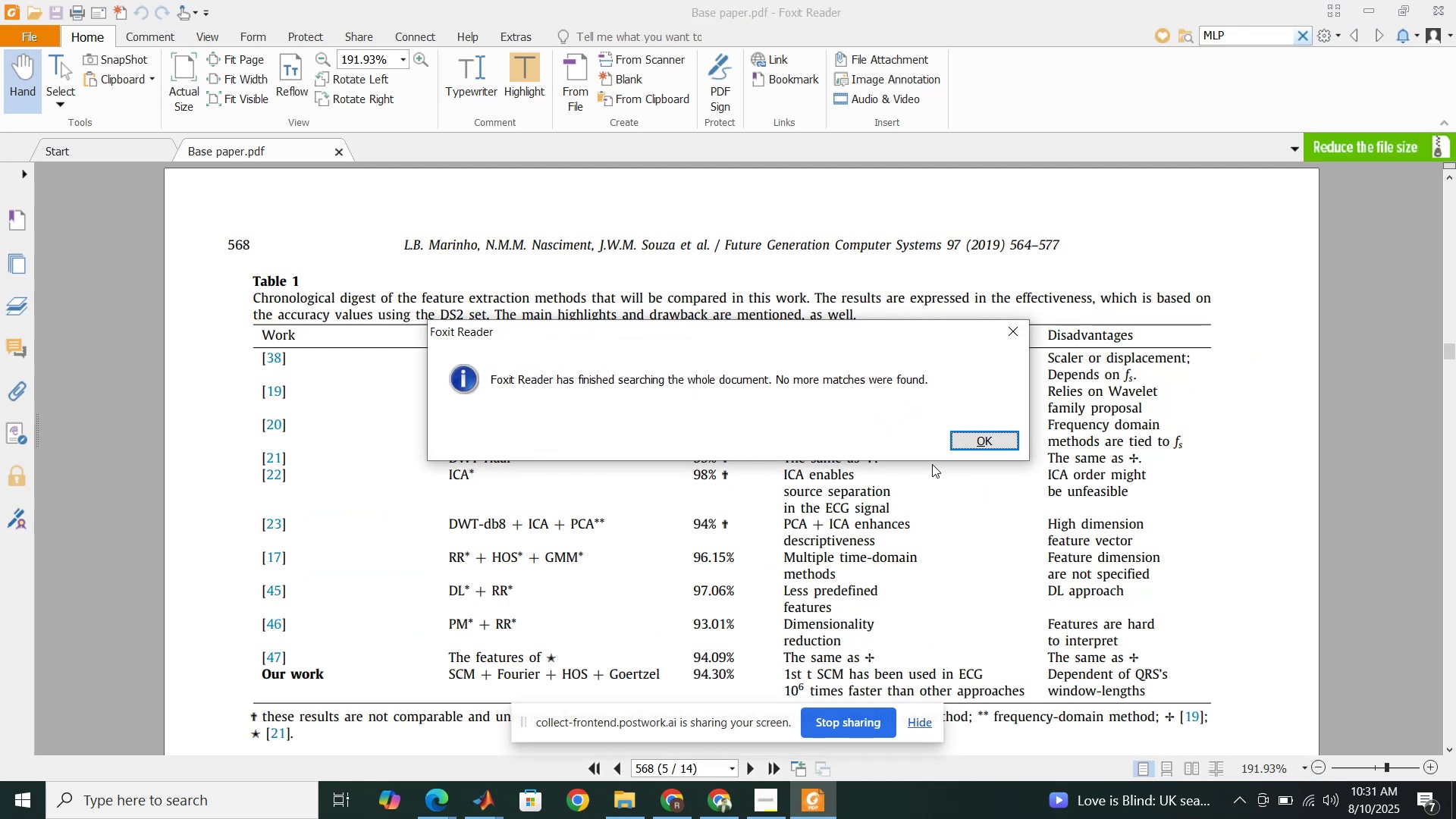 
left_click([966, 437])
 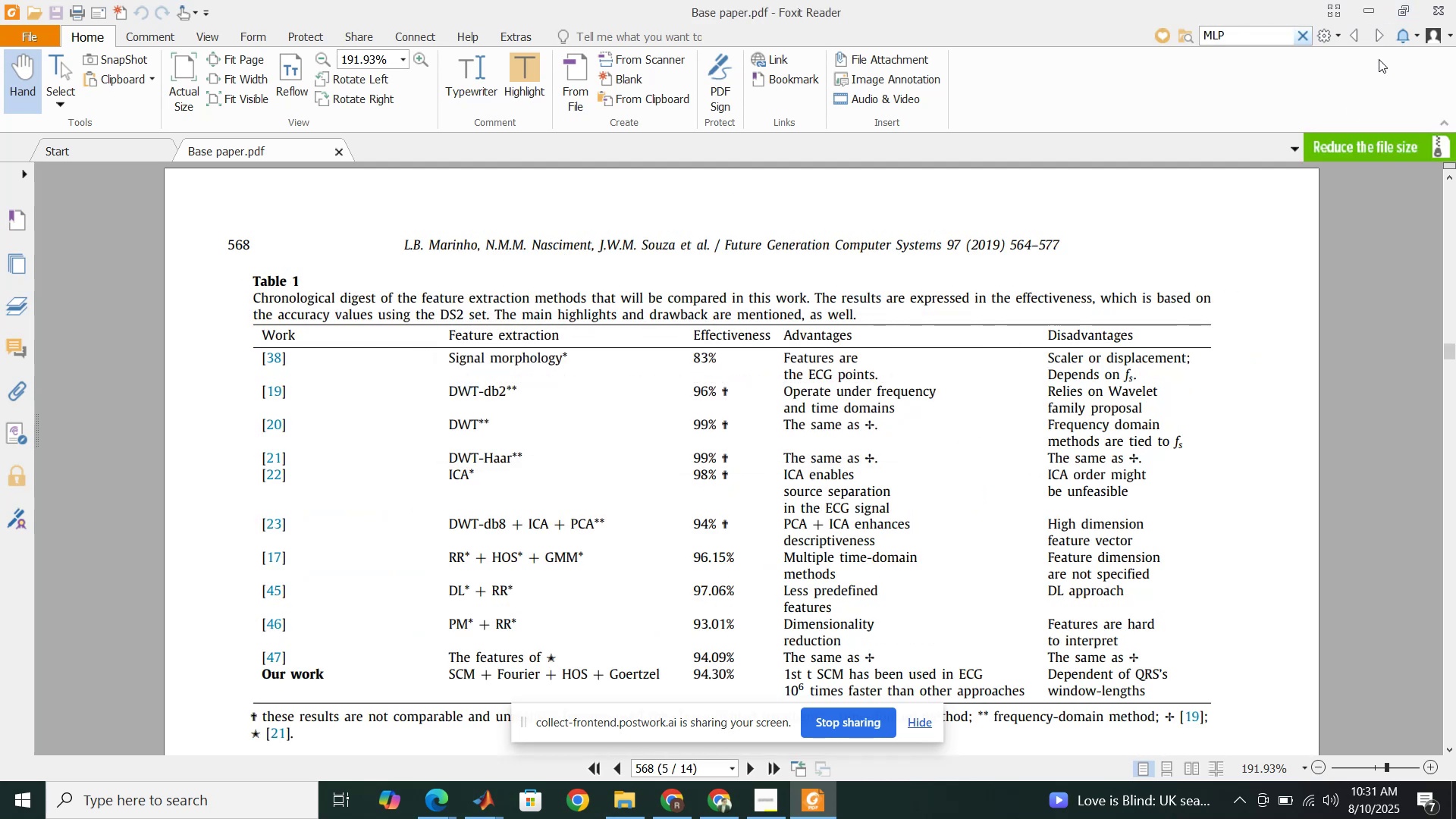 
left_click([1379, 42])
 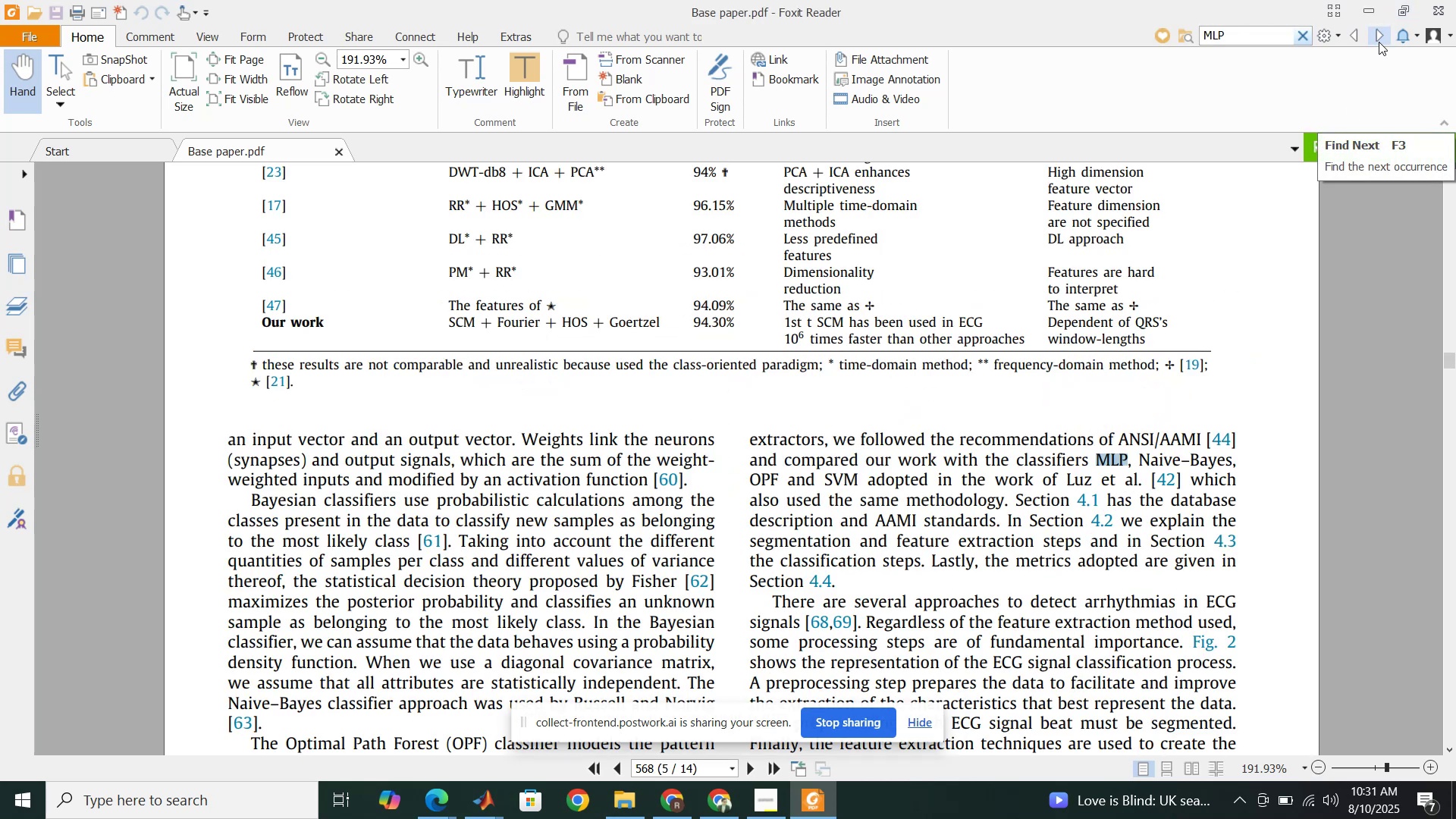 
left_click([1379, 42])
 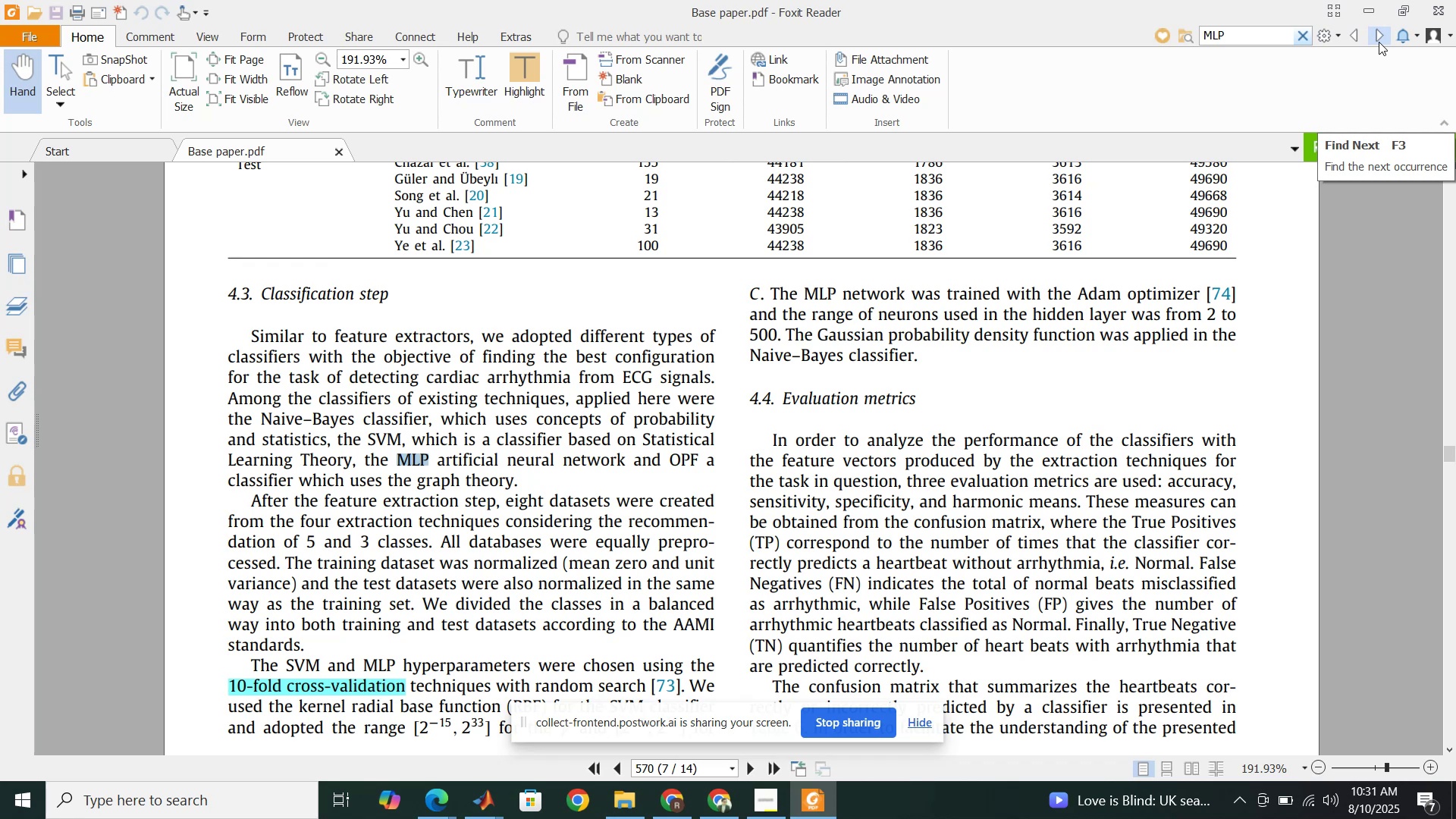 
left_click([1379, 42])
 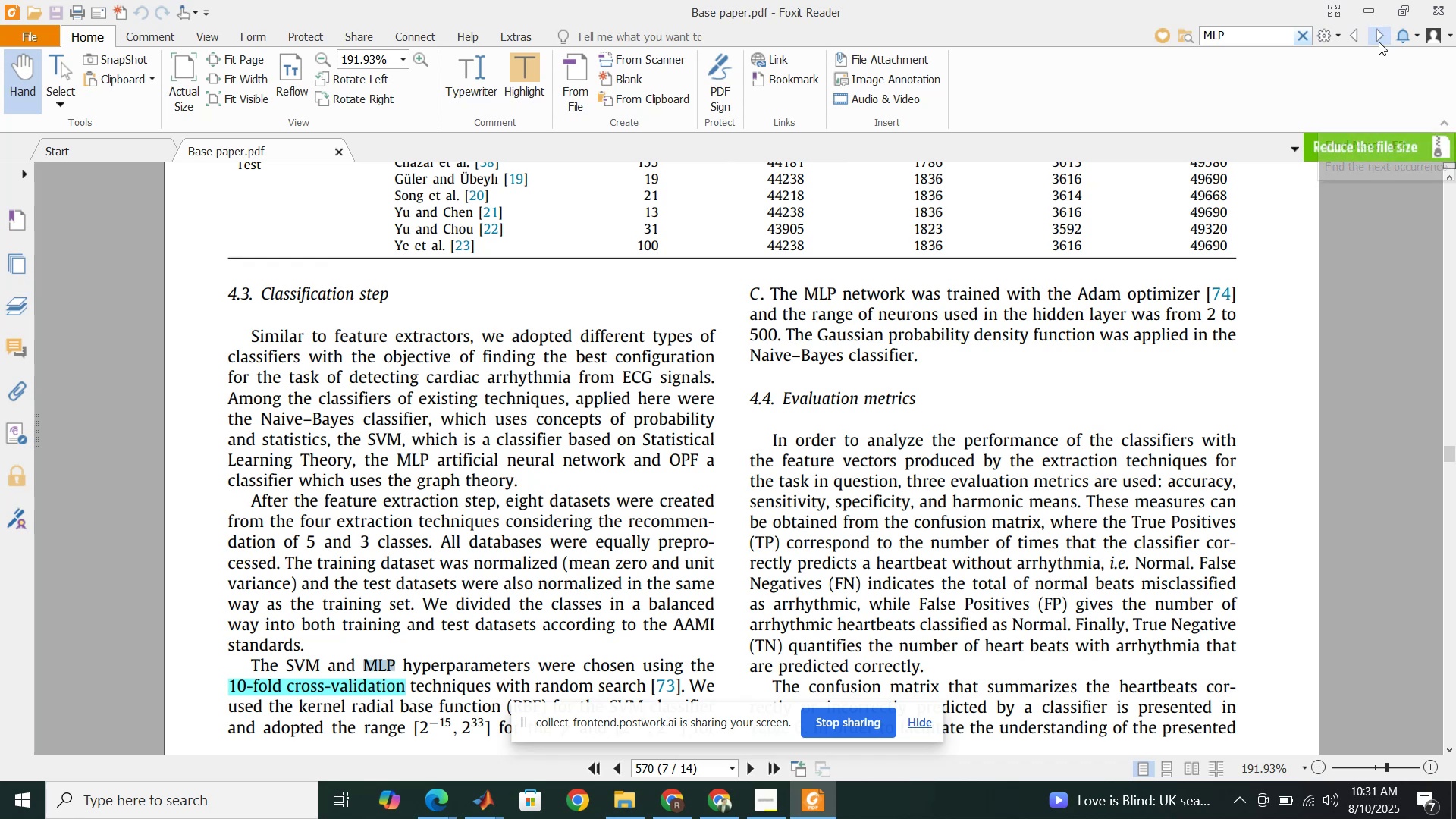 
left_click([1379, 42])
 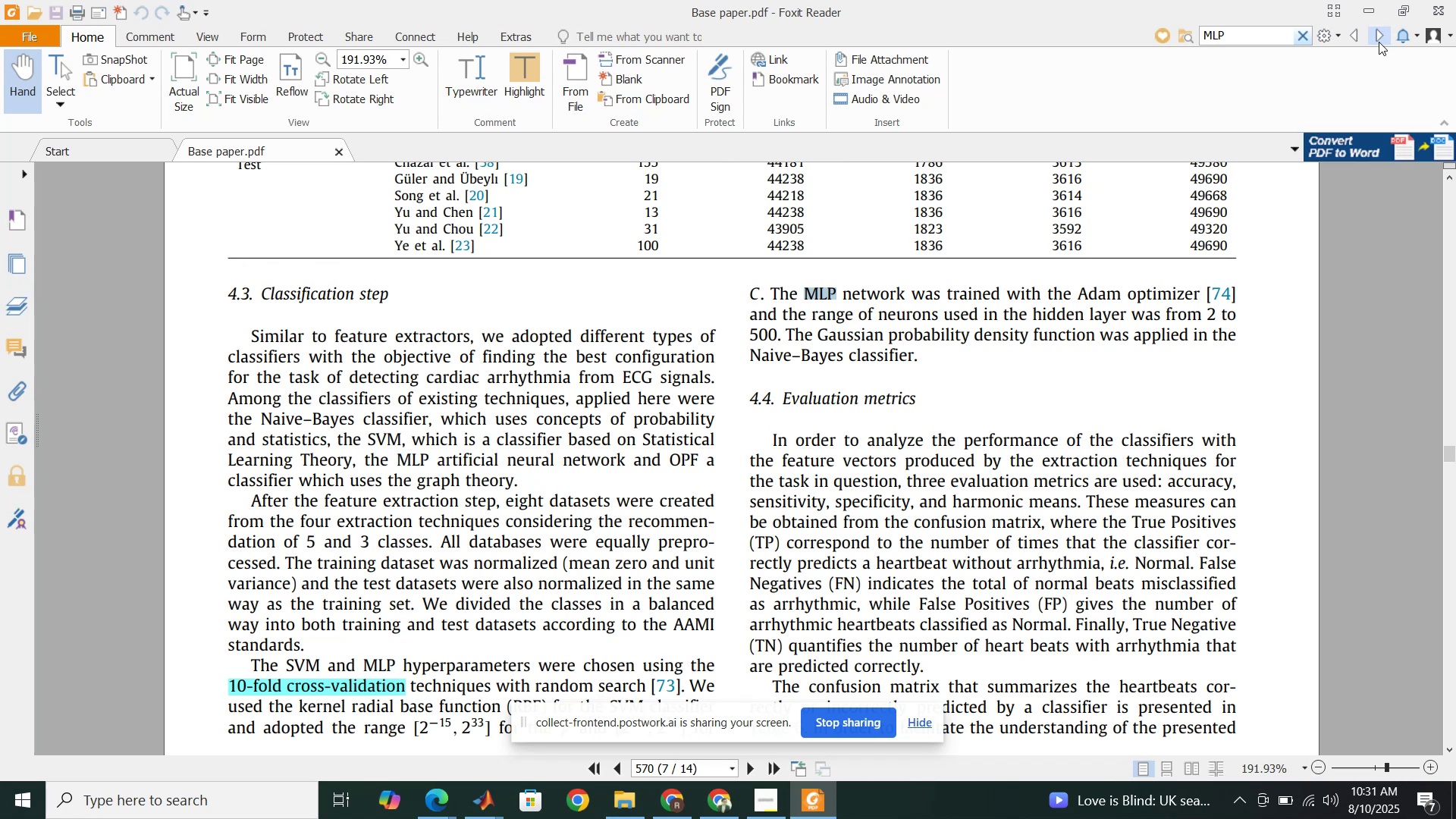 
left_click([1379, 42])
 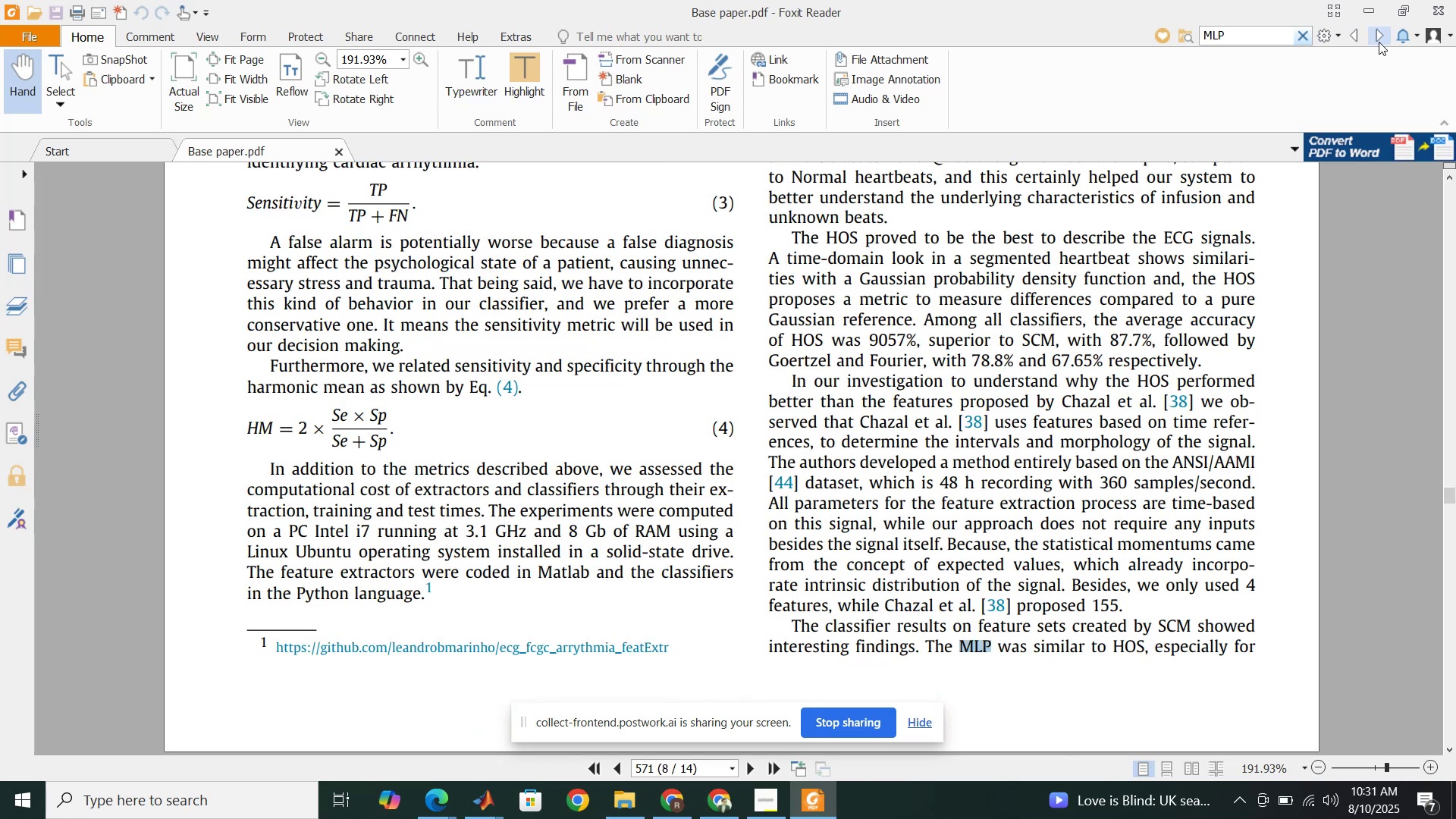 
left_click([1379, 42])
 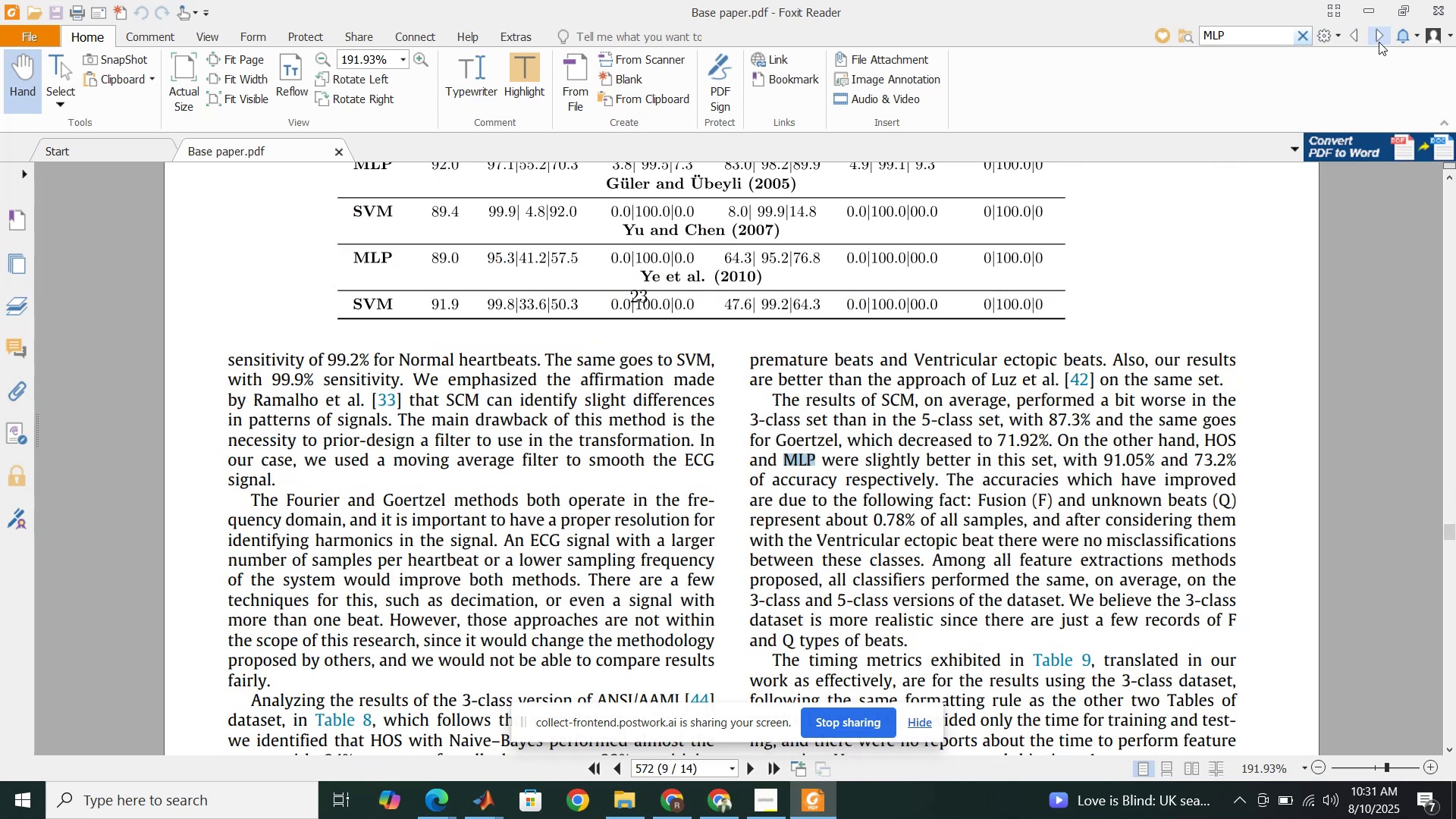 
left_click([1379, 42])
 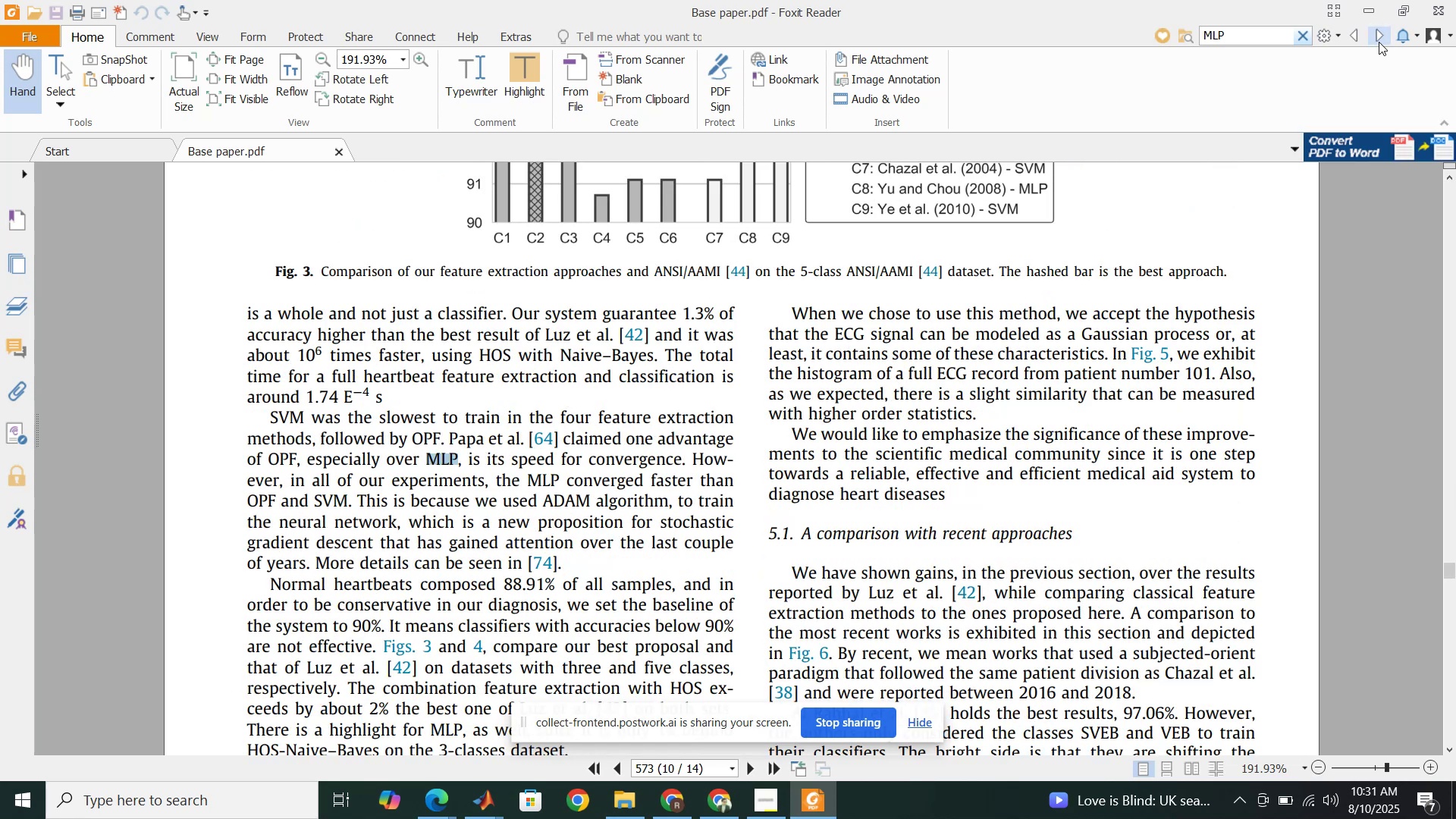 
left_click([1379, 42])
 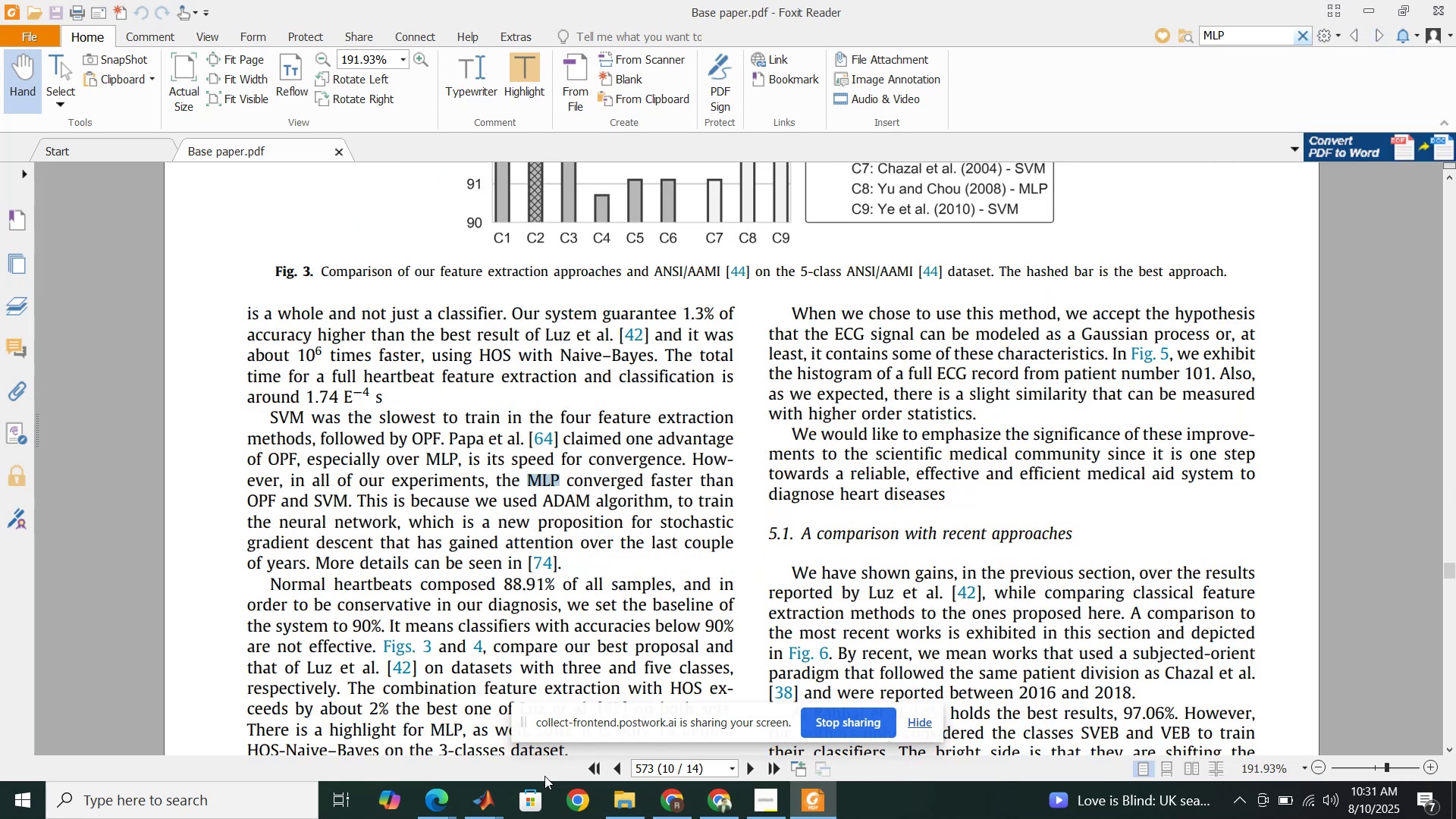 
left_click([503, 802])
 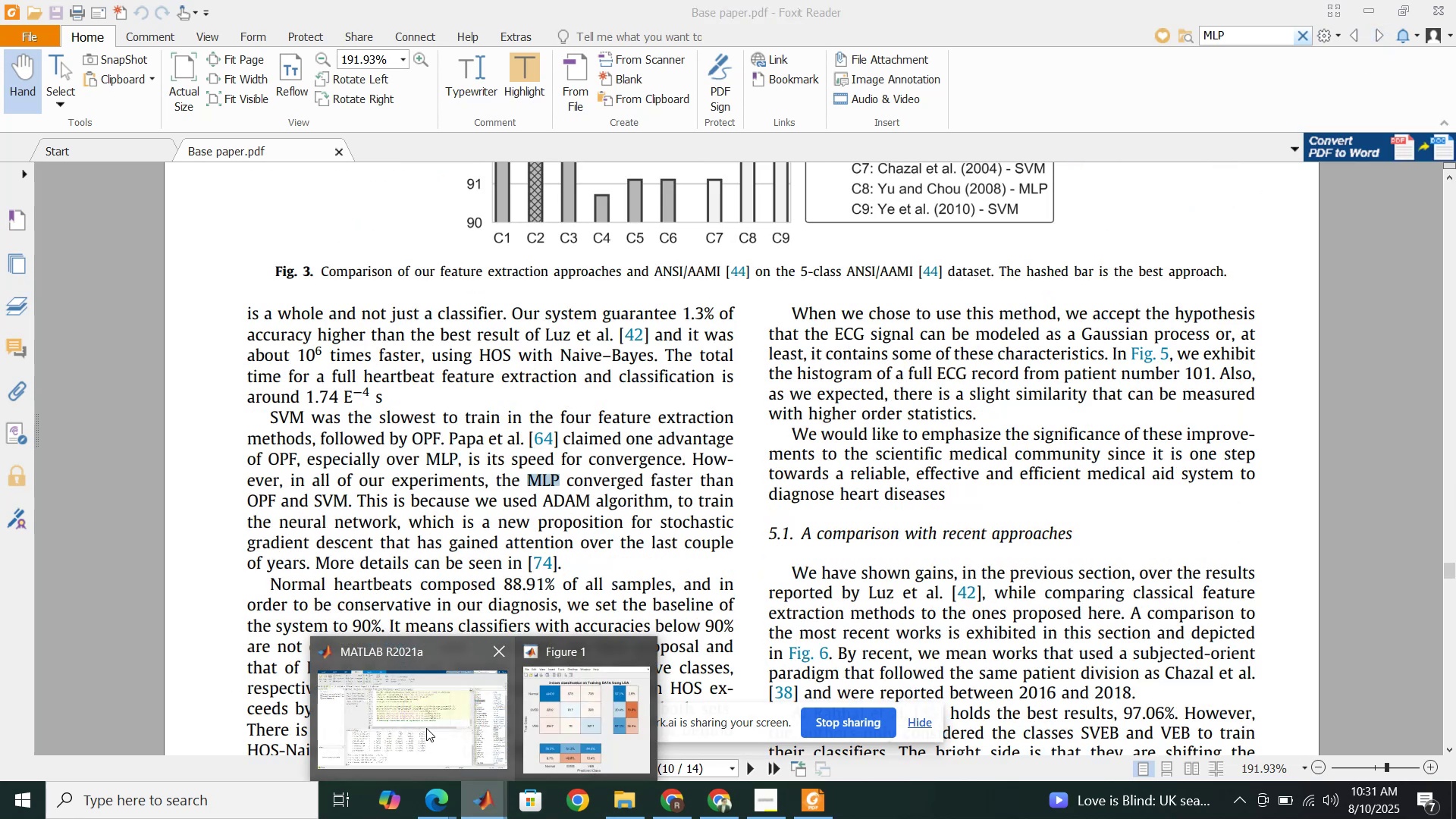 
left_click([426, 728])
 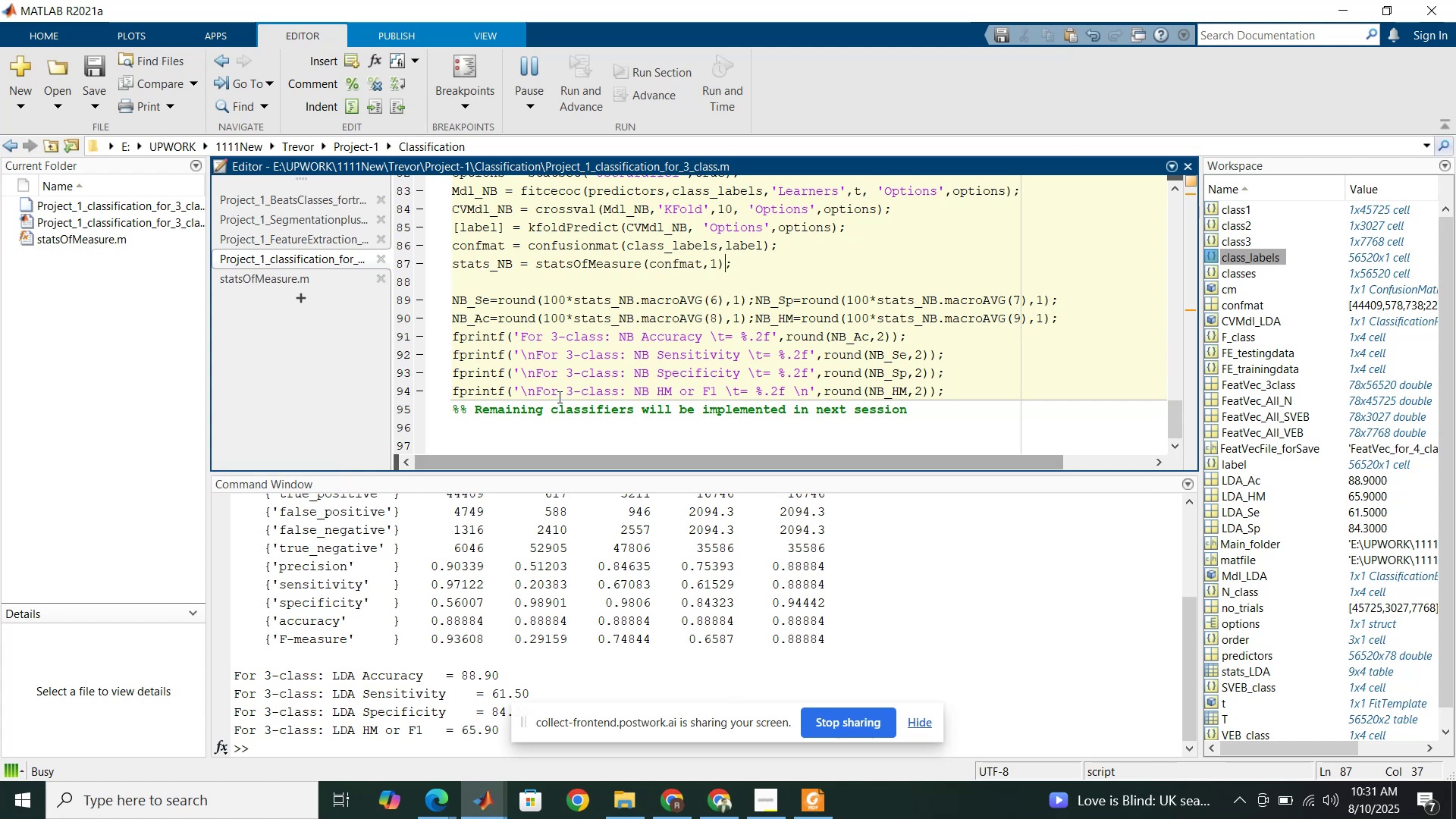 
scroll: coordinate [570, 400], scroll_direction: up, amount: 7.0
 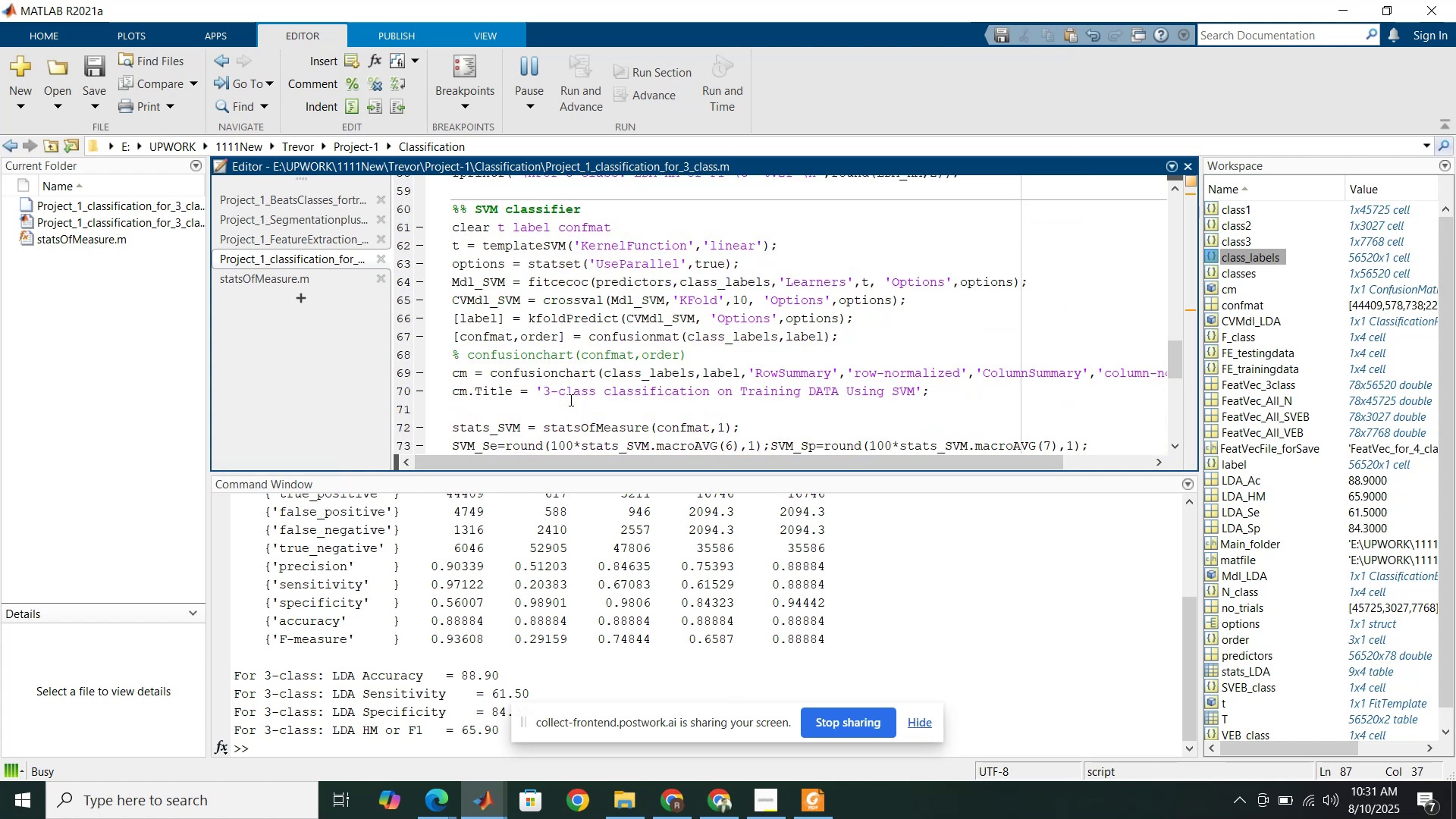 
wait(5.98)
 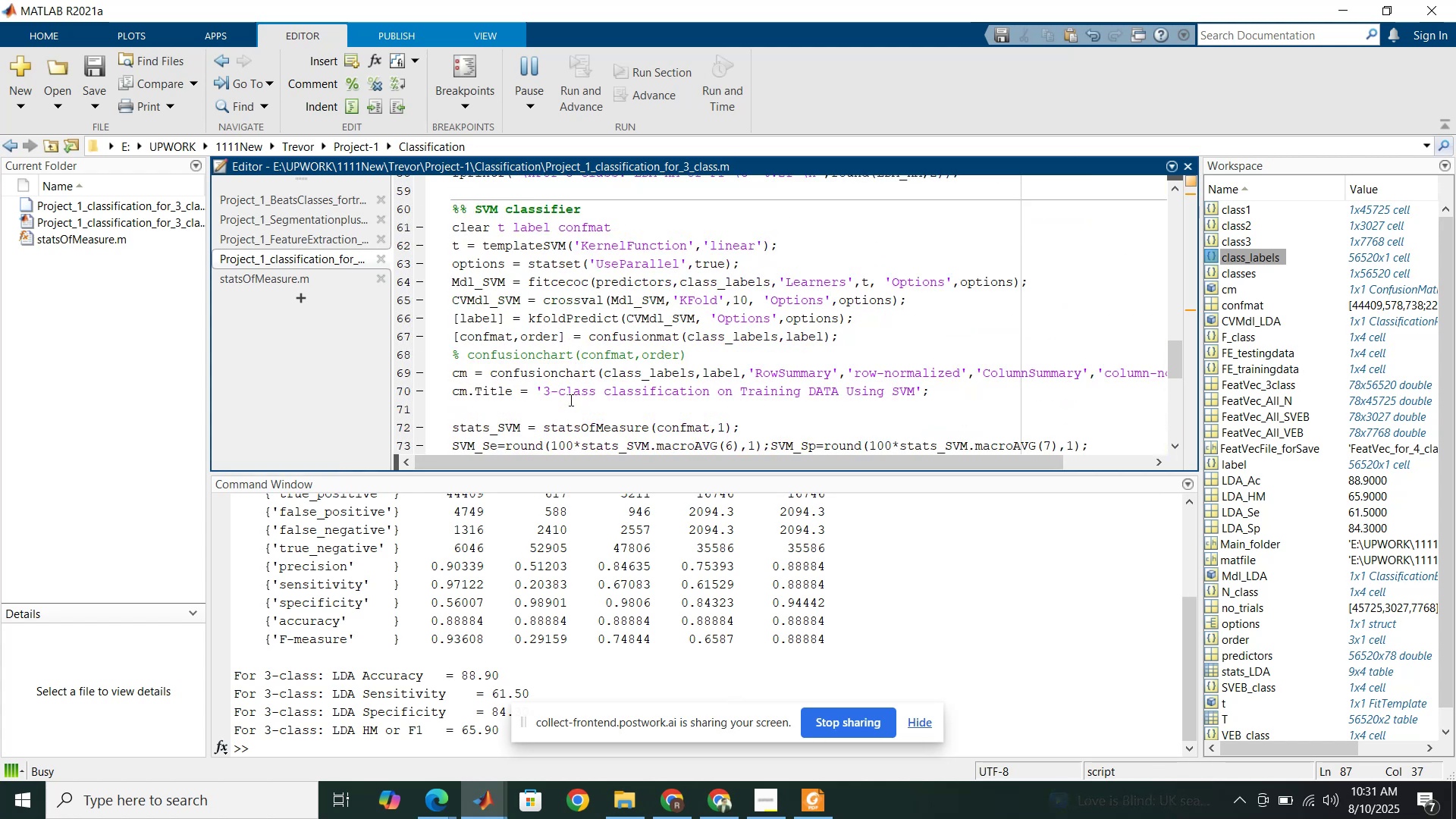 
scroll: coordinate [573, 407], scroll_direction: up, amount: 13.0
 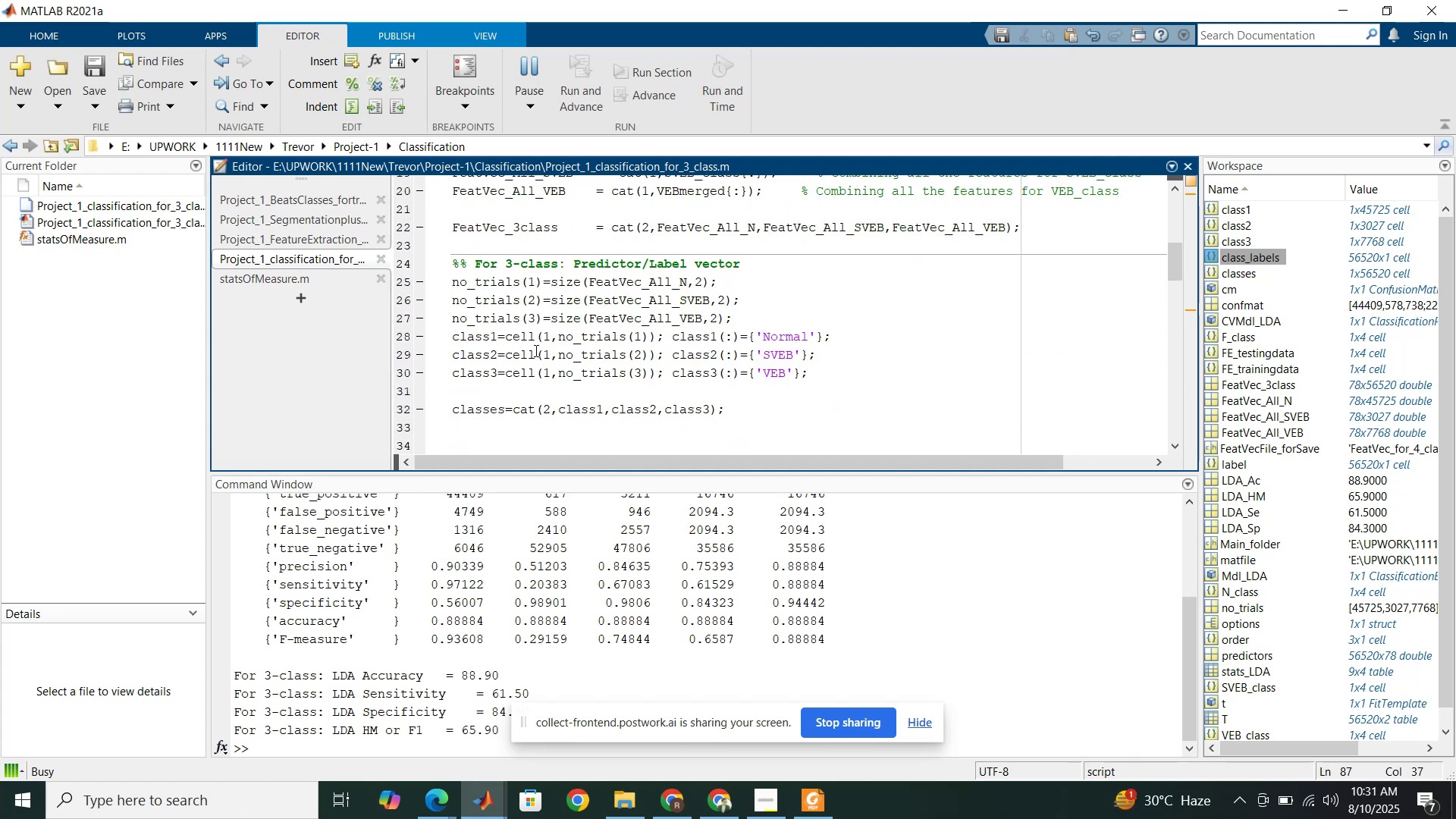 
left_click([535, 350])
 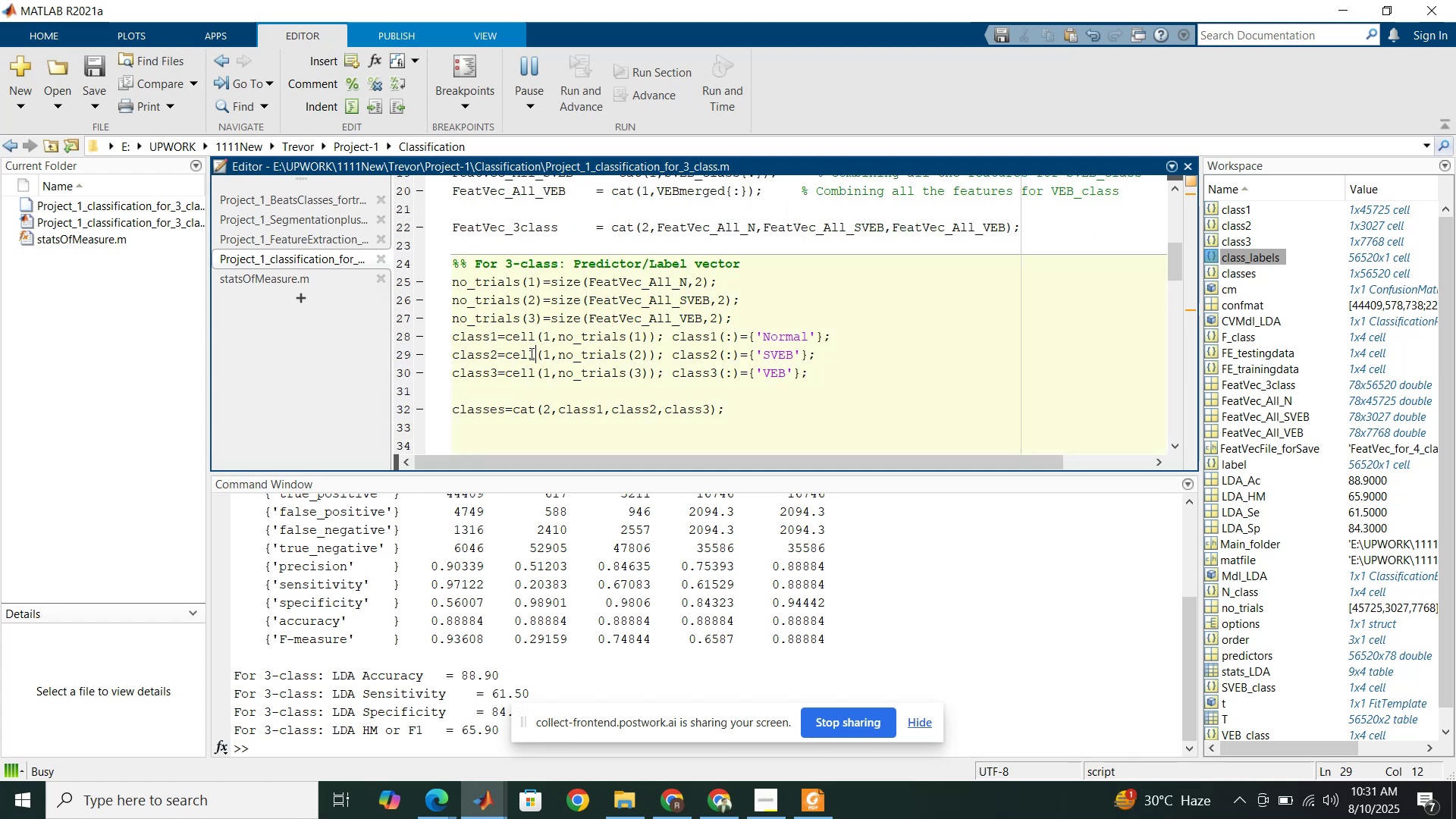 
scroll: coordinate [721, 350], scroll_direction: up, amount: 4.0
 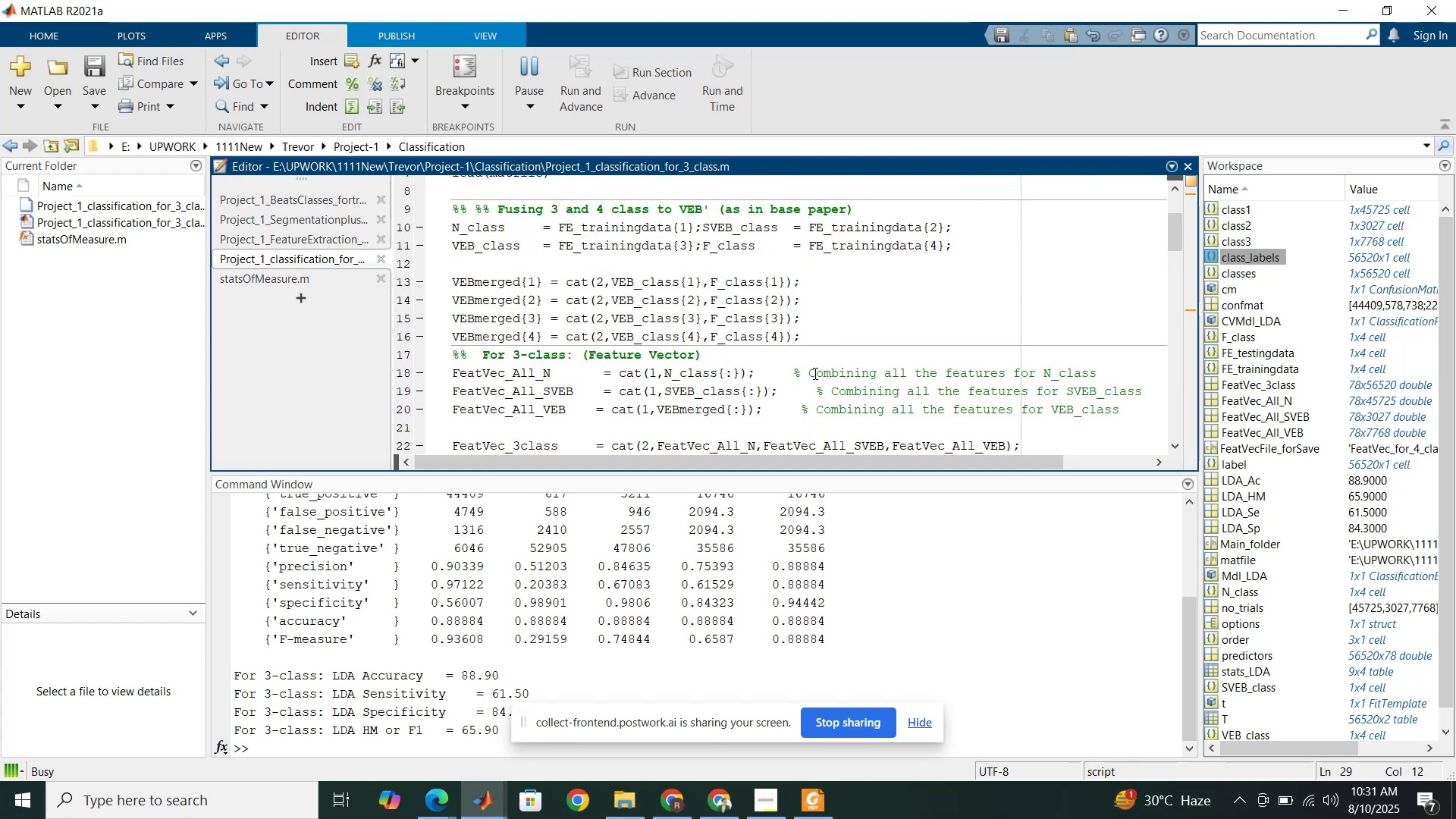 
left_click_drag(start_coordinate=[806, 372], to_coordinate=[1102, 379])
 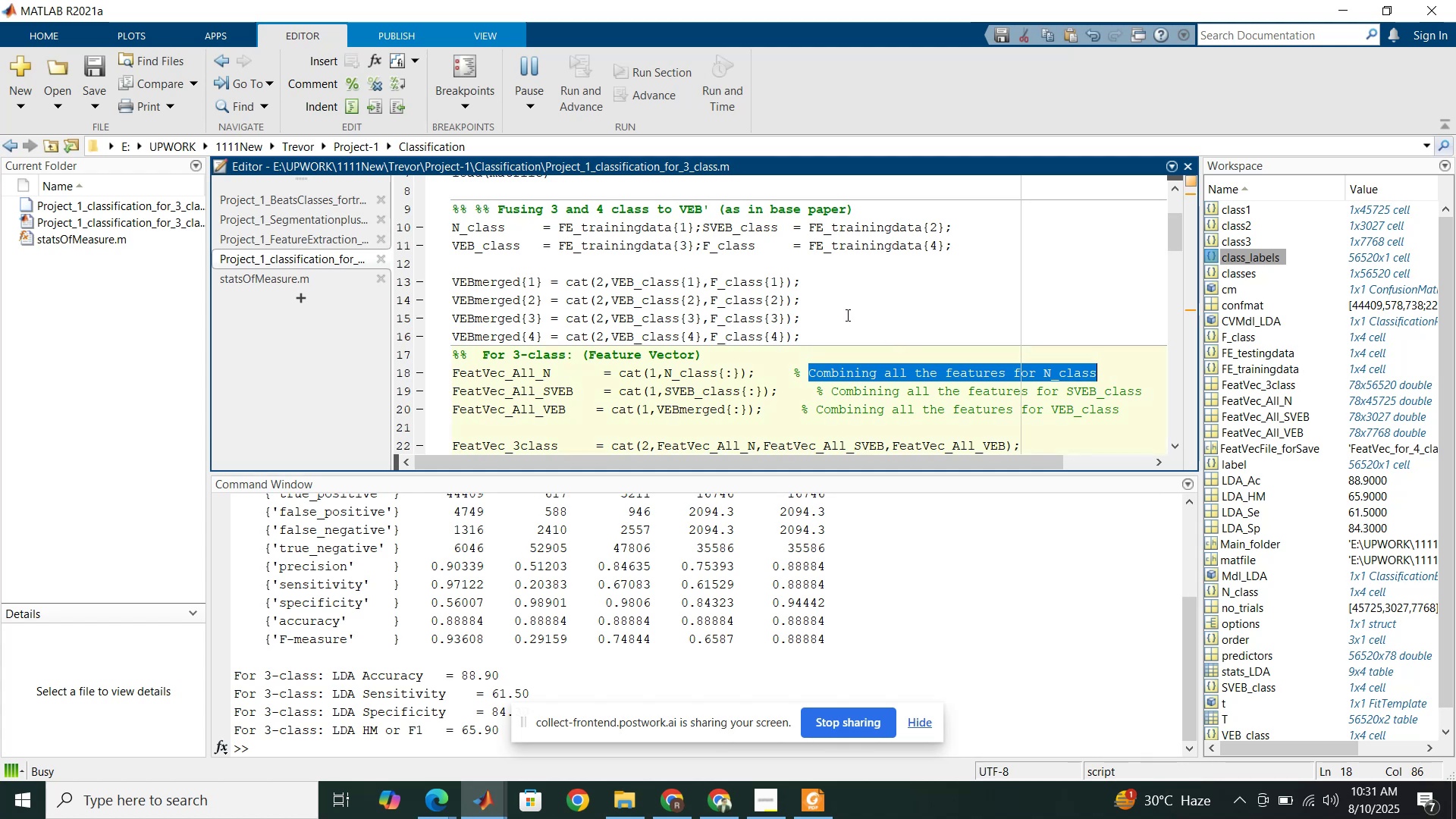 
wait(8.78)
 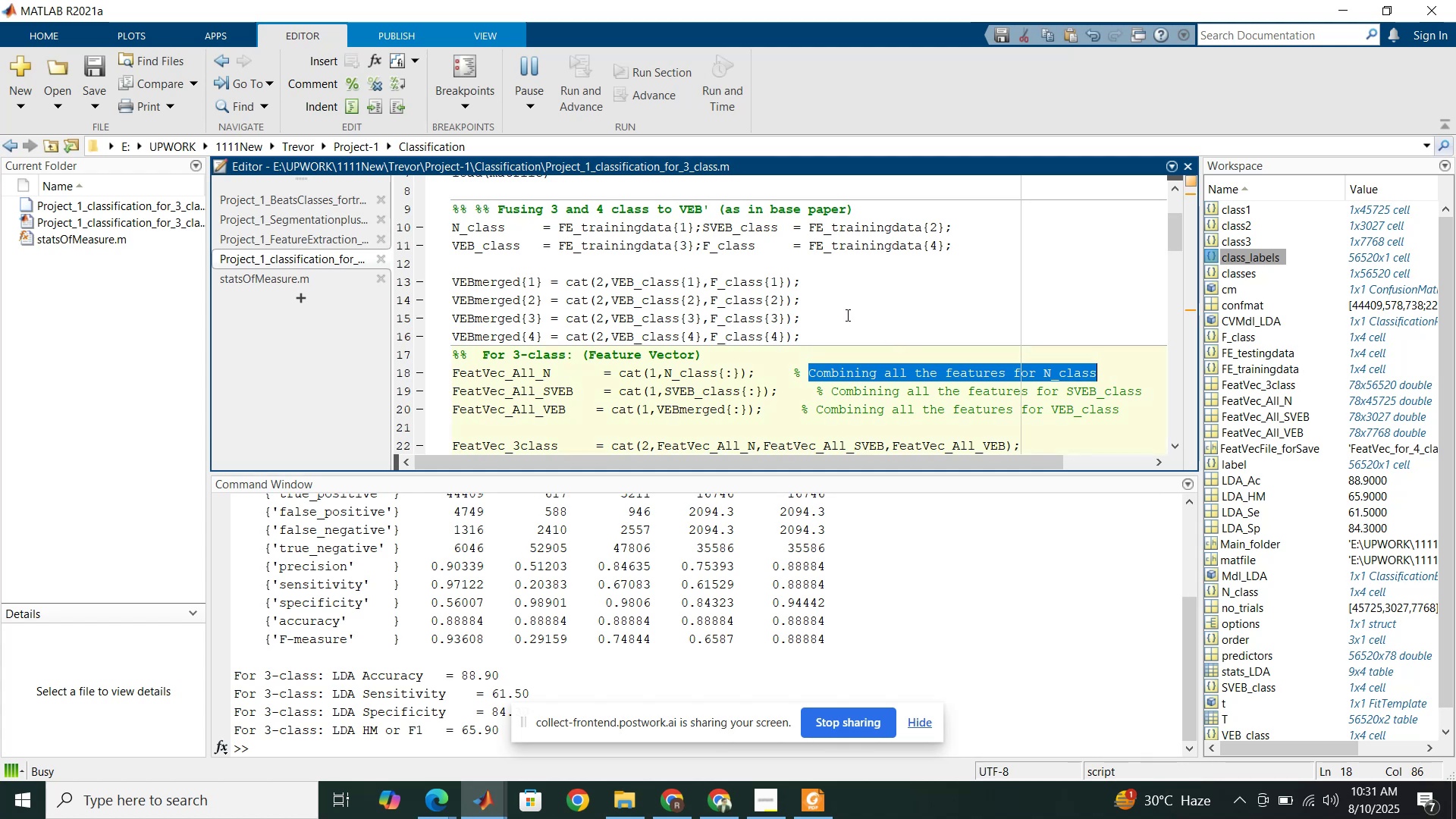 
left_click([589, 356])
 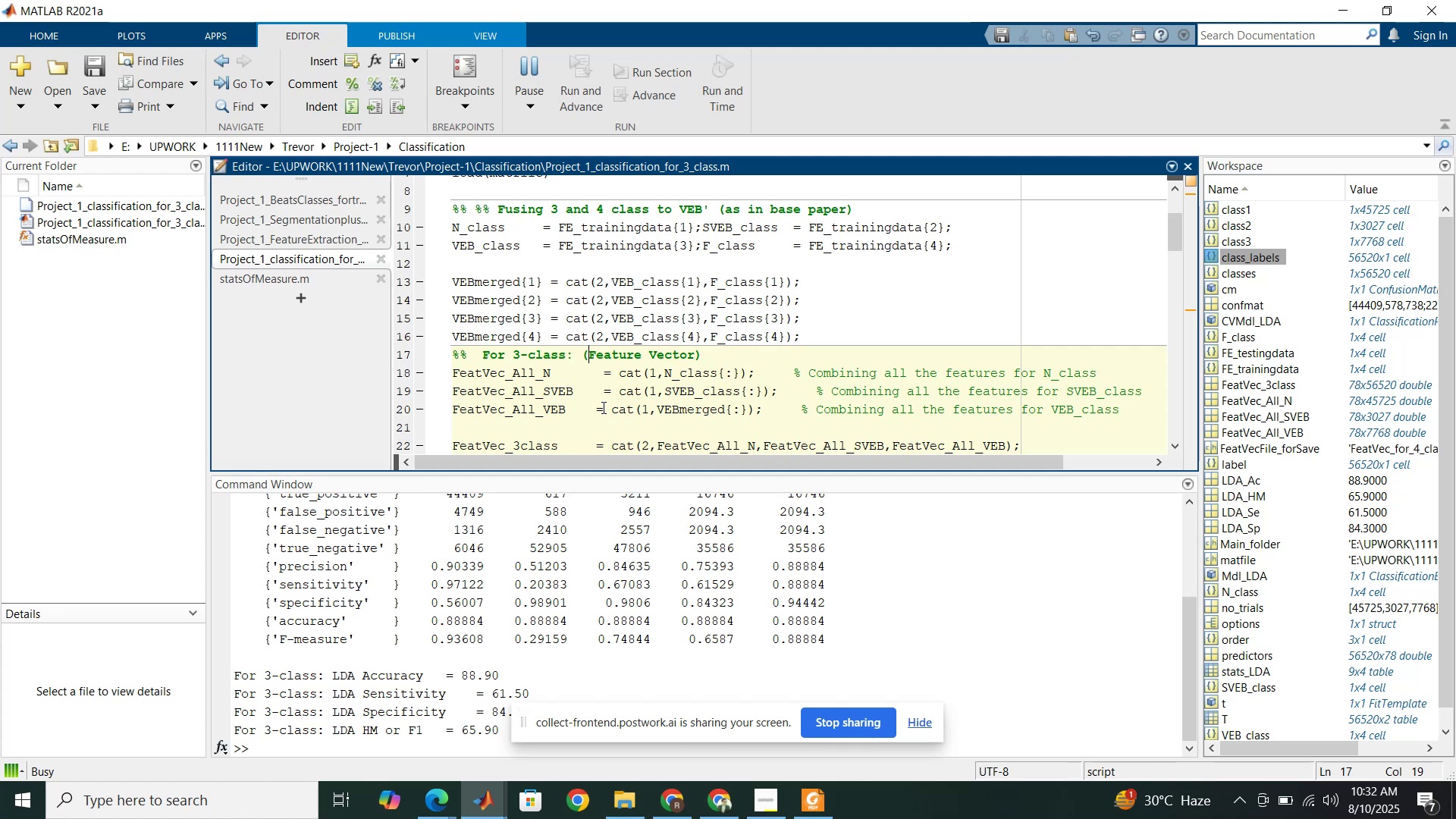 
type(Aff)
key(Backspace)
key(Backspace)
type(ll )
 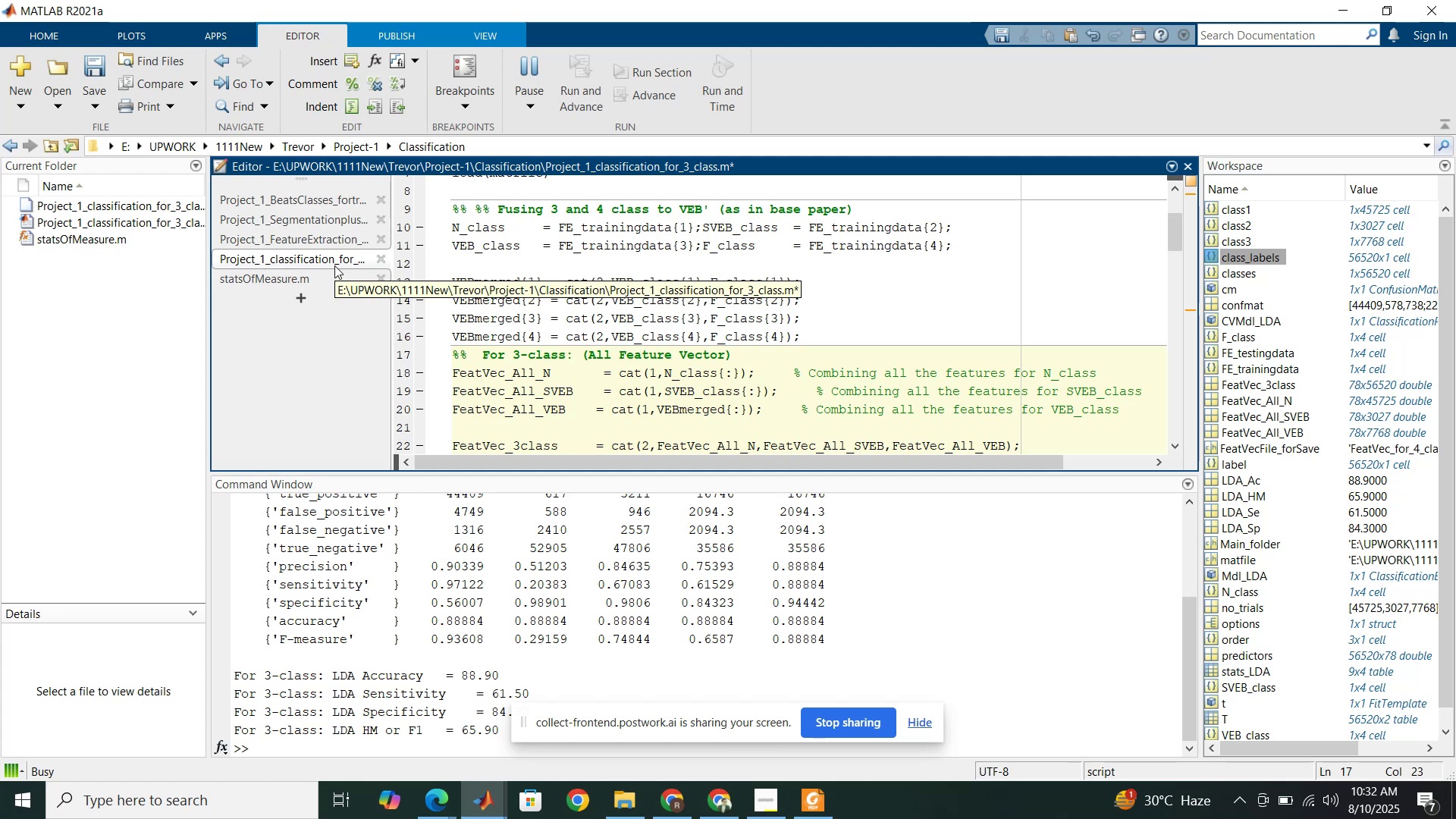 
wait(25.17)
 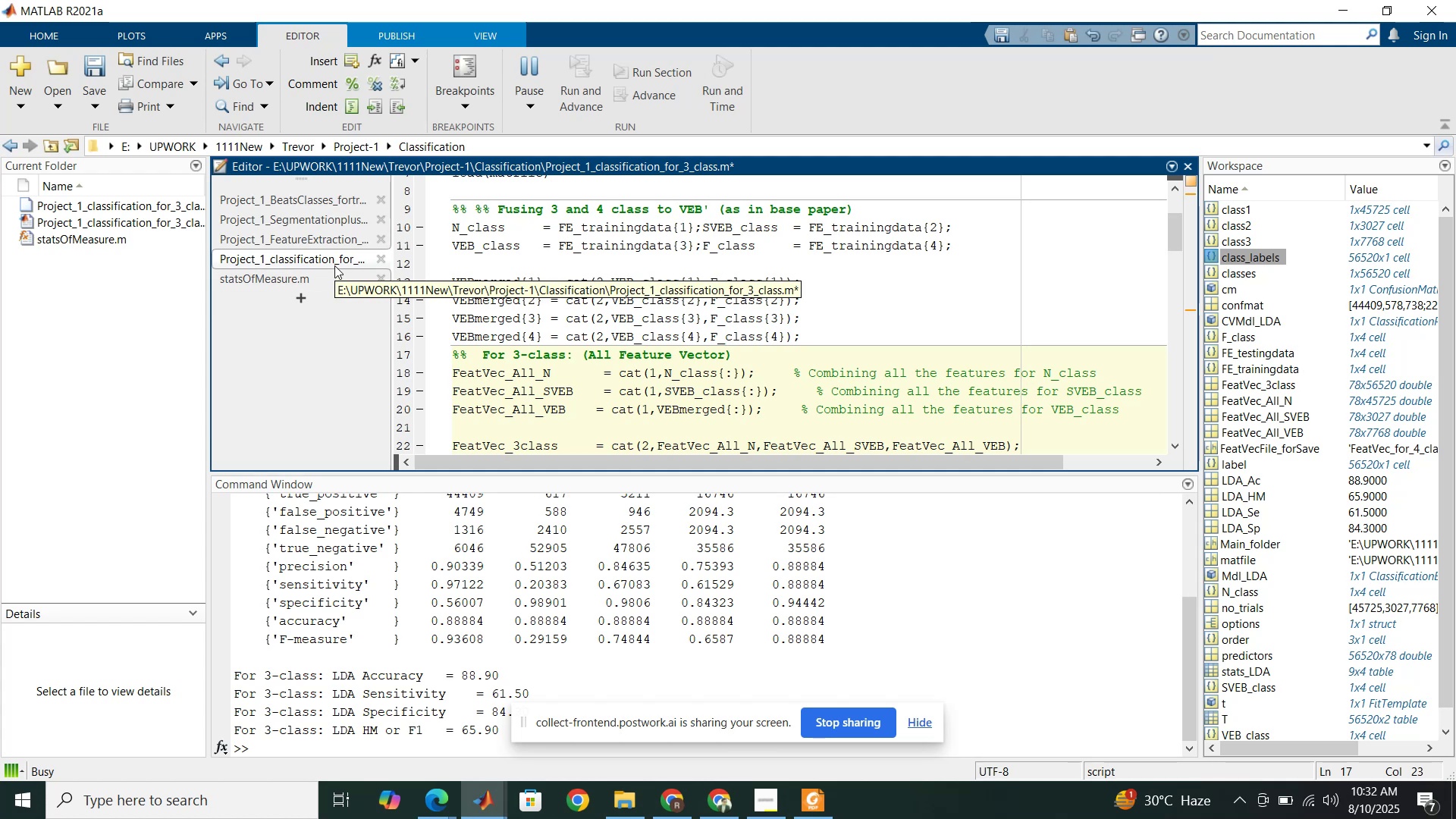 
left_click([807, 800])
 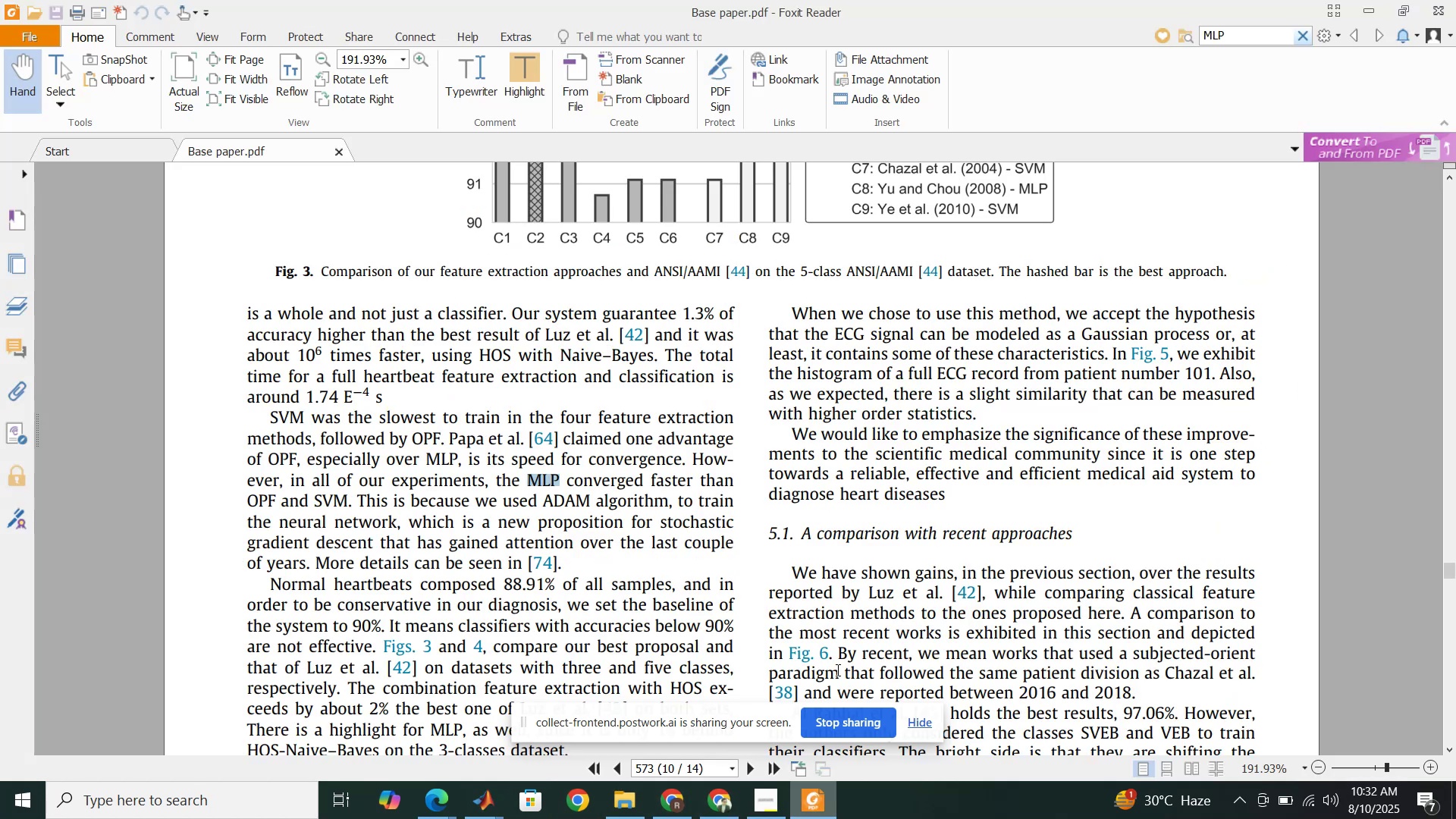 
scroll: coordinate [821, 600], scroll_direction: up, amount: 16.0
 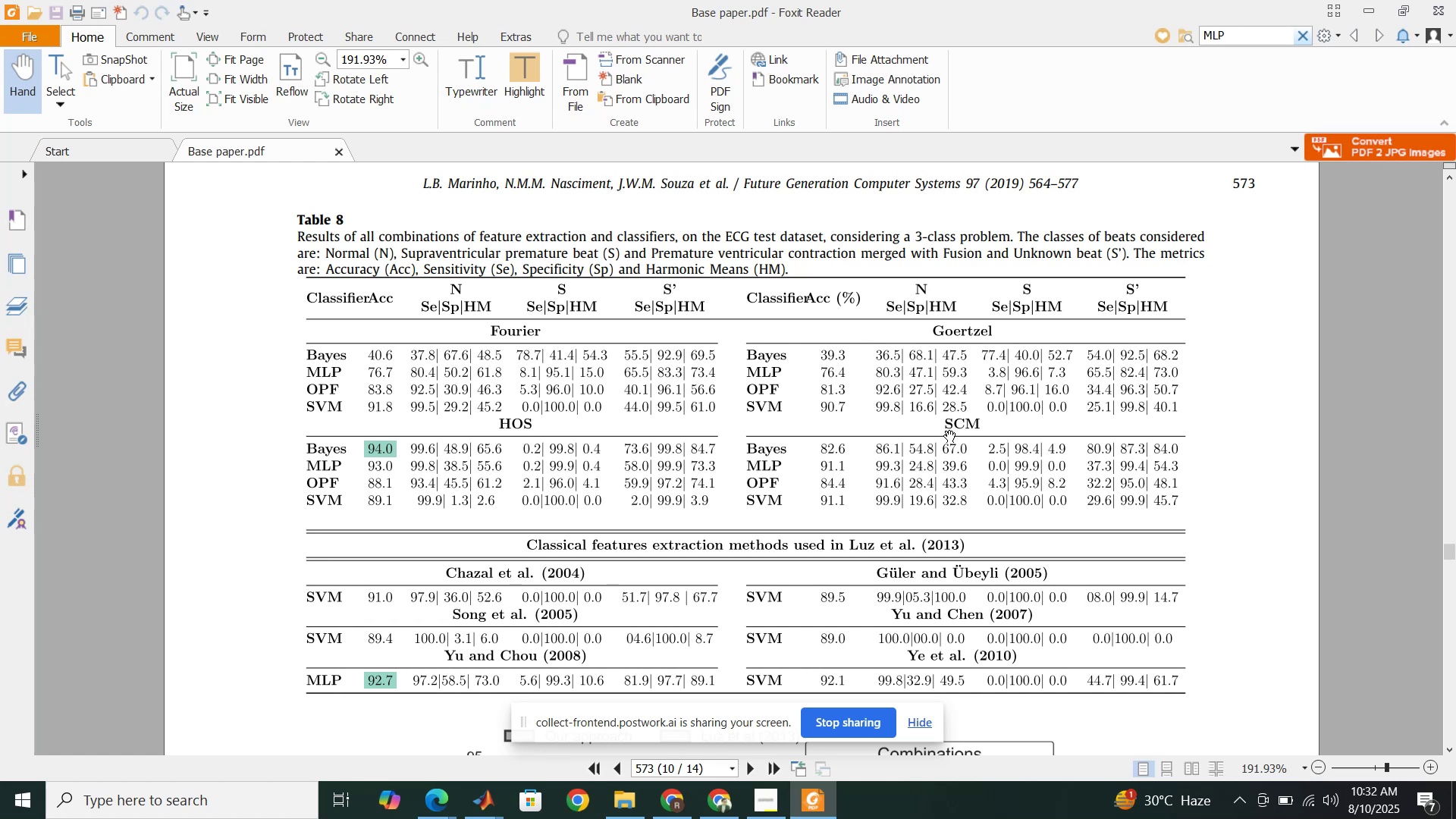 
wait(28.22)
 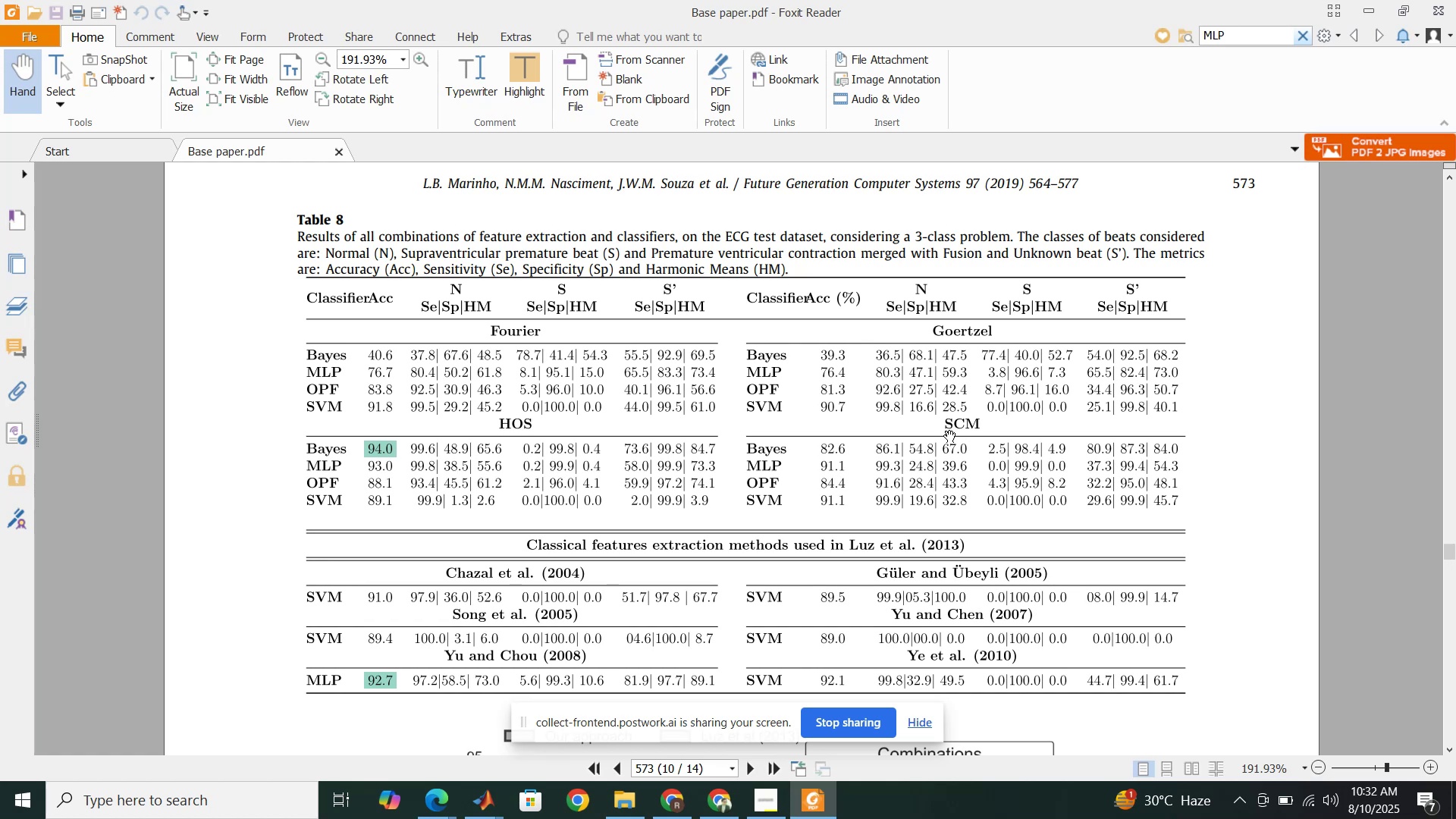 
scroll: coordinate [586, 411], scroll_direction: up, amount: 4.0
 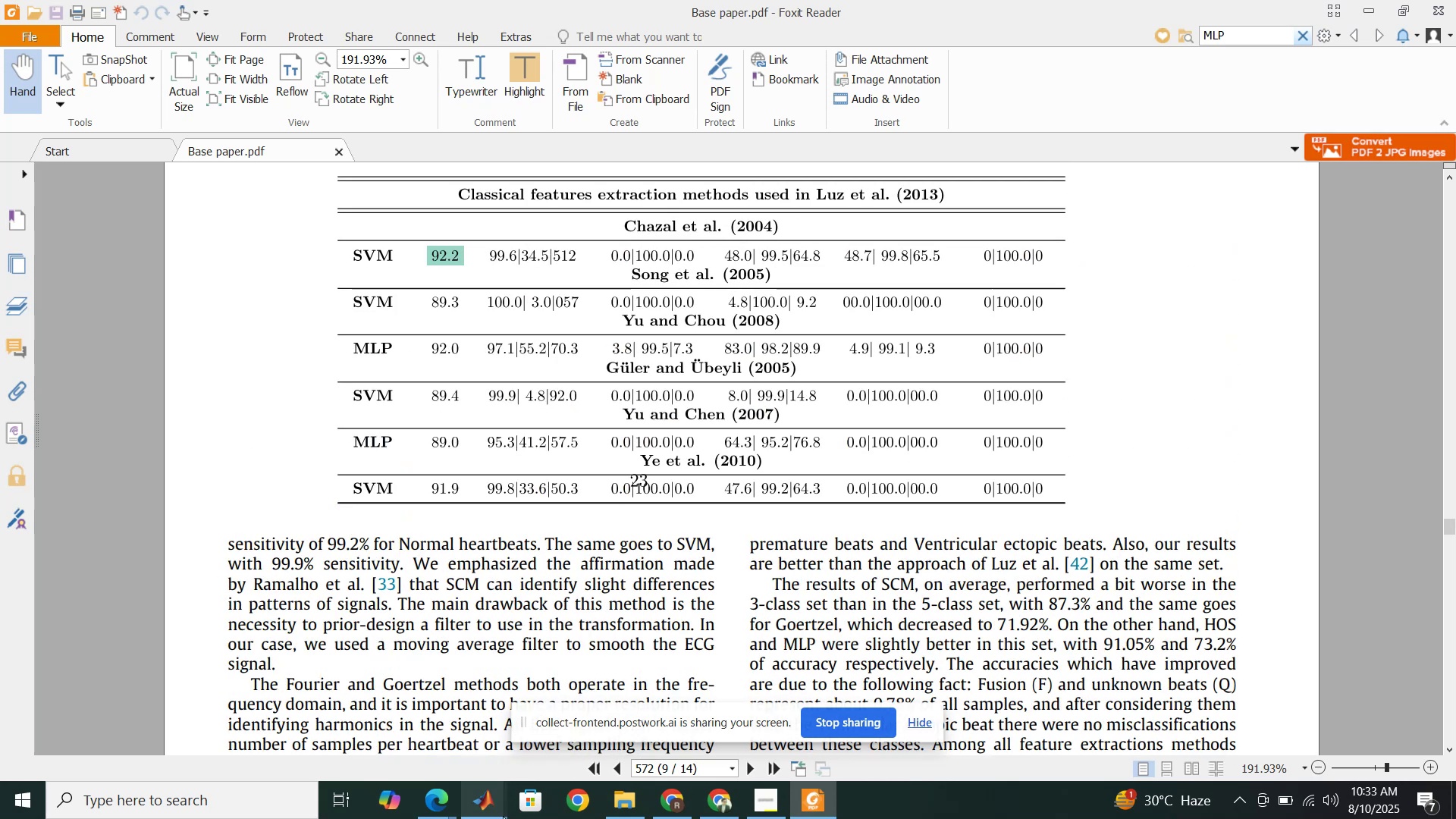 
left_click([503, 814])
 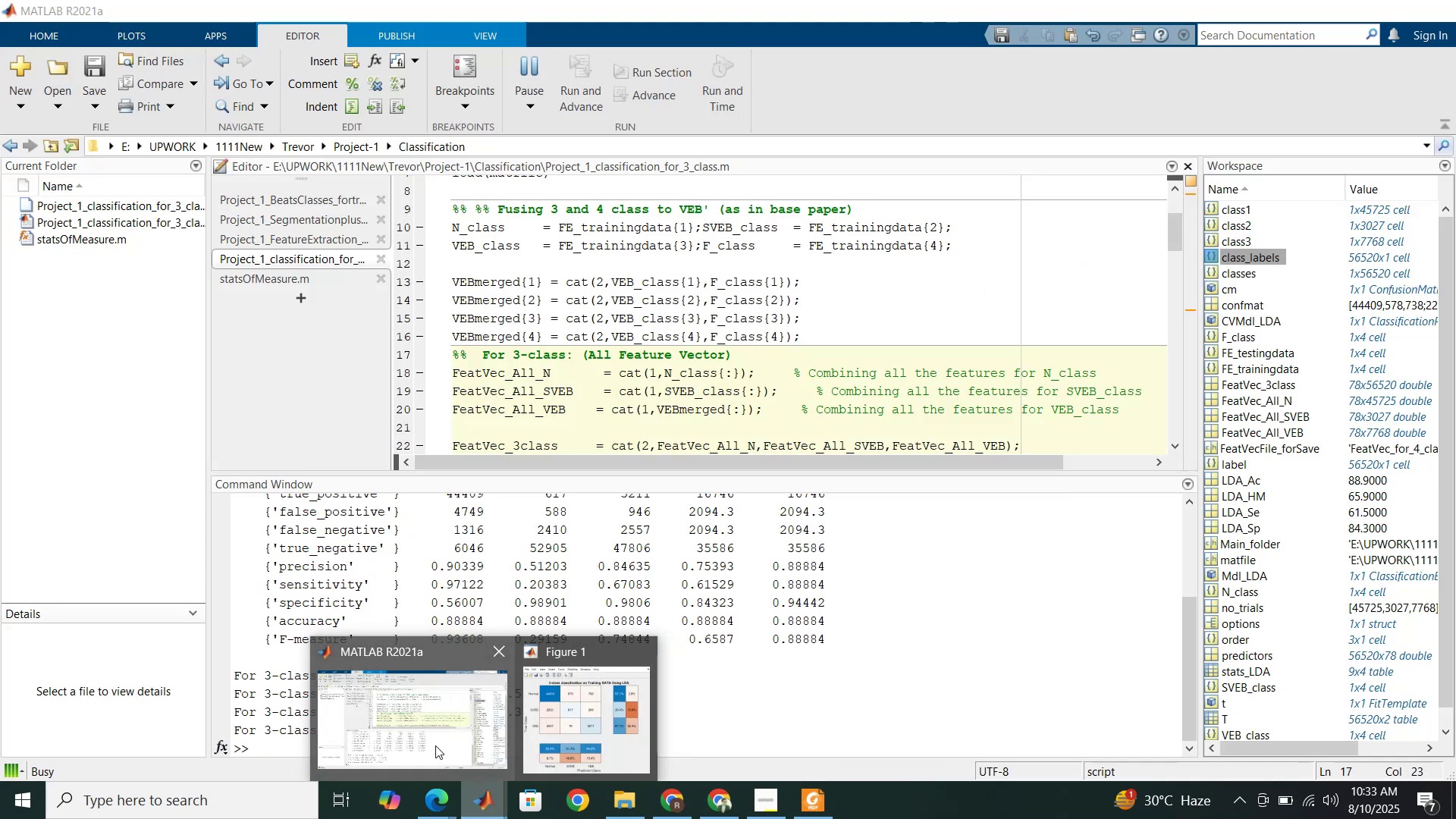 
left_click([435, 745])
 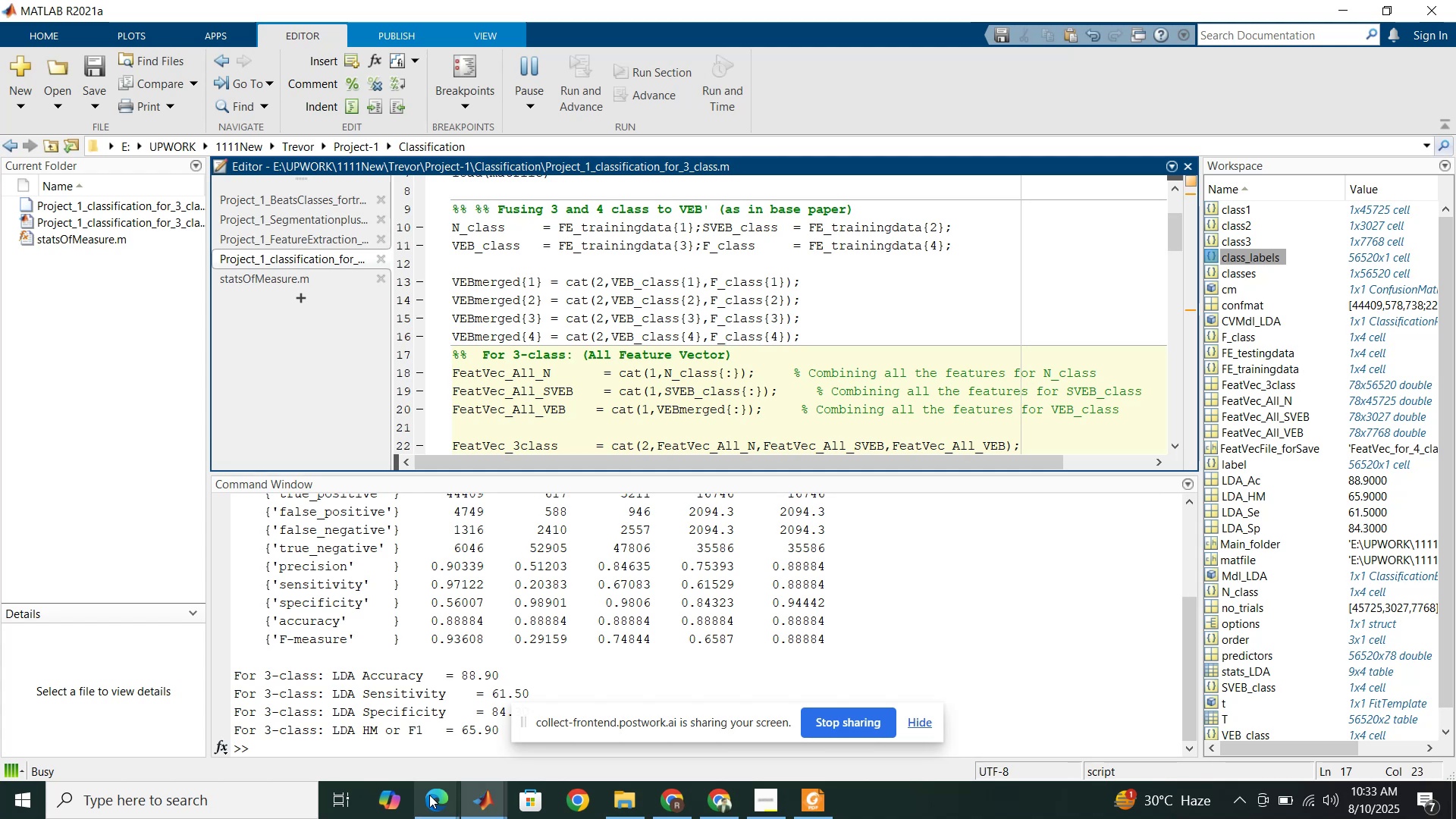 
left_click([431, 795])
 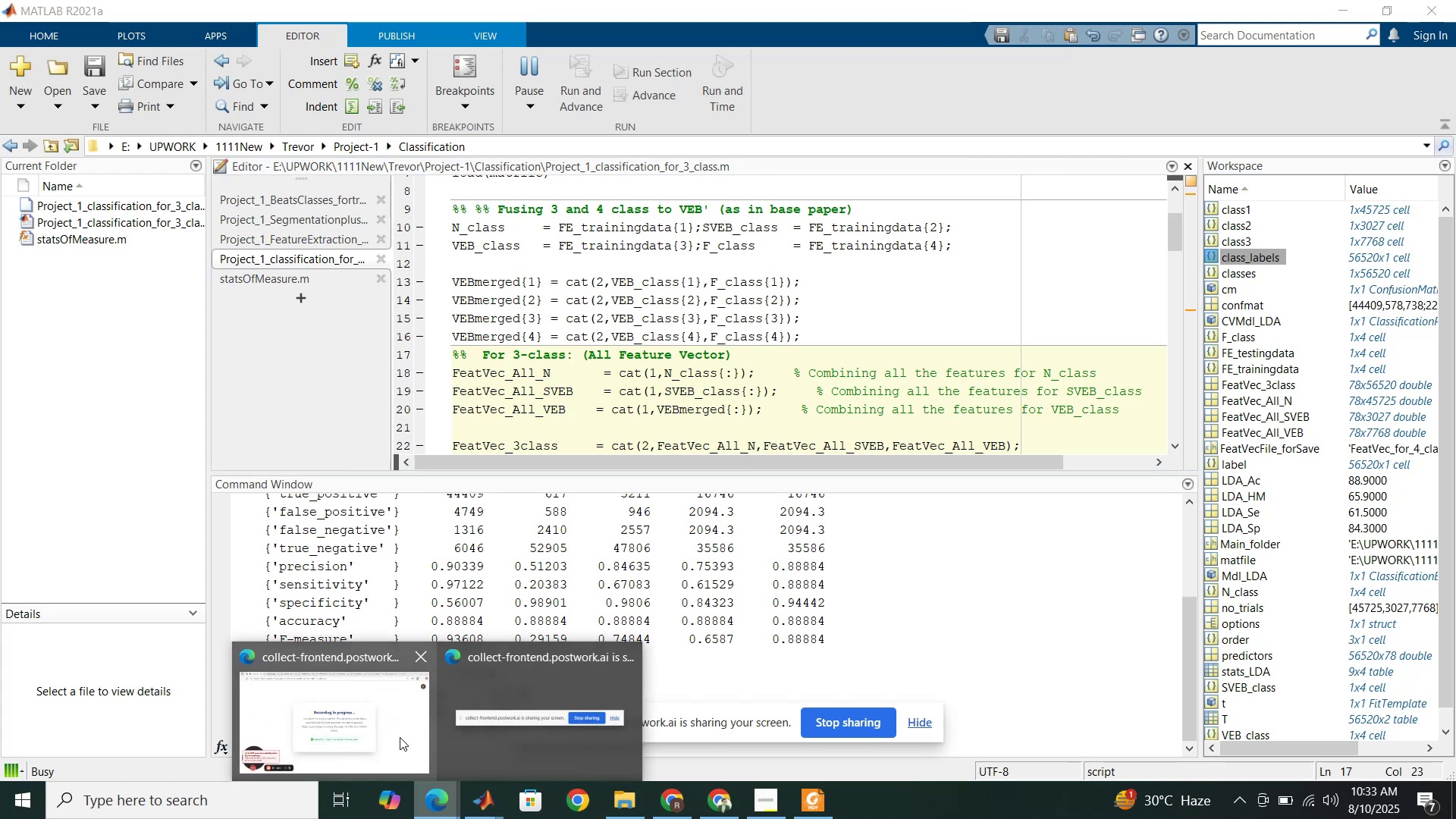 
left_click([400, 737])
 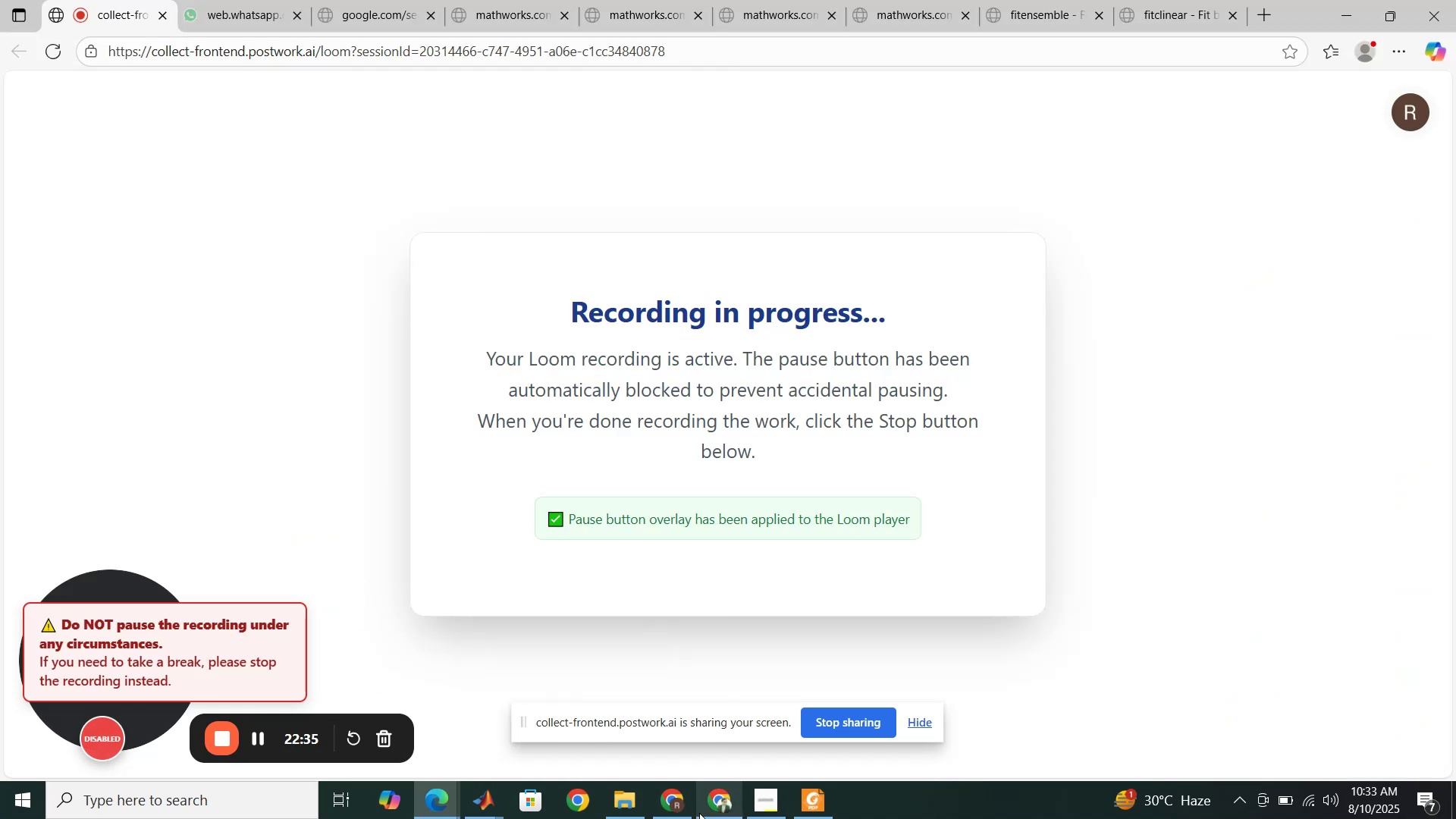 
left_click([484, 808])
 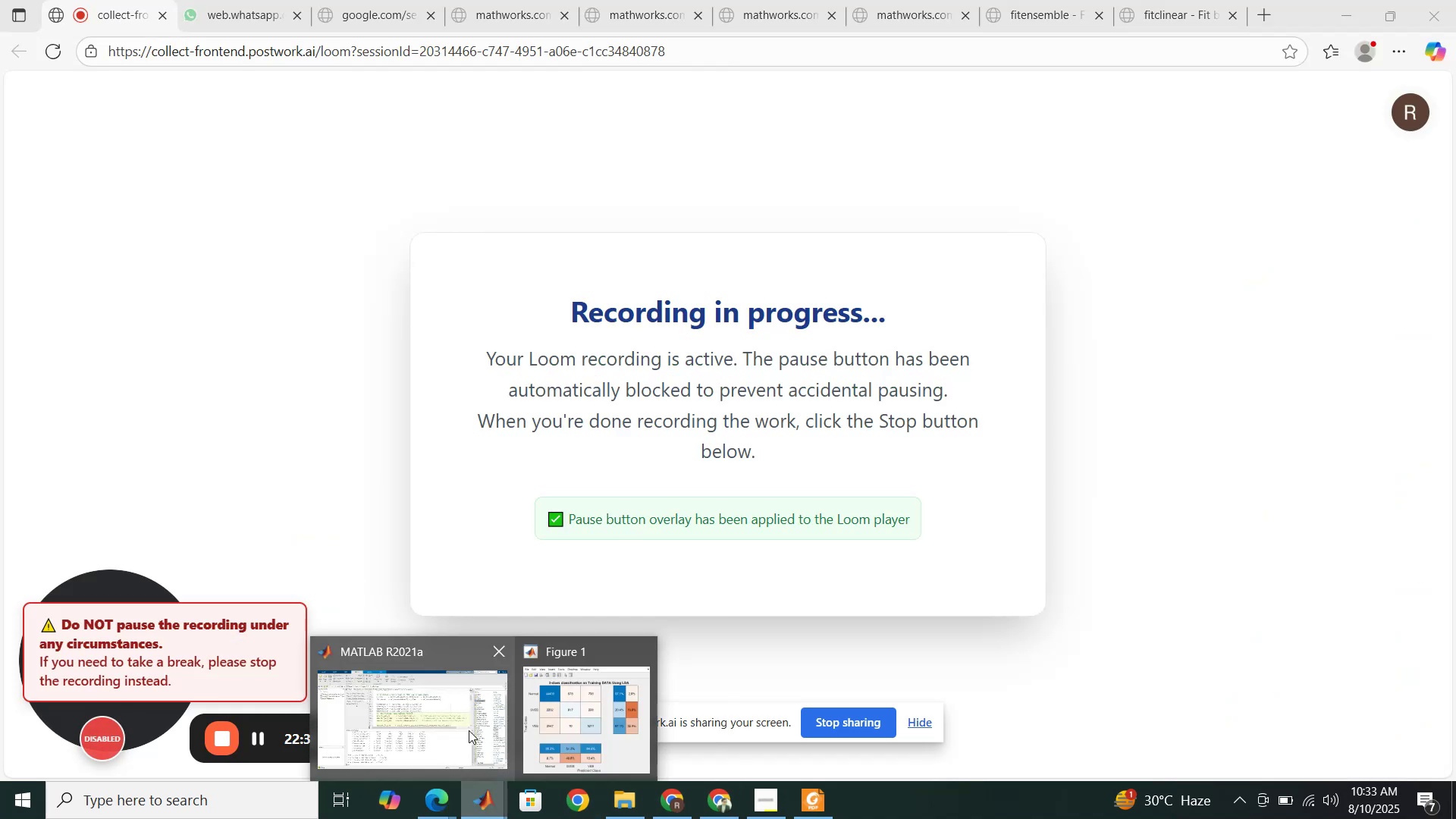 
left_click([469, 730])
 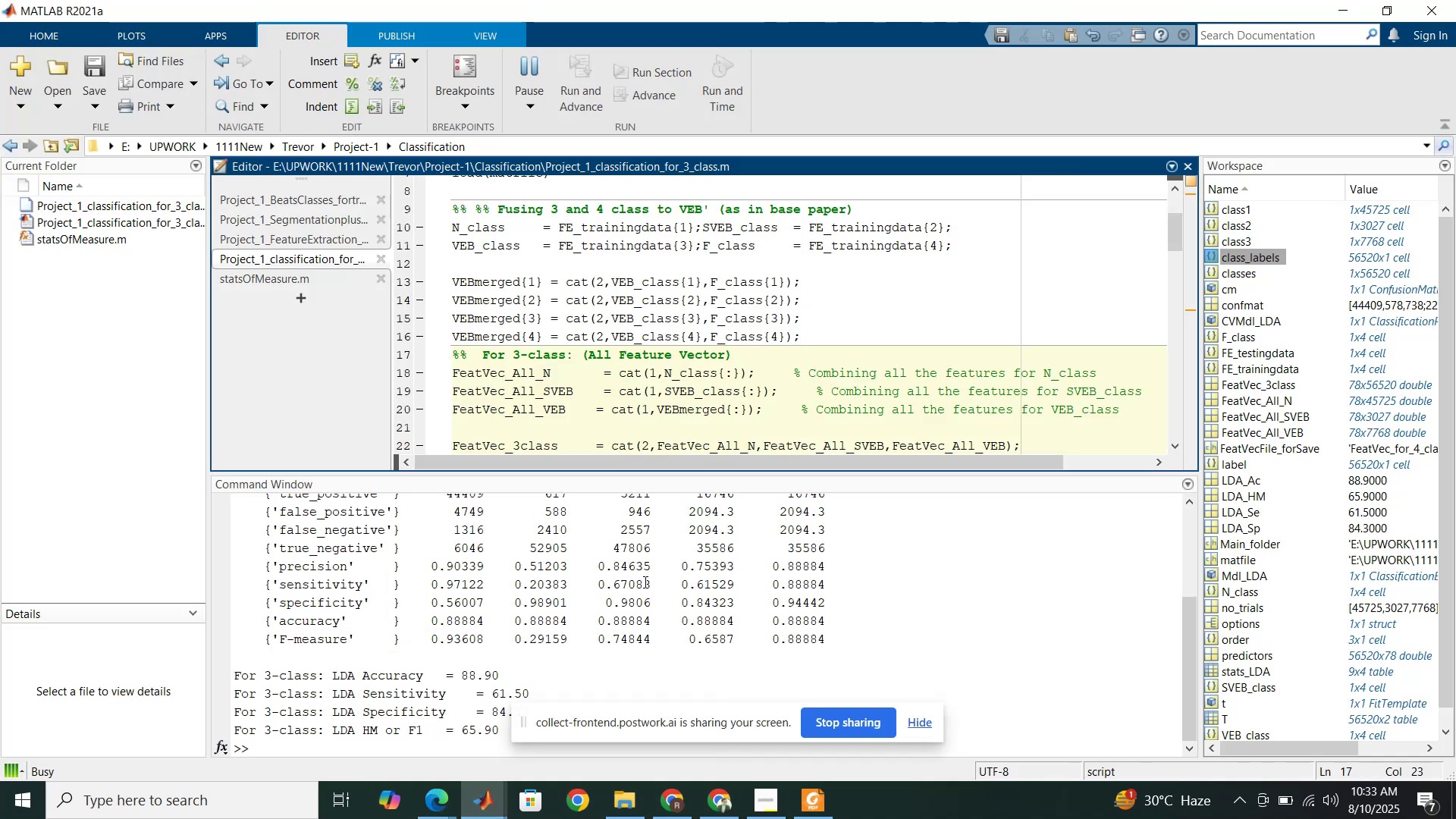 
scroll: coordinate [632, 361], scroll_direction: up, amount: 9.0
 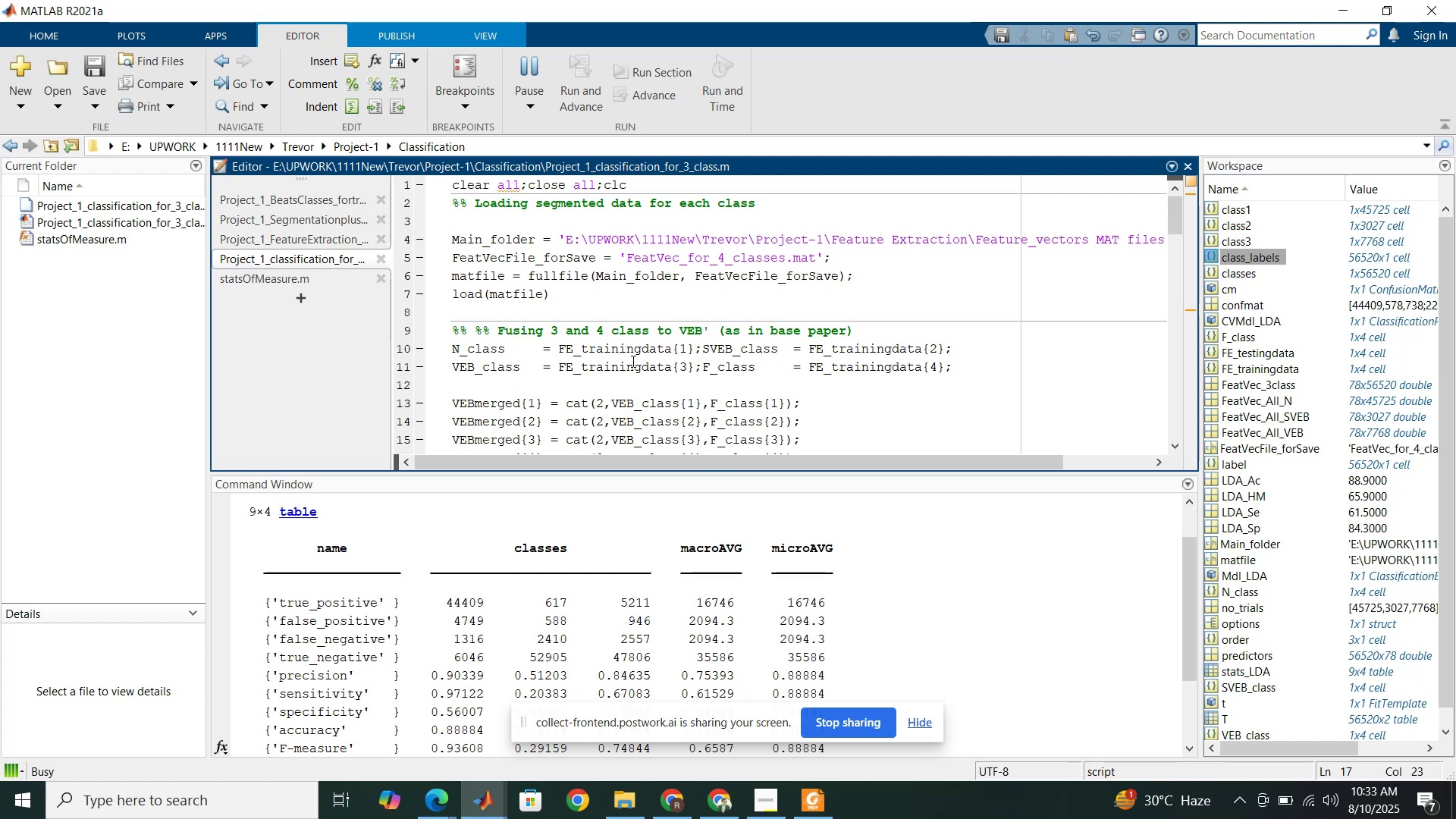 
wait(15.46)
 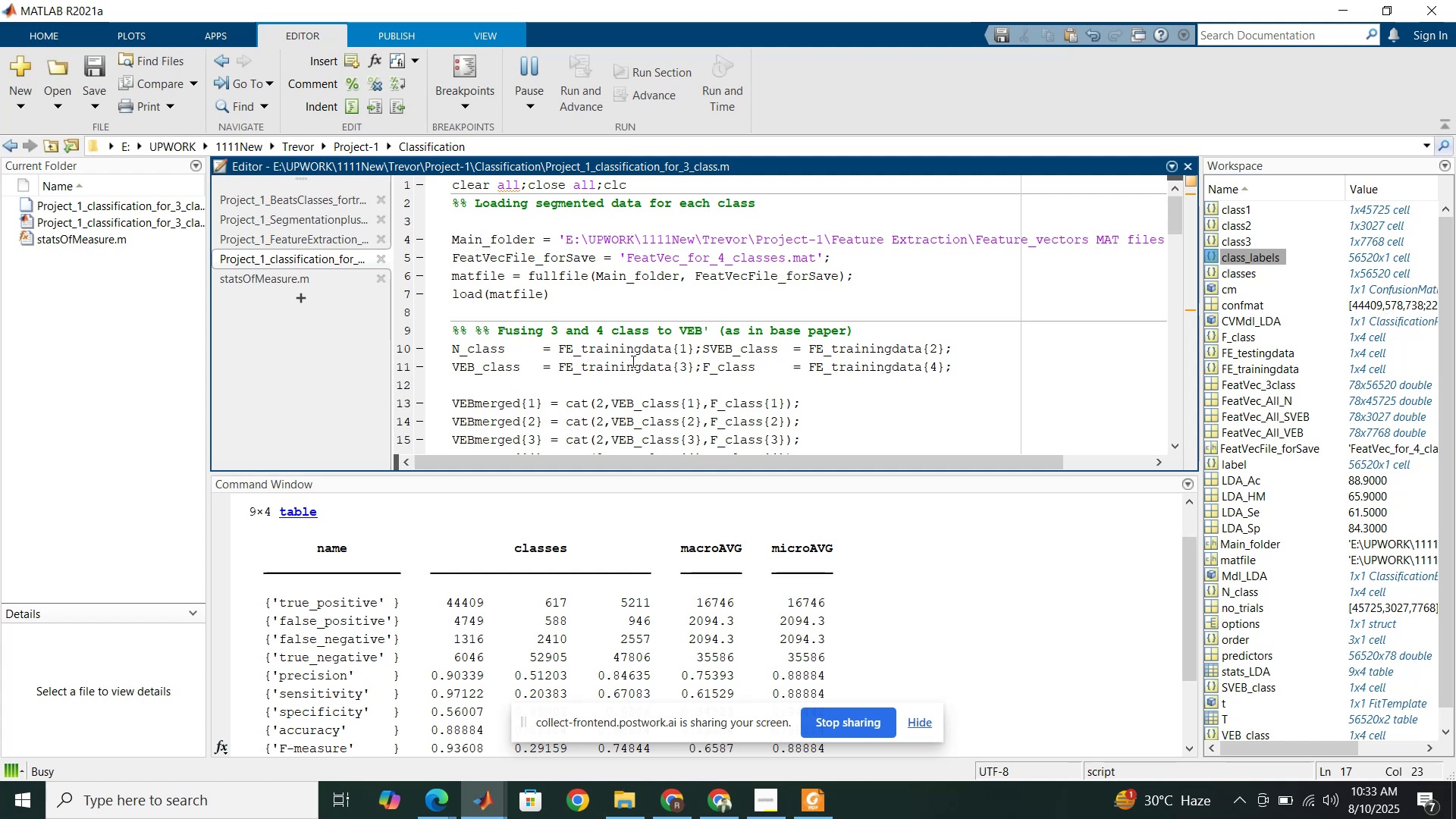 
scroll: coordinate [664, 358], scroll_direction: down, amount: 3.0
 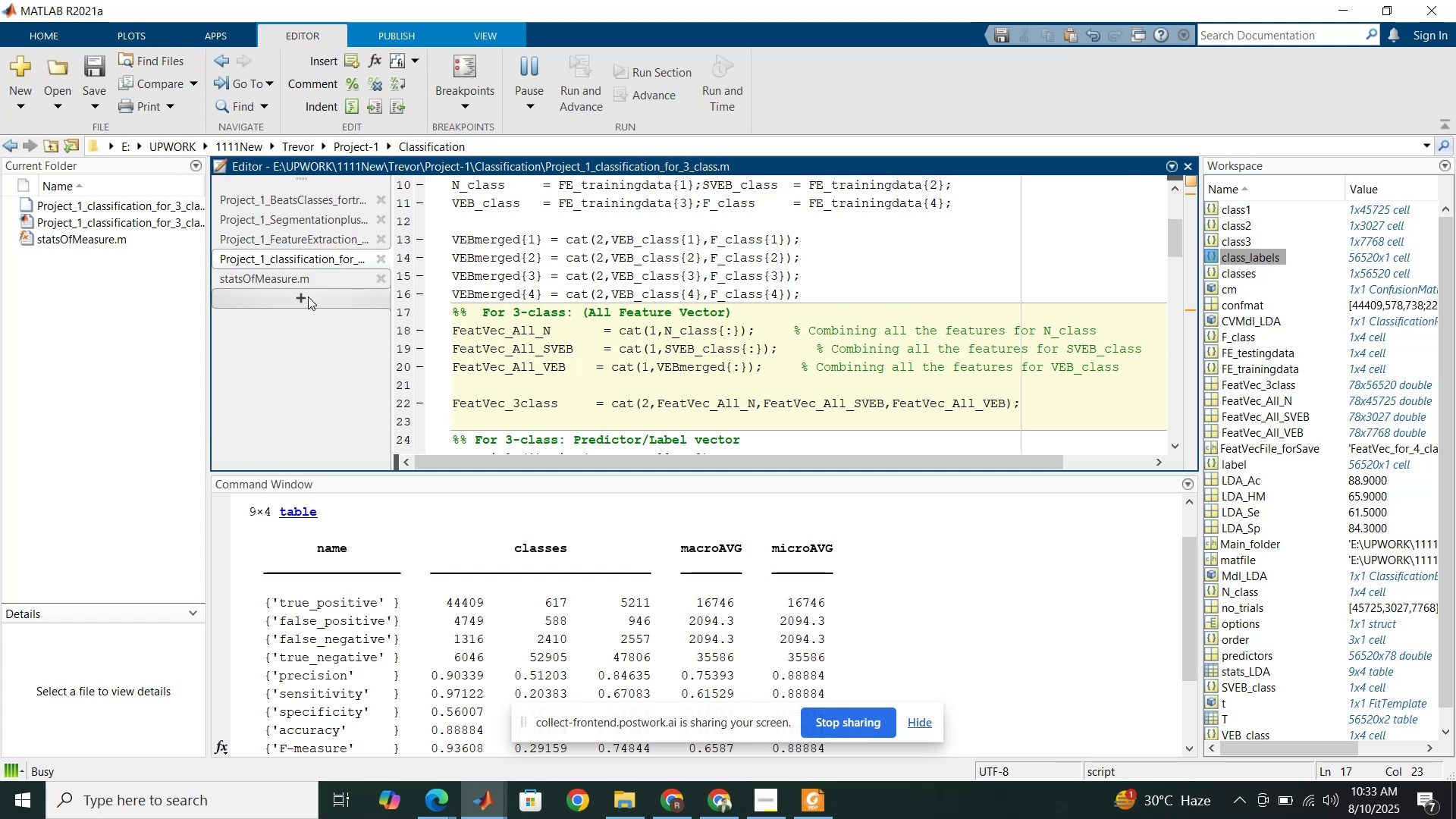 
wait(12.34)
 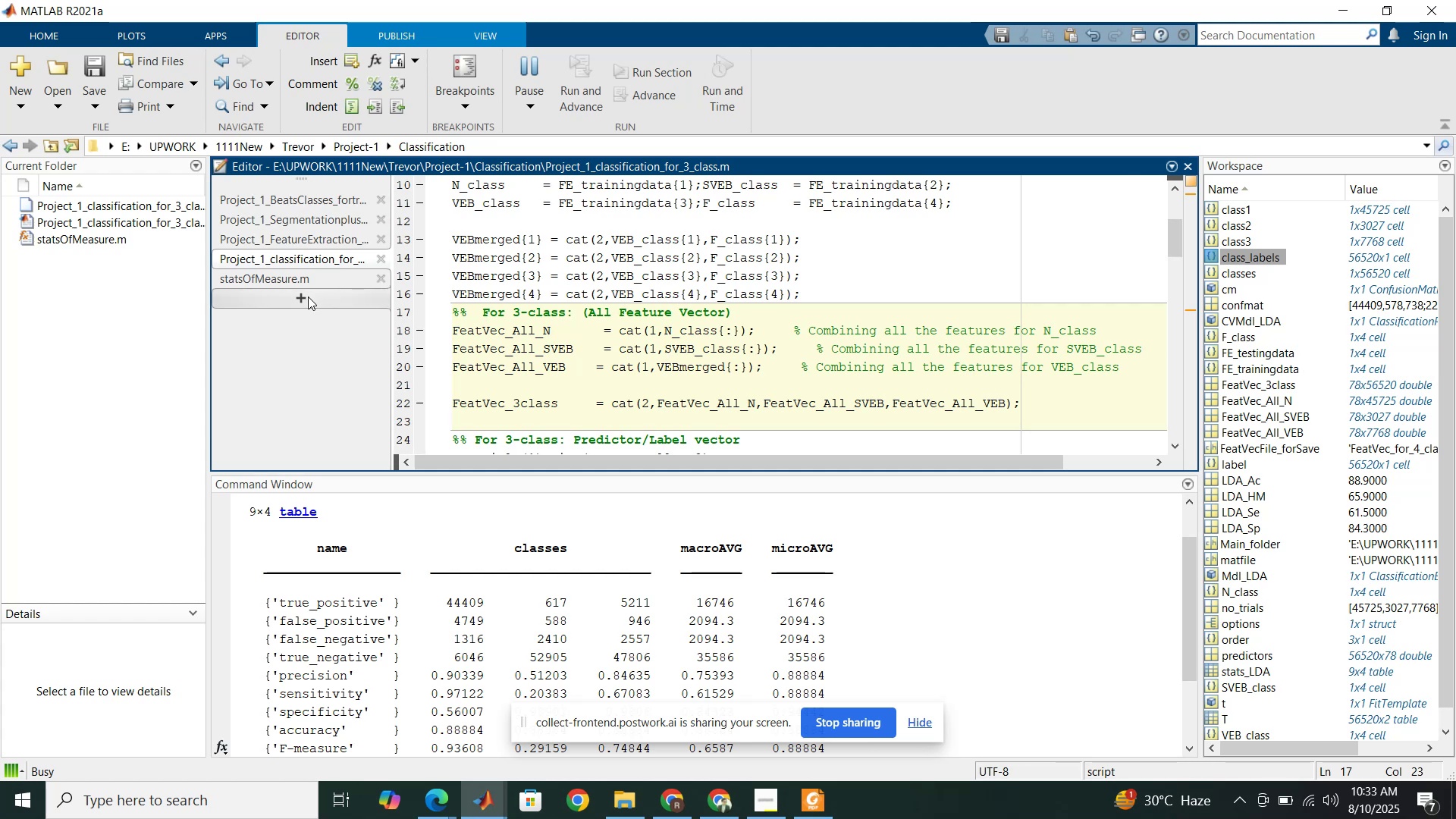 
scroll: coordinate [449, 641], scroll_direction: down, amount: 4.0
 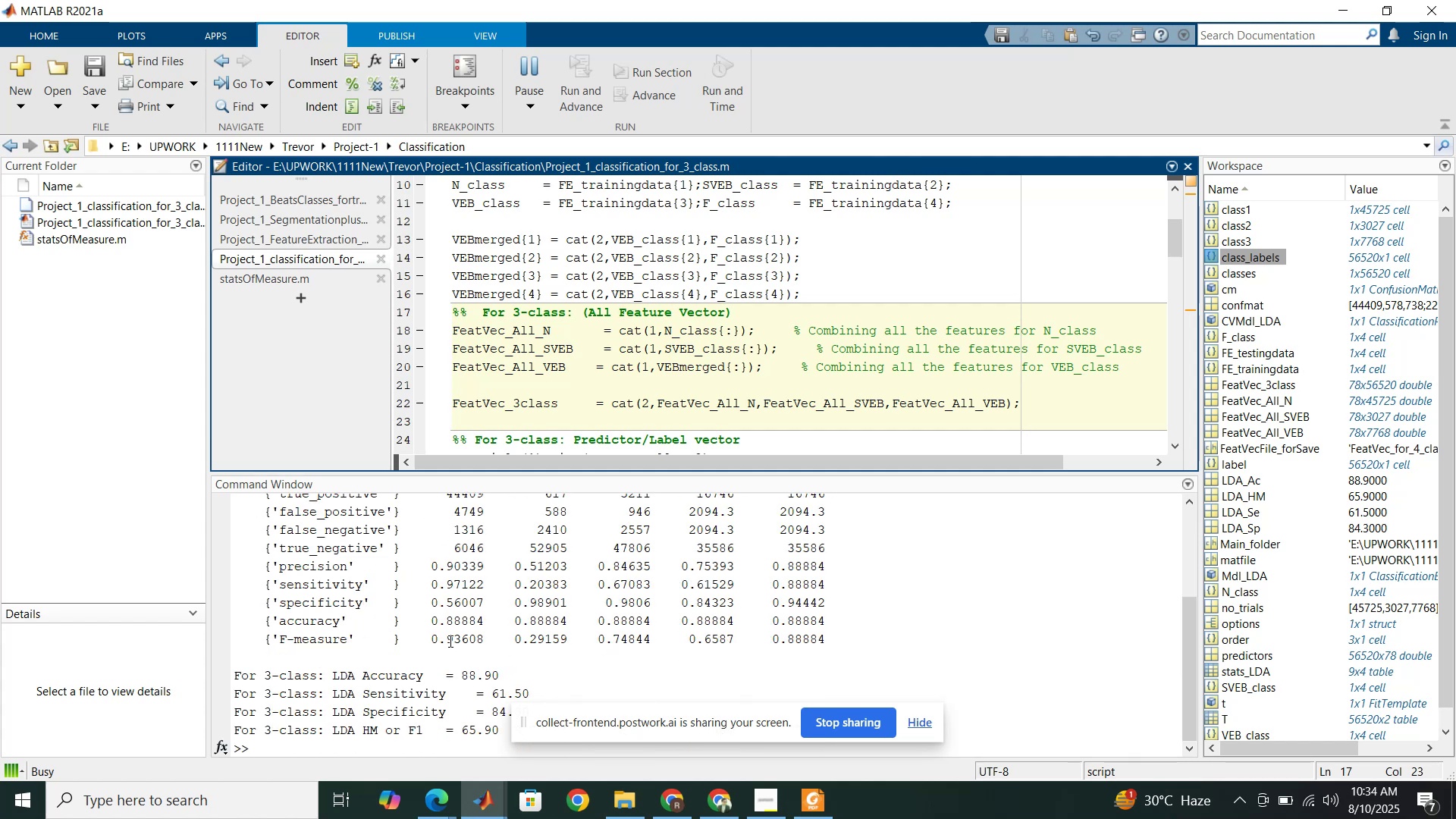 
wait(7.87)
 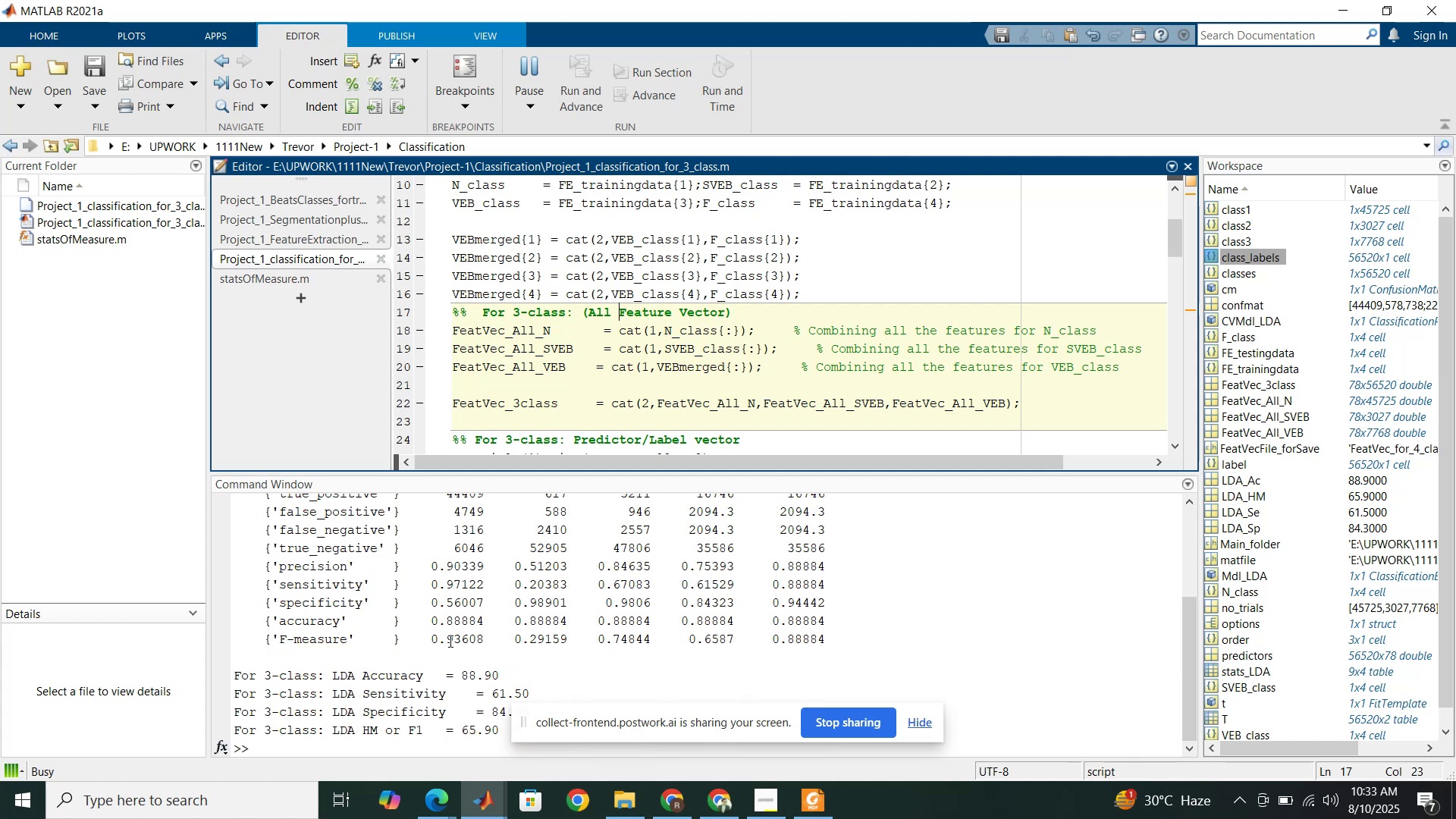 
left_click([715, 808])
 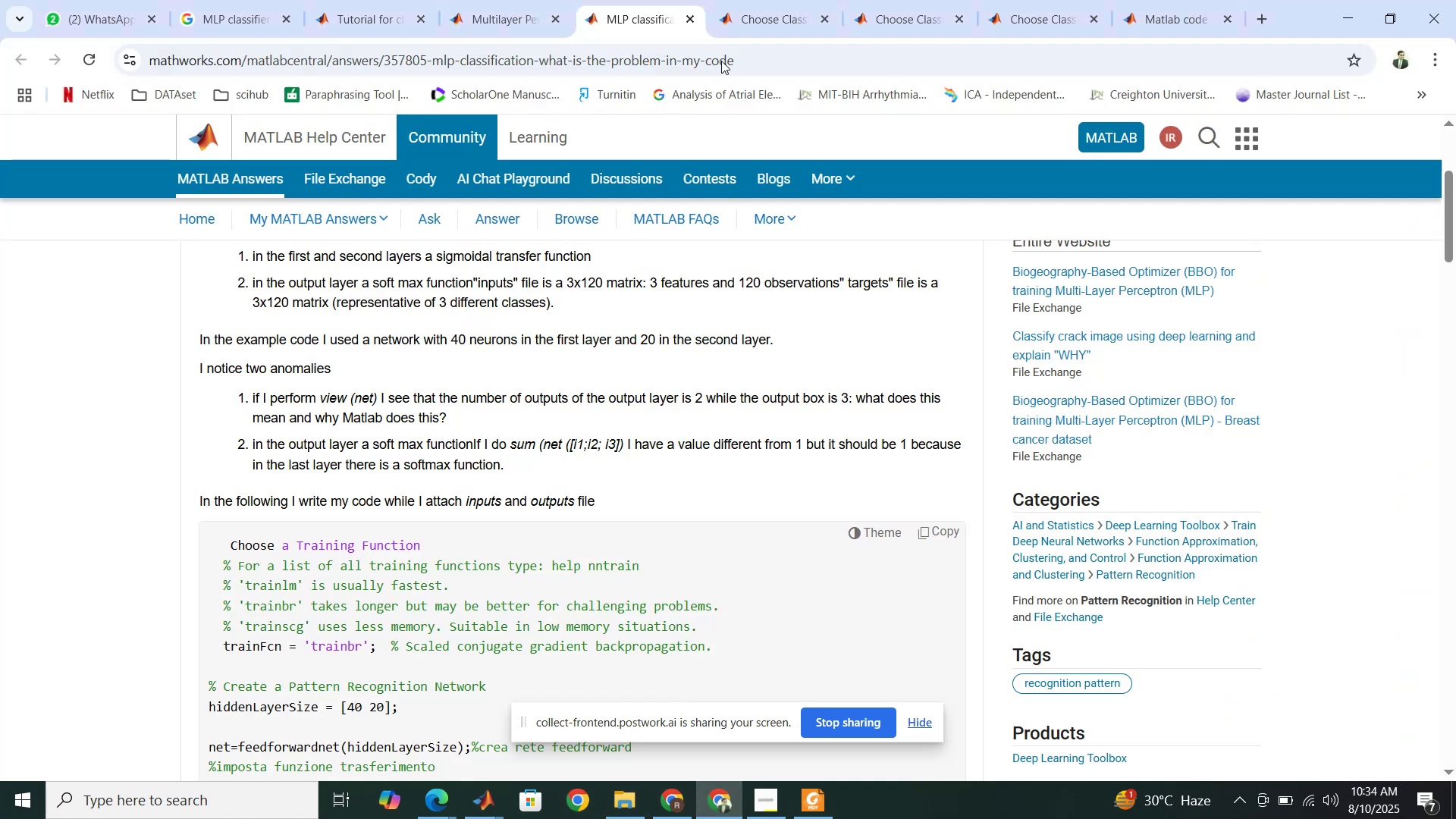 
left_click([745, 0])
 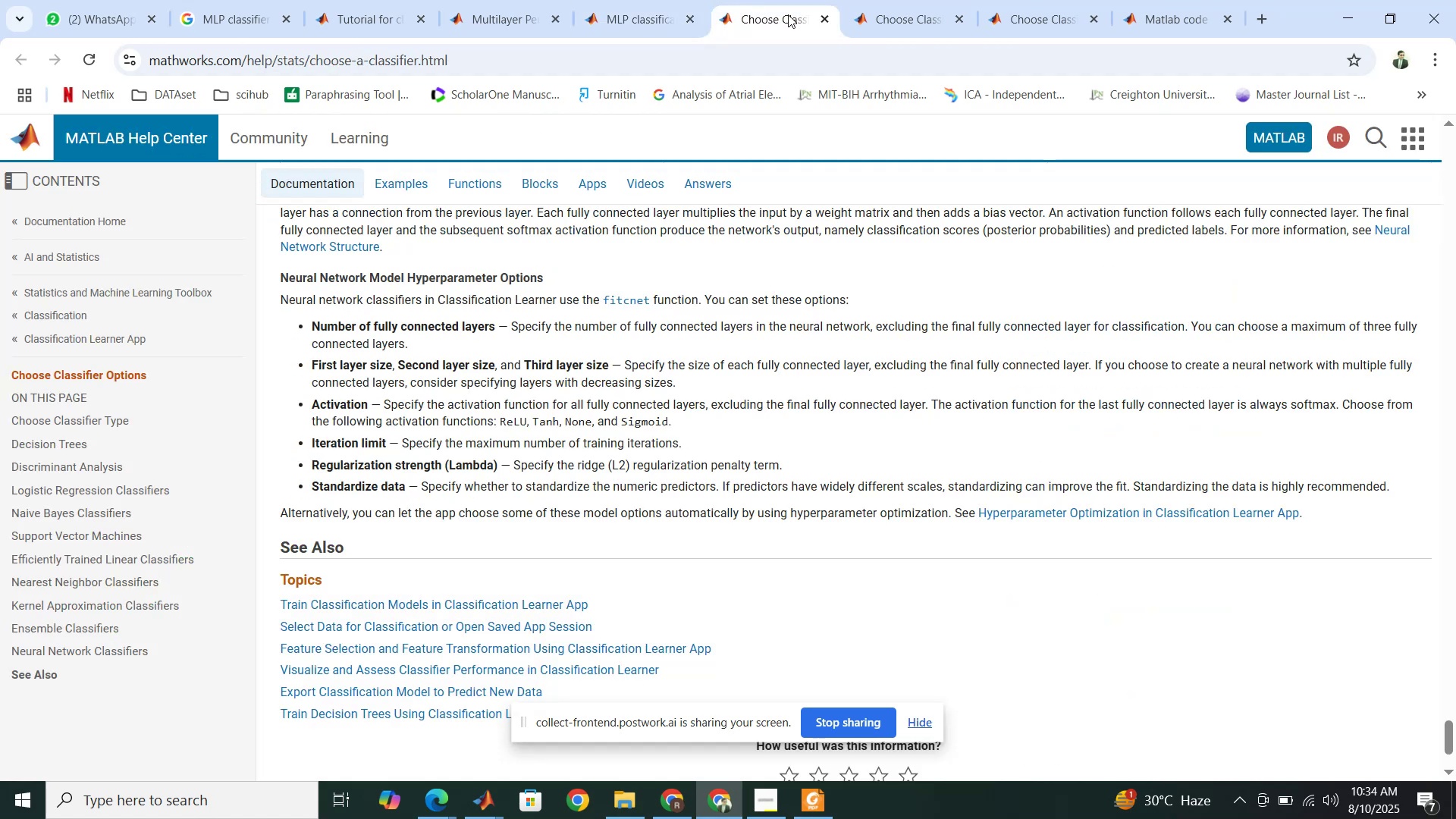 
left_click([879, 0])
 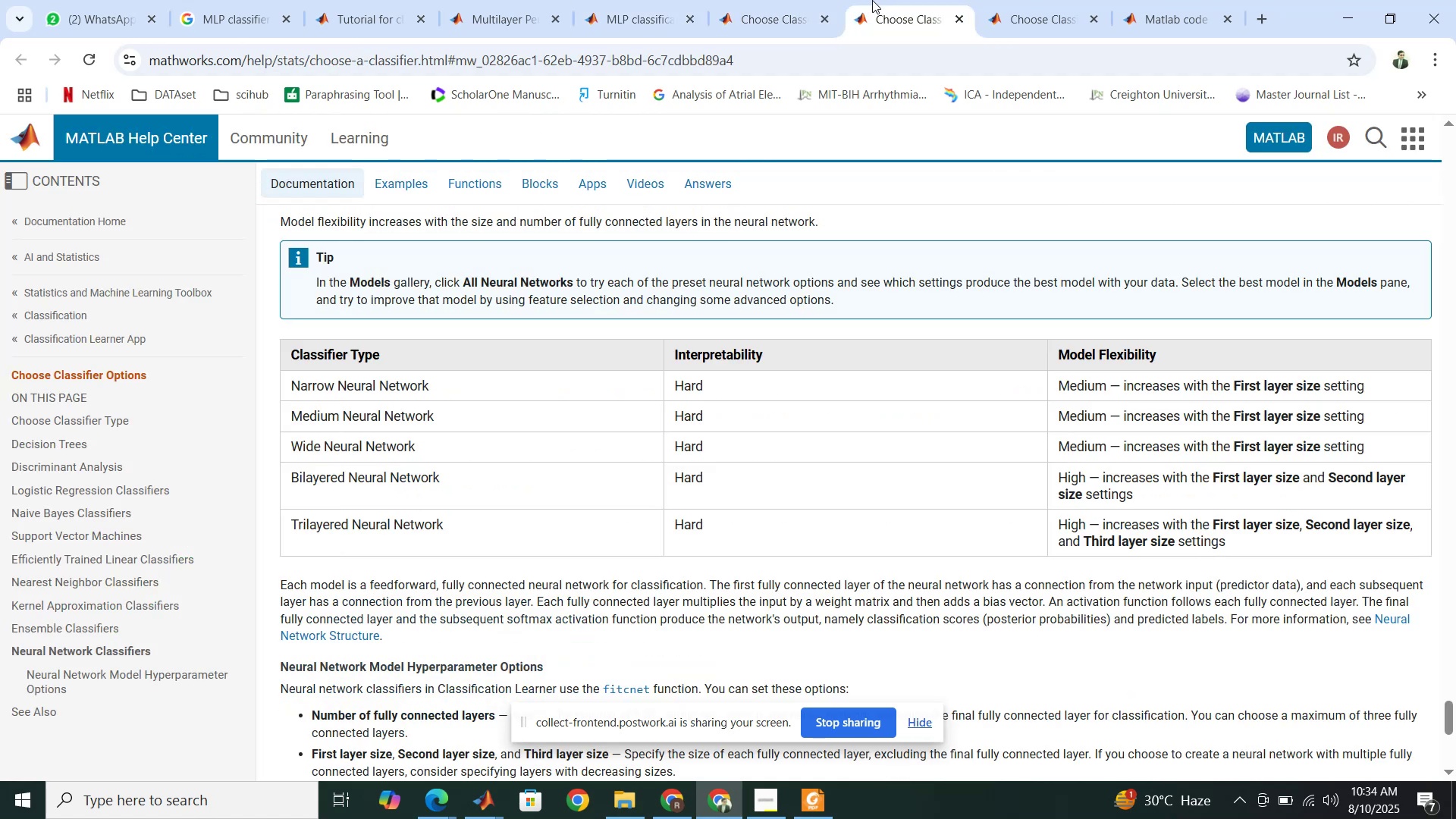 
wait(8.65)
 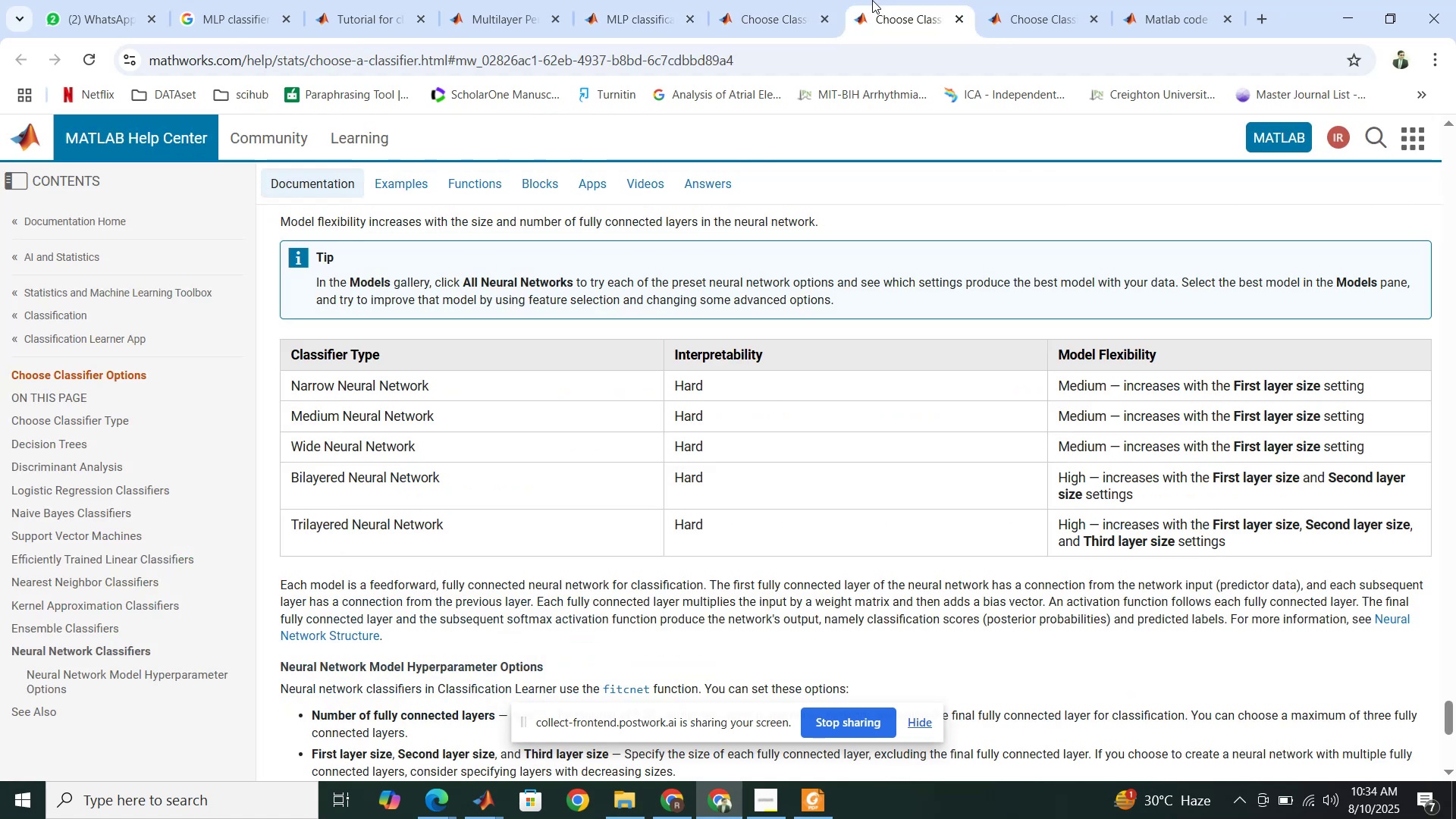 
left_click([1012, 11])
 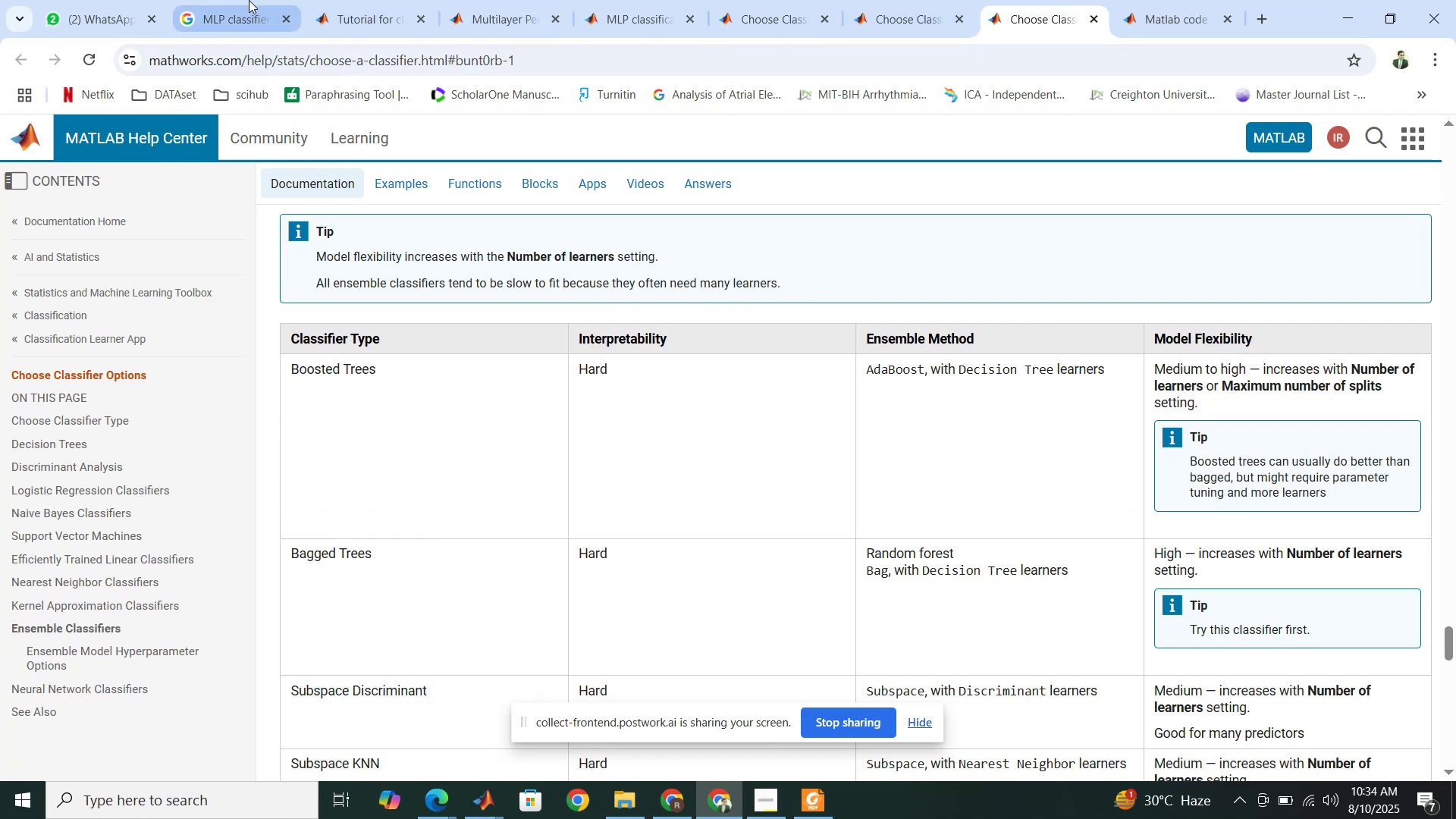 
wait(5.62)
 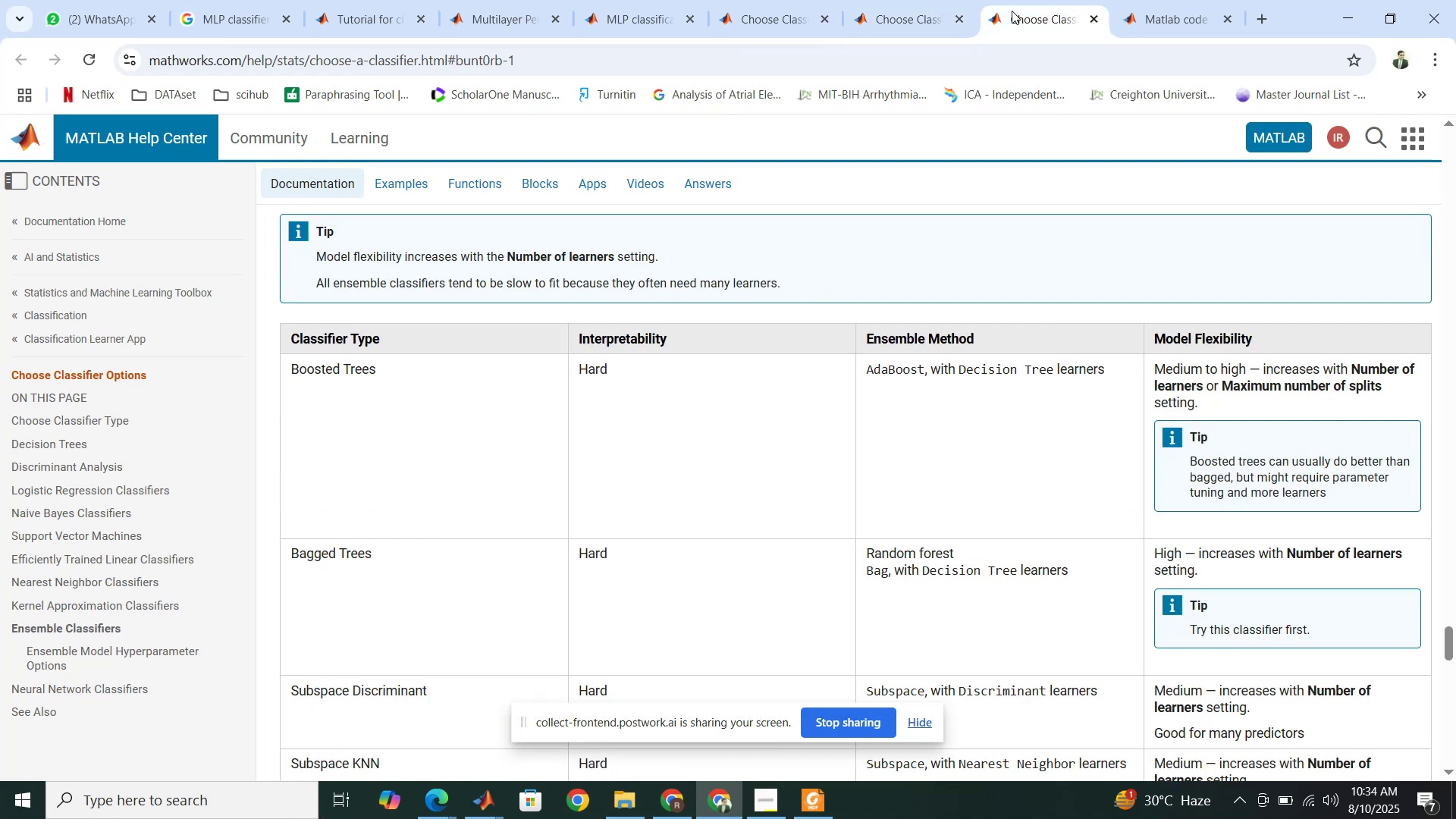 
left_click([1142, 4])
 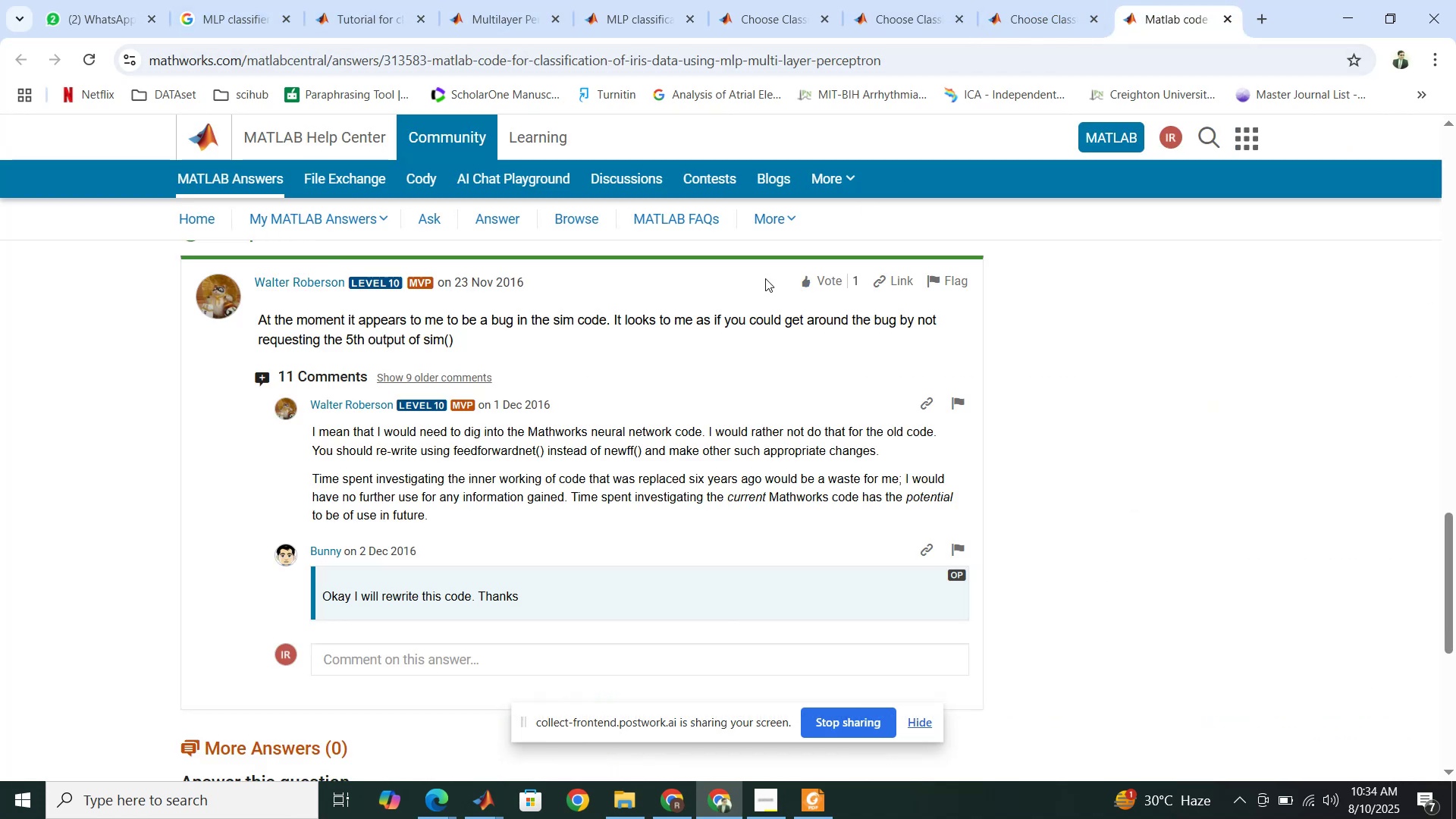 
scroll: coordinate [682, 468], scroll_direction: up, amount: 11.0
 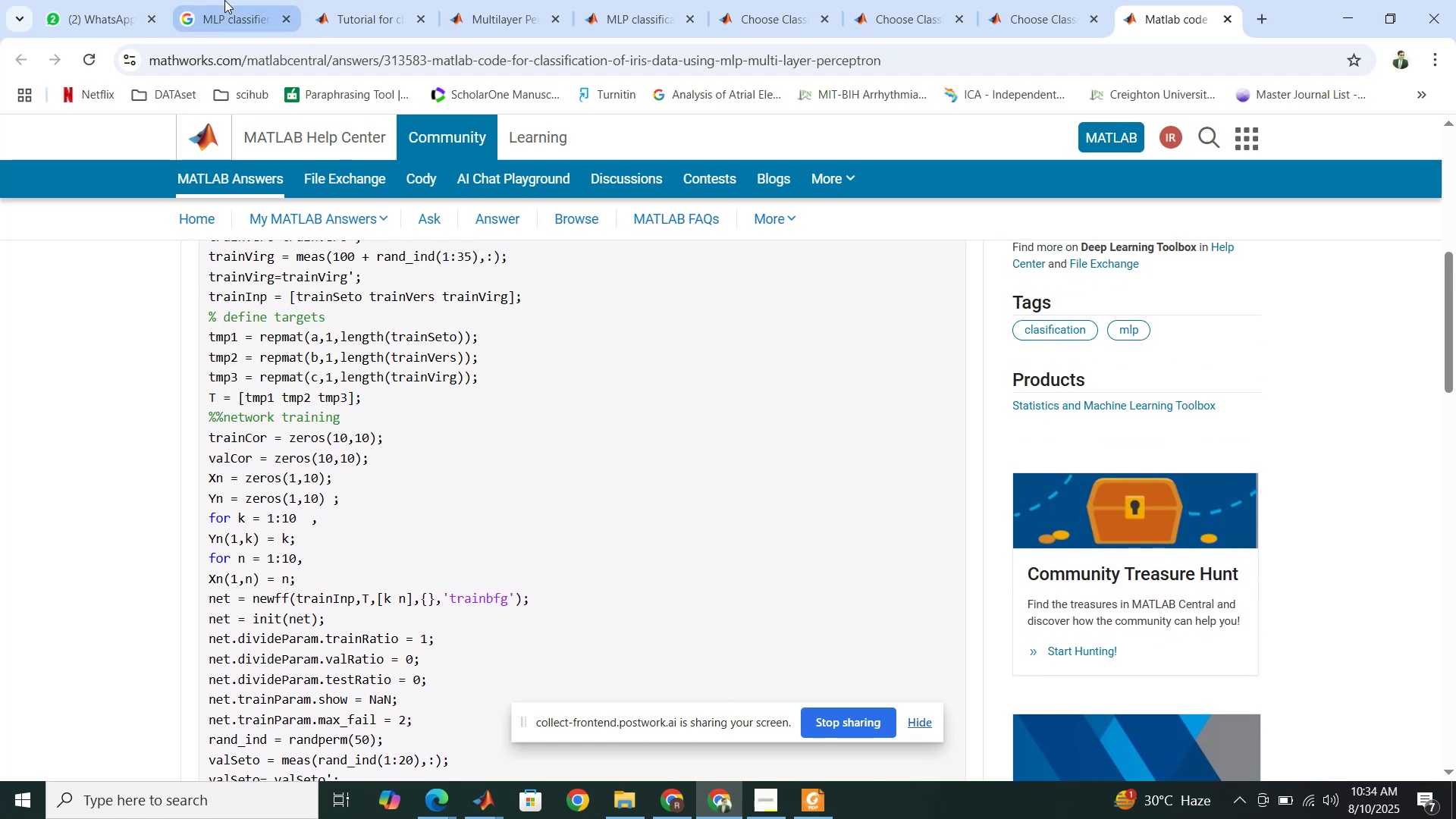 
left_click([224, 0])
 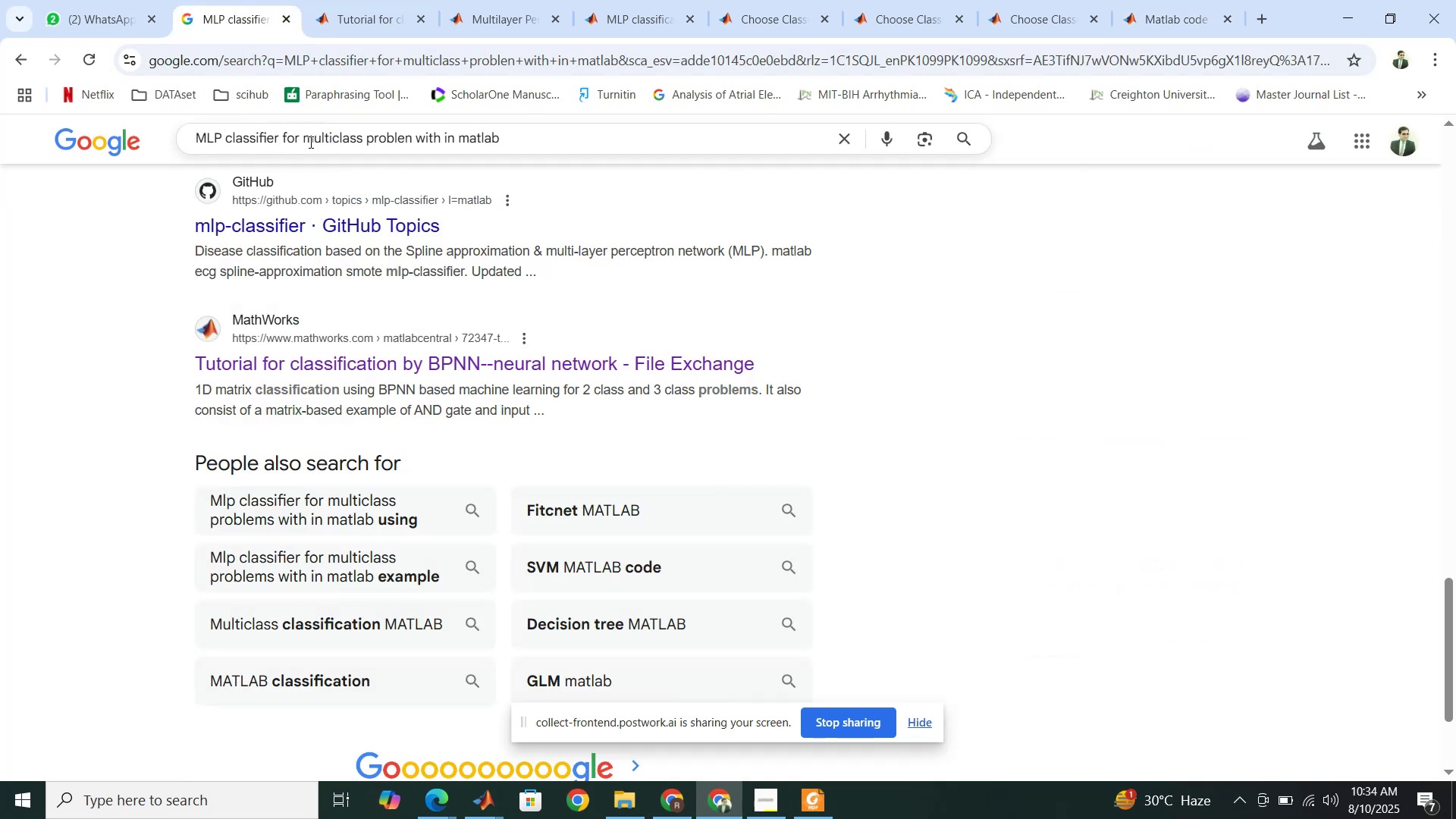 
left_click([413, 143])
 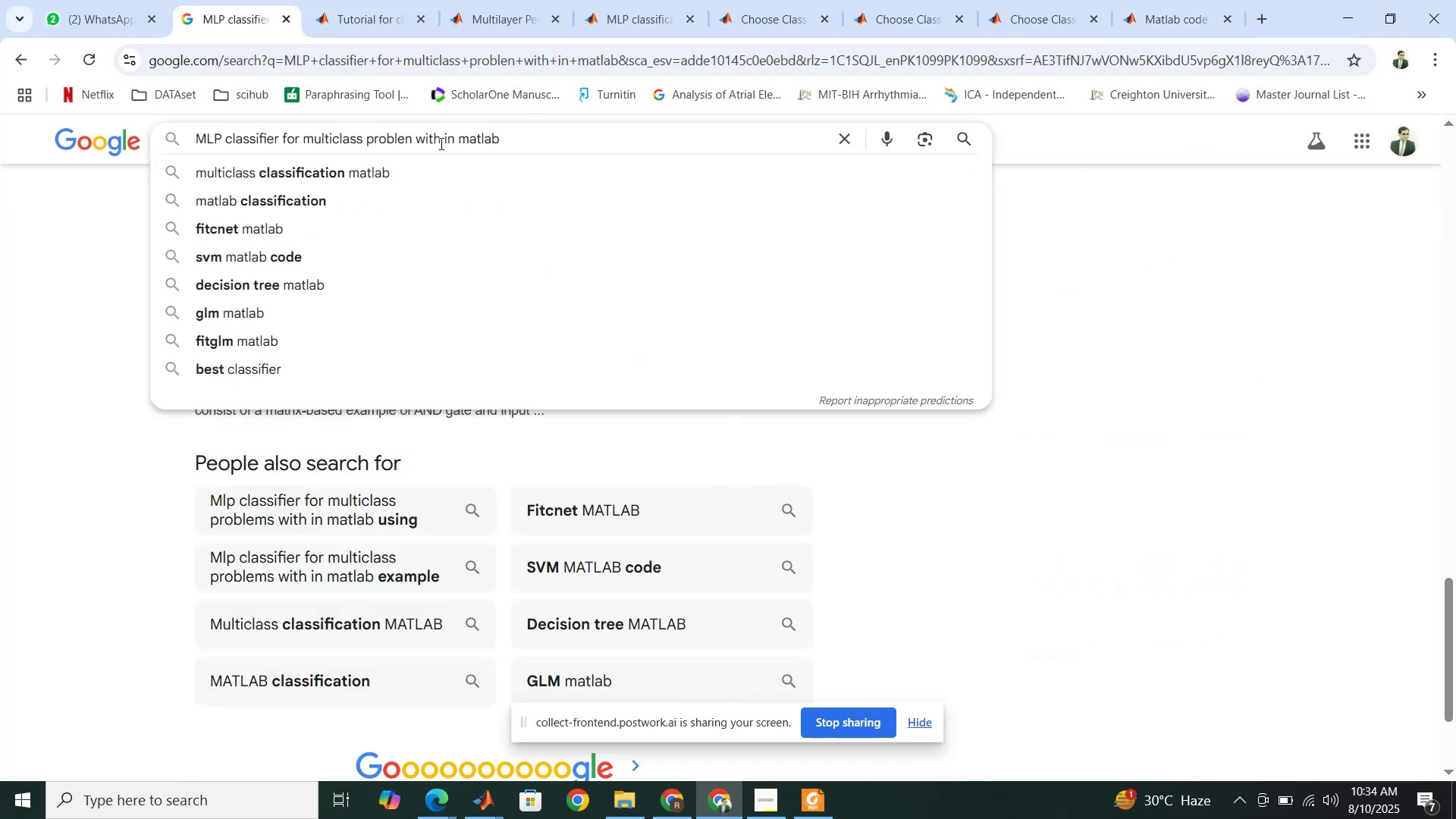 
left_click([441, 143])
 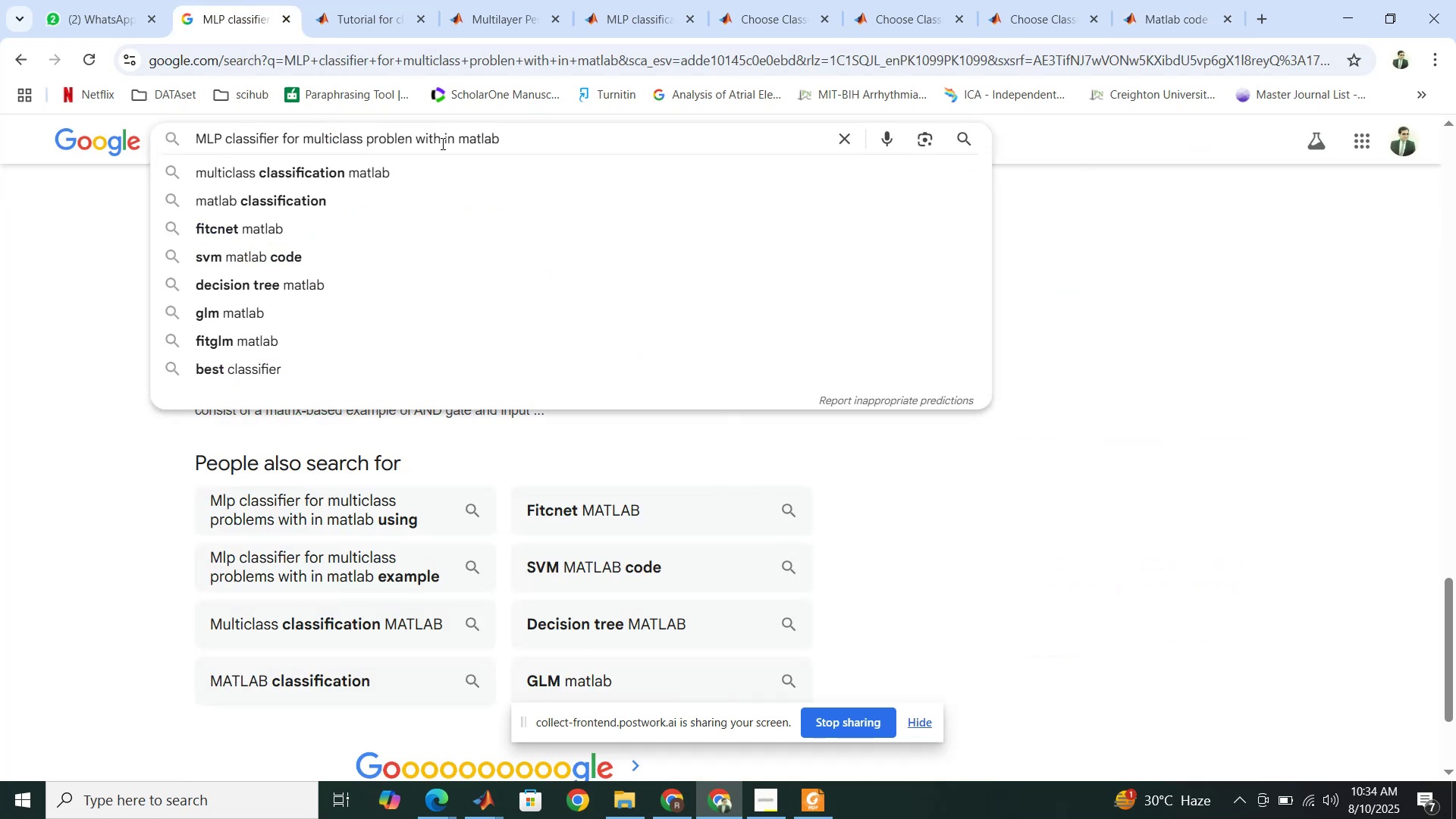 
type( 2 to 500 hidden laeys )
key(Backspace)
key(Backspace)
key(Backspace)
key(Backspace)
type(yers)
 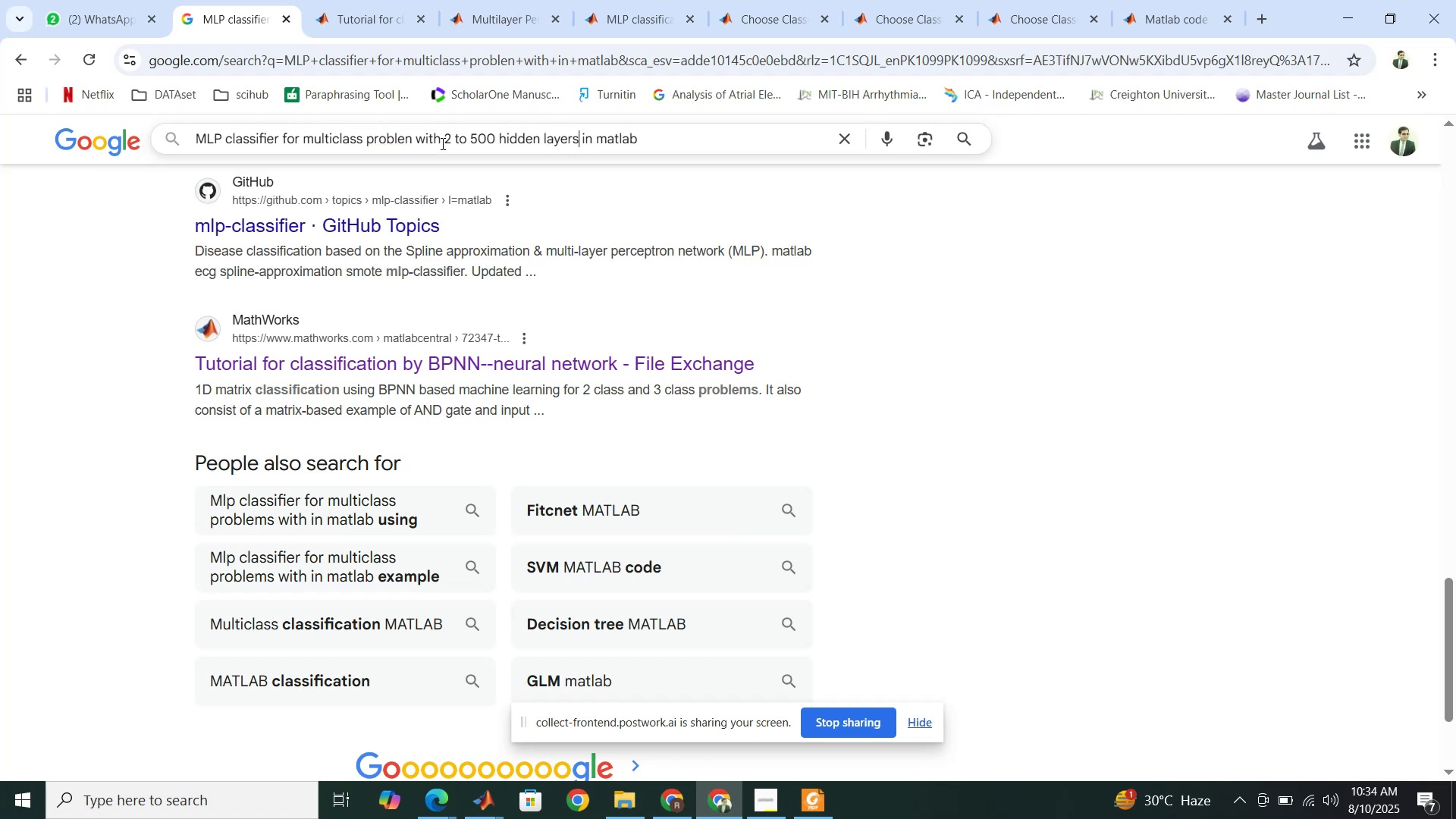 
key(Enter)
 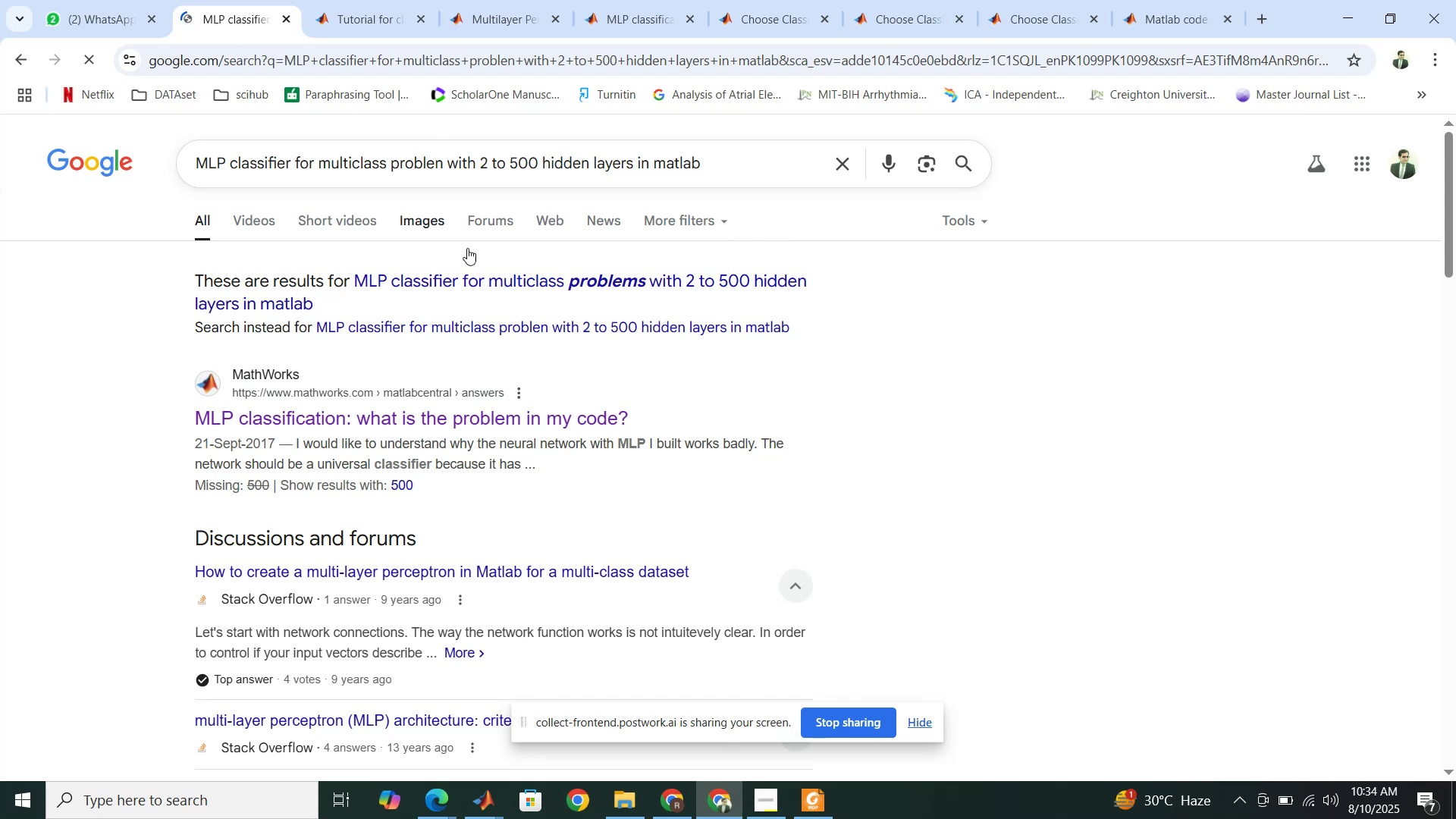 
scroll: coordinate [537, 441], scroll_direction: down, amount: 2.0
 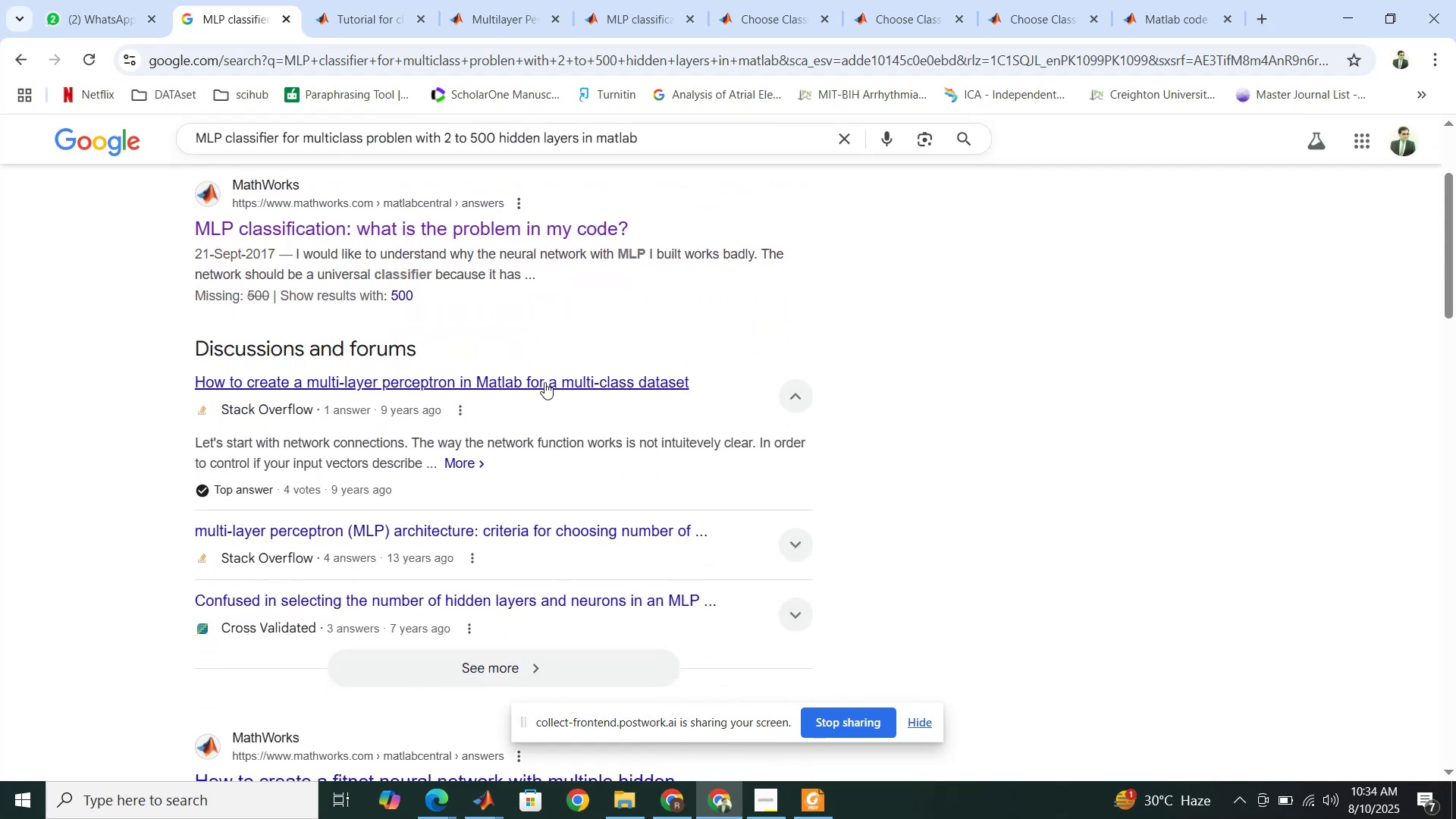 
right_click([544, 382])
 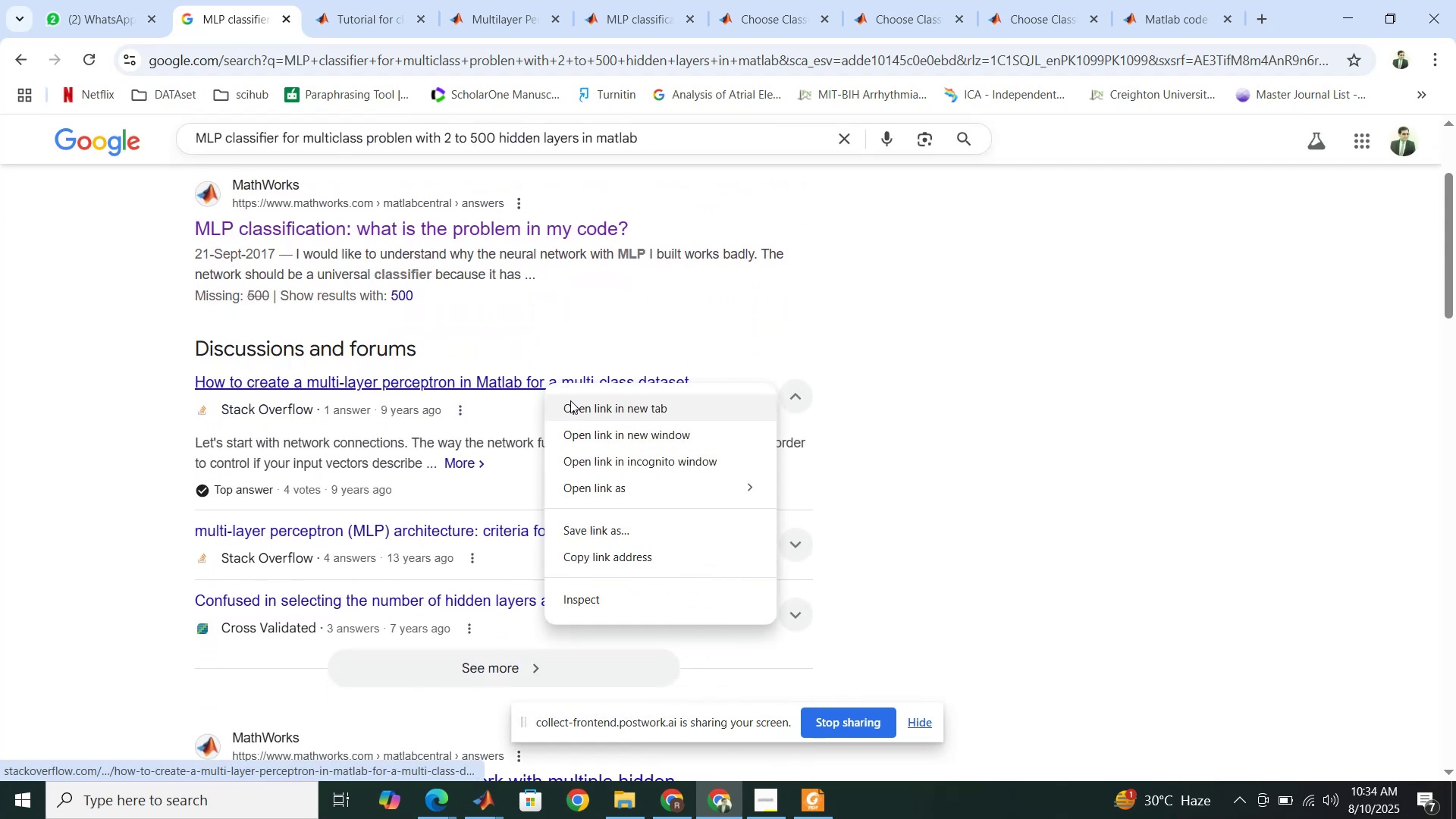 
left_click([570, 400])
 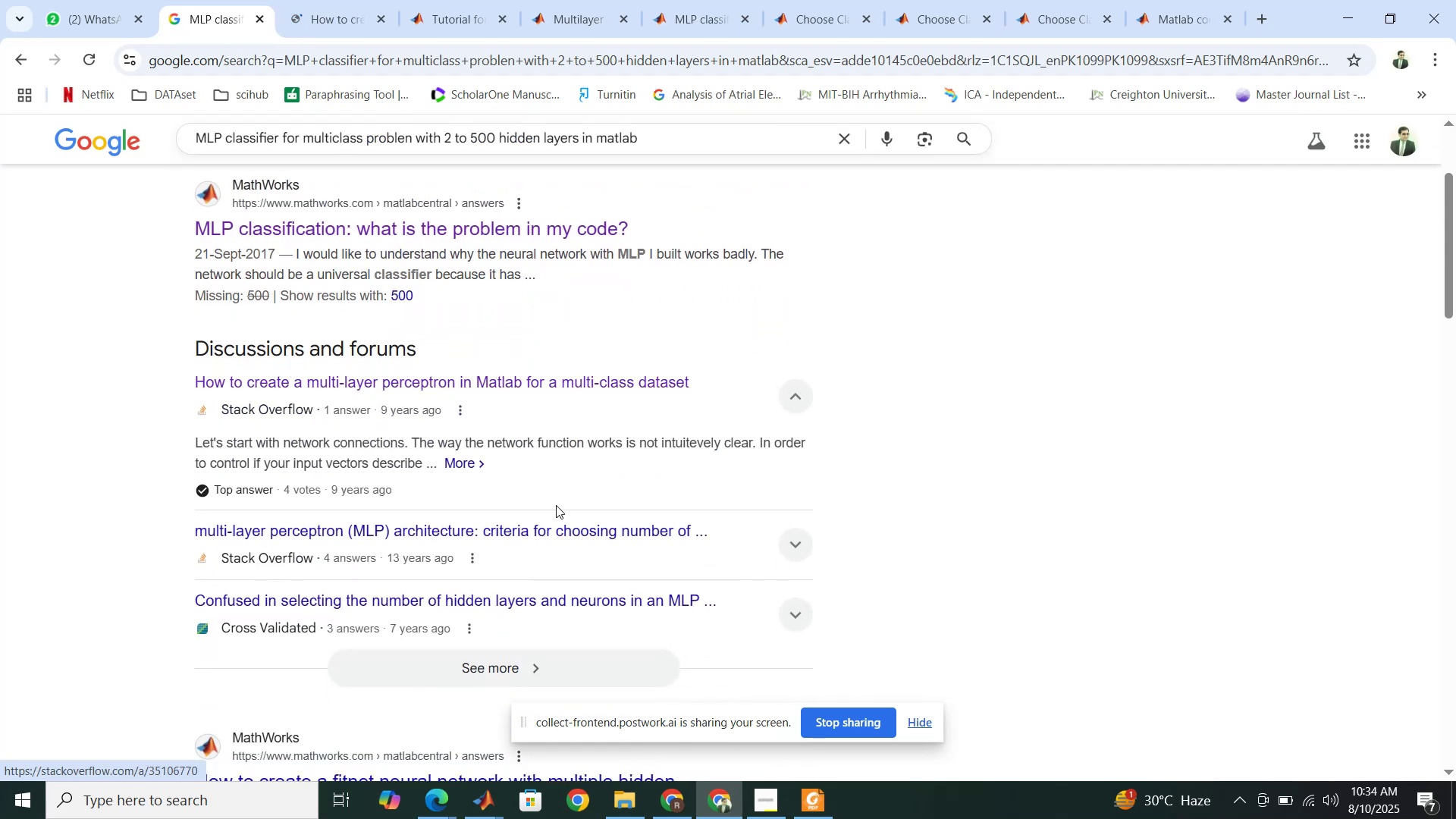 
right_click([552, 535])
 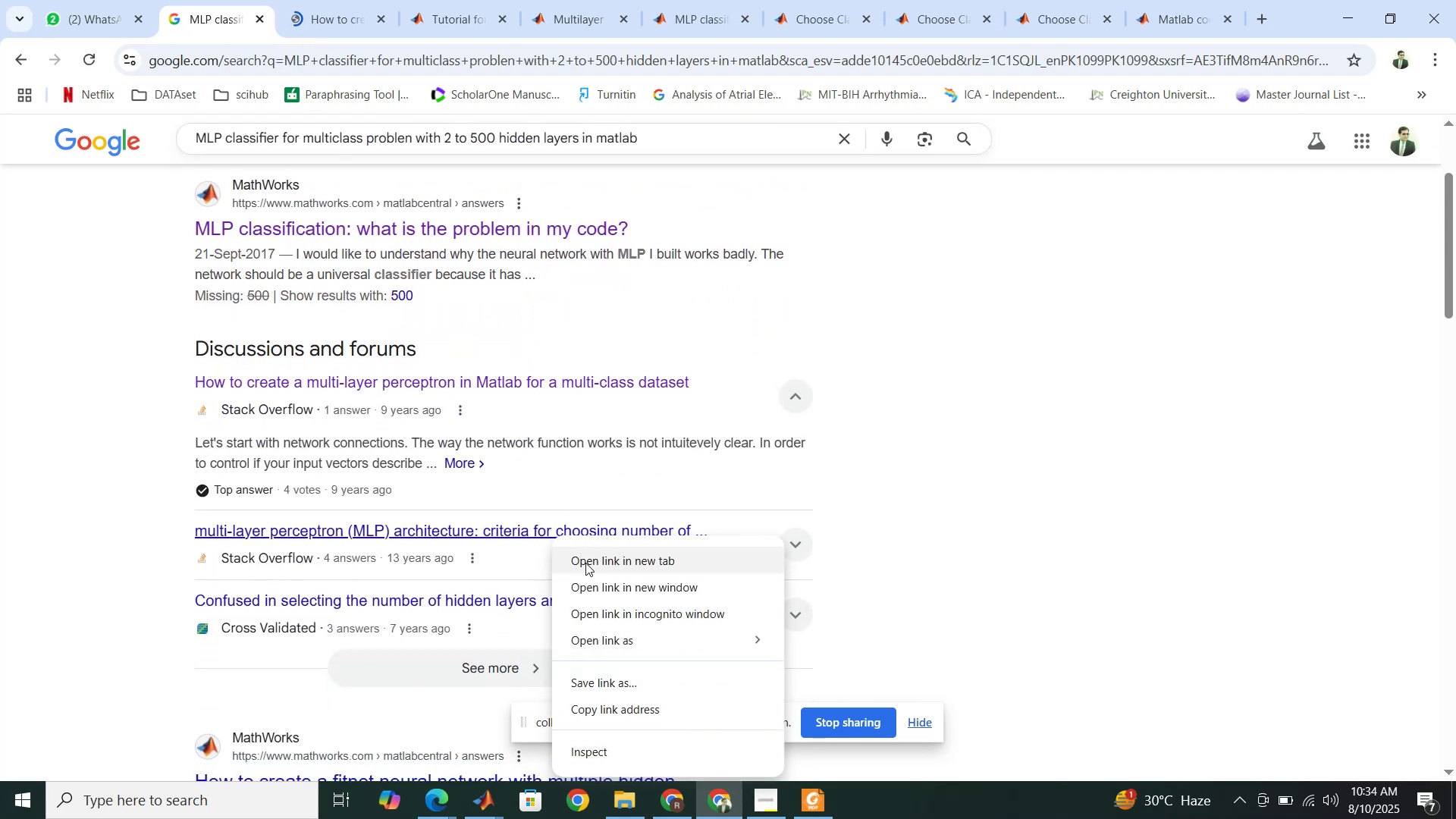 
left_click([585, 563])
 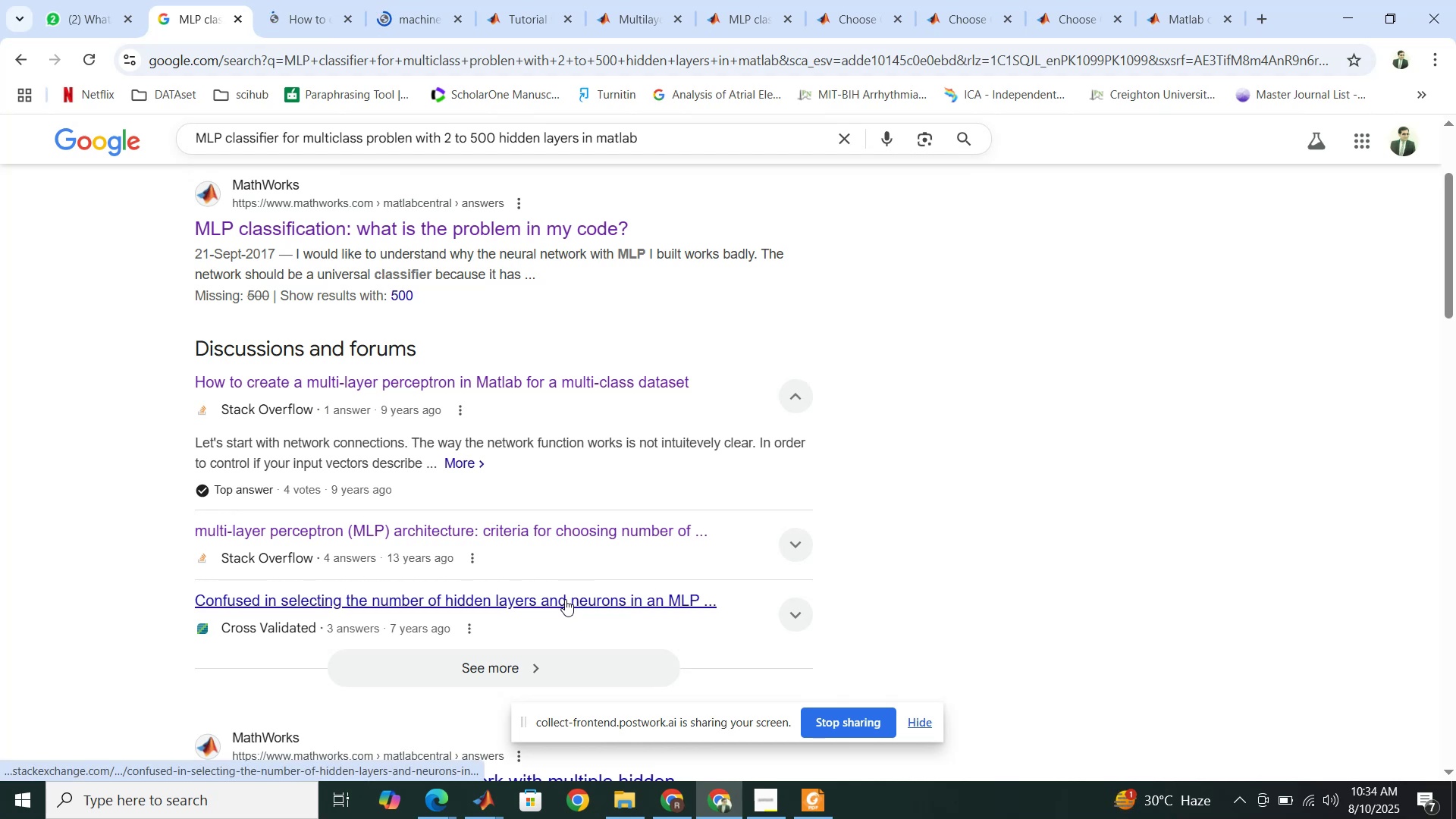 
right_click([565, 599])
 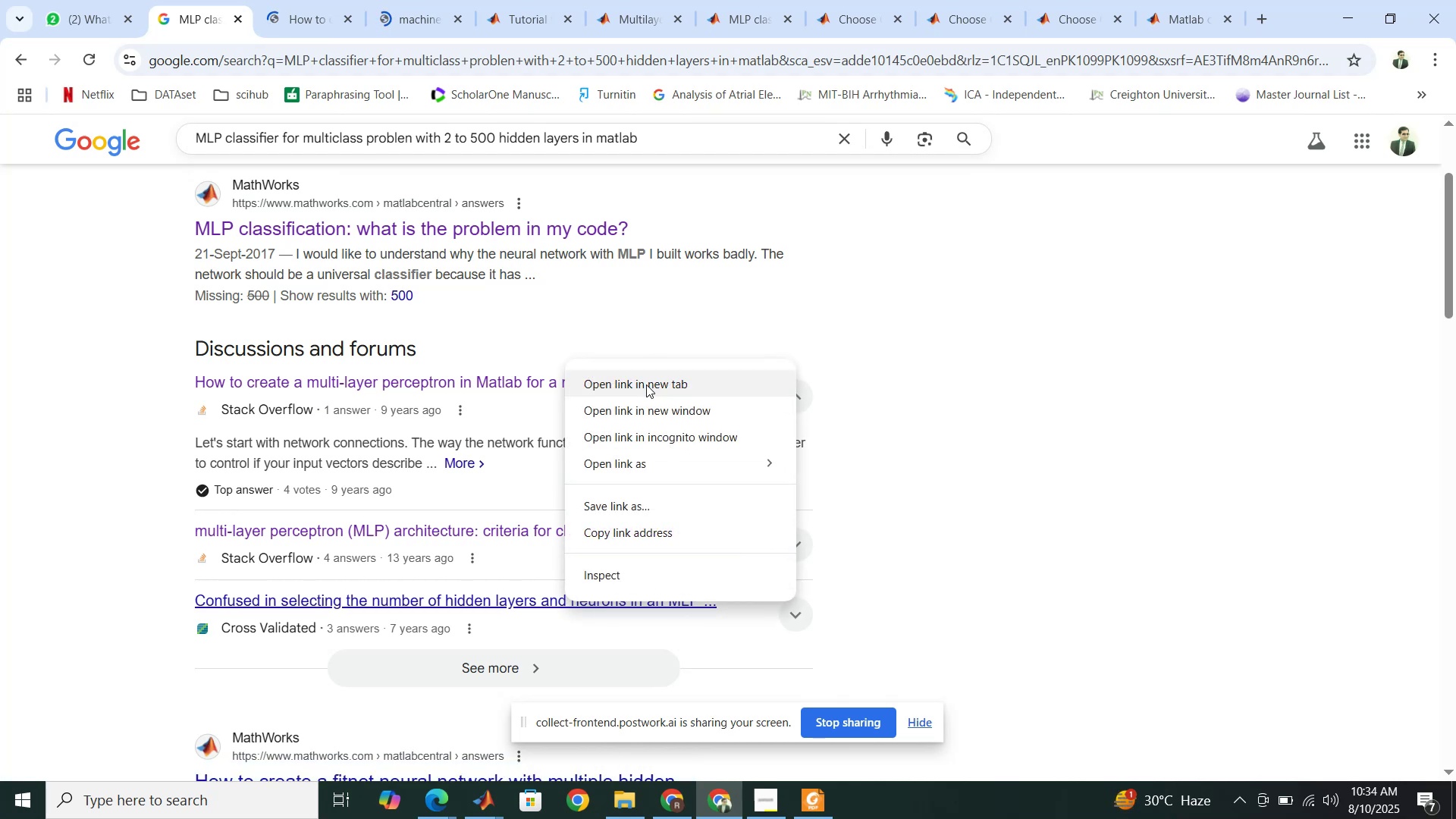 
left_click([646, 384])
 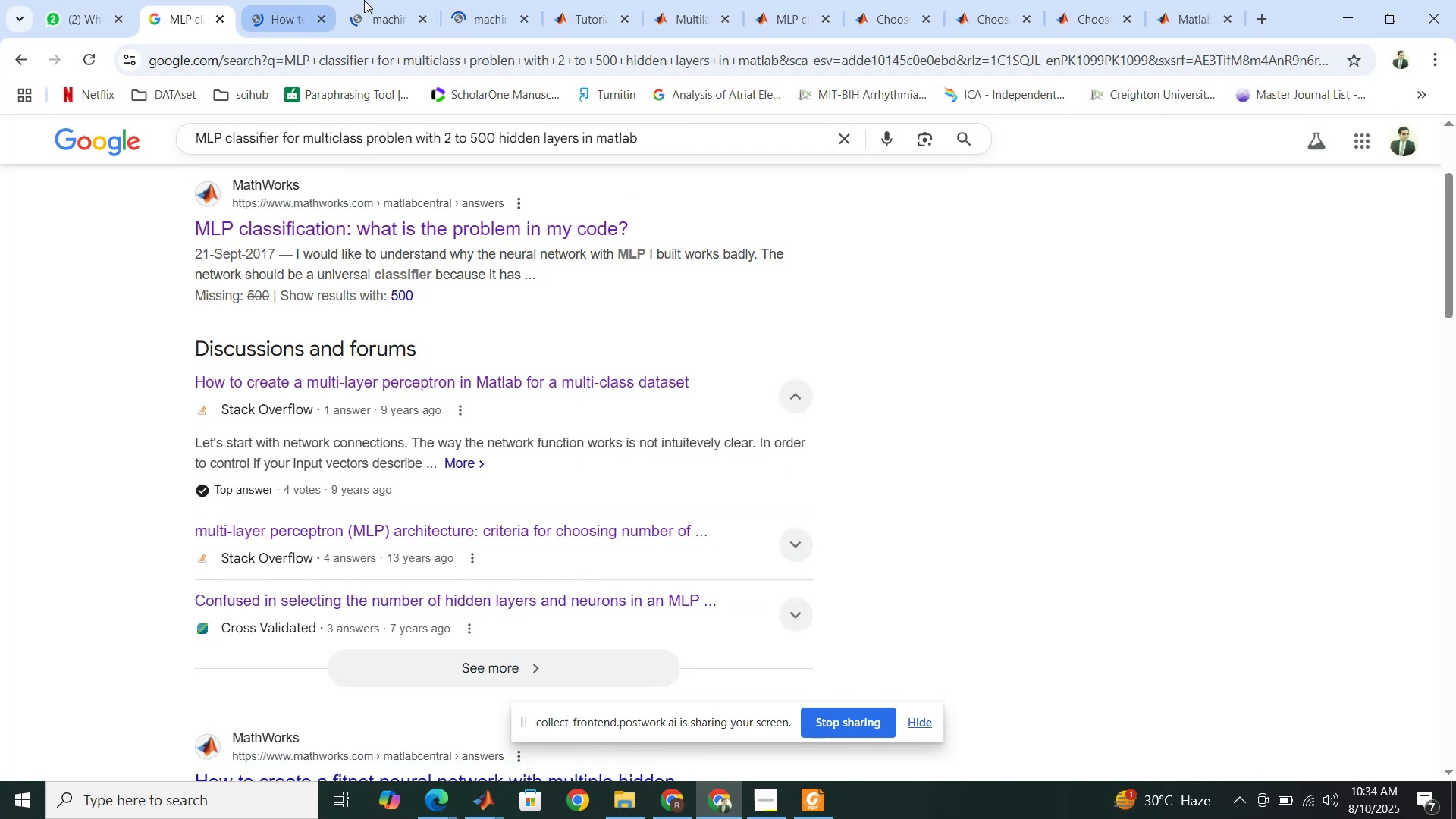 
left_click([594, 0])
 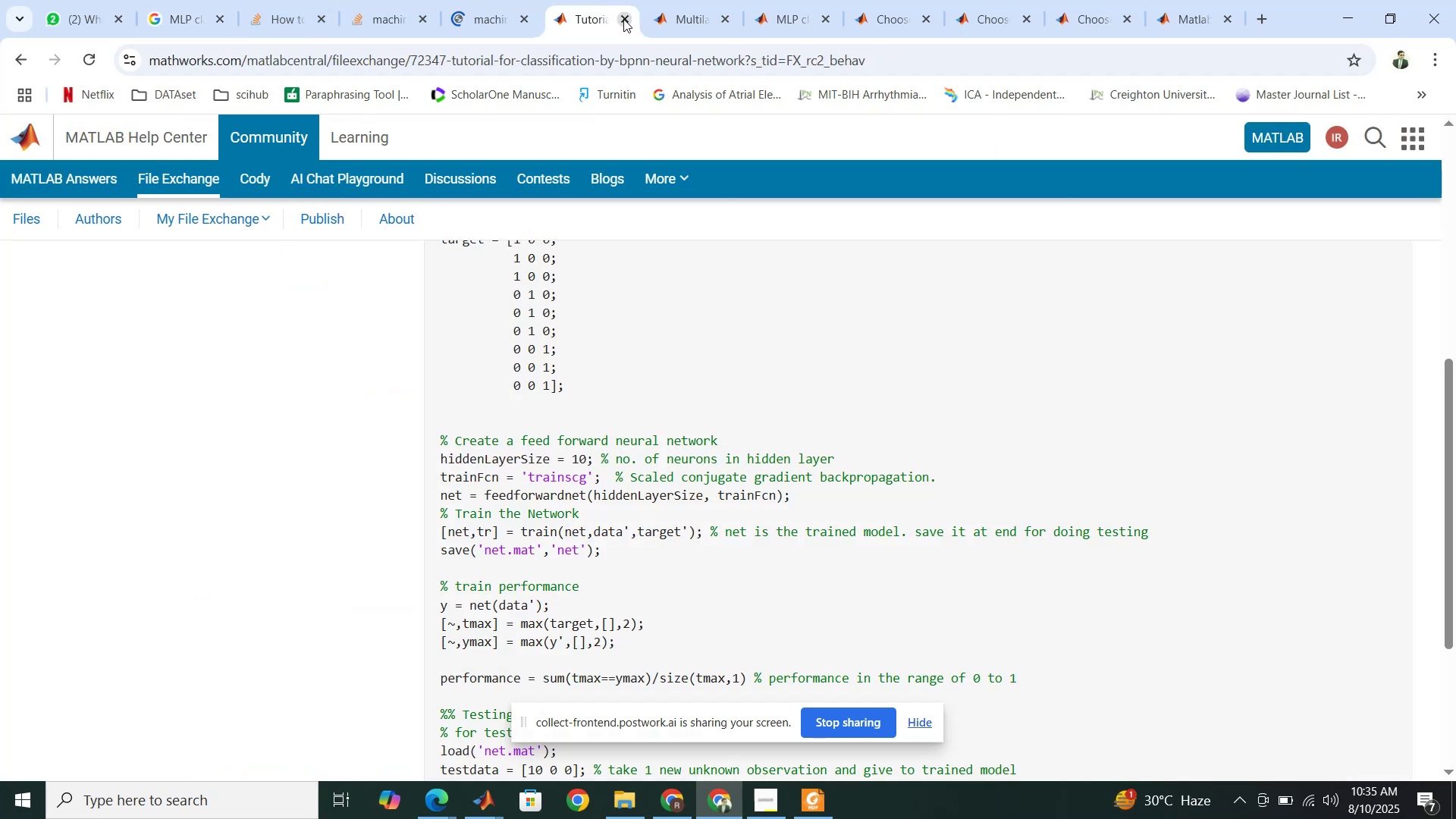 
left_click_drag(start_coordinate=[623, 19], to_coordinate=[671, 53])
 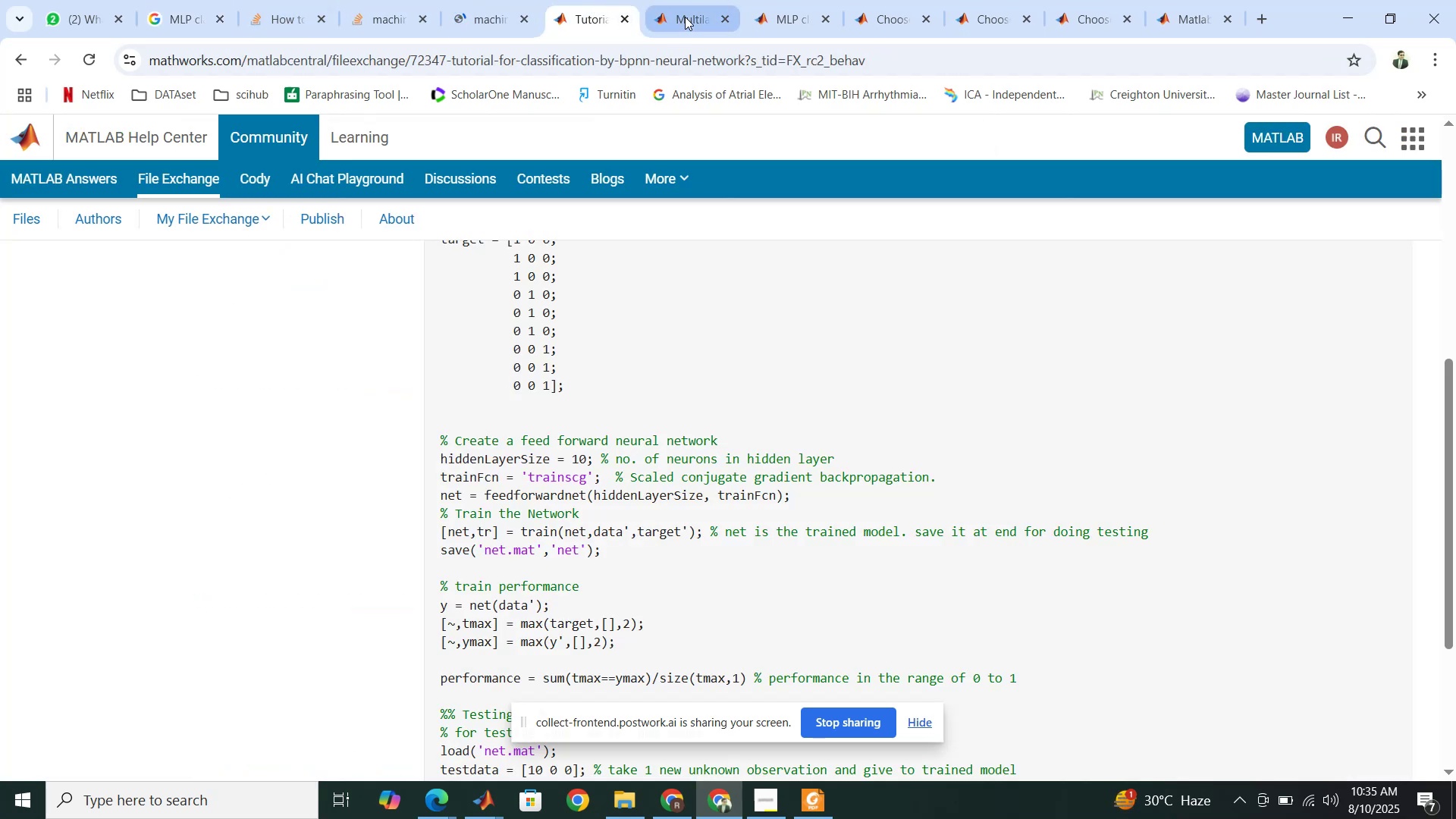 
left_click([685, 17])
 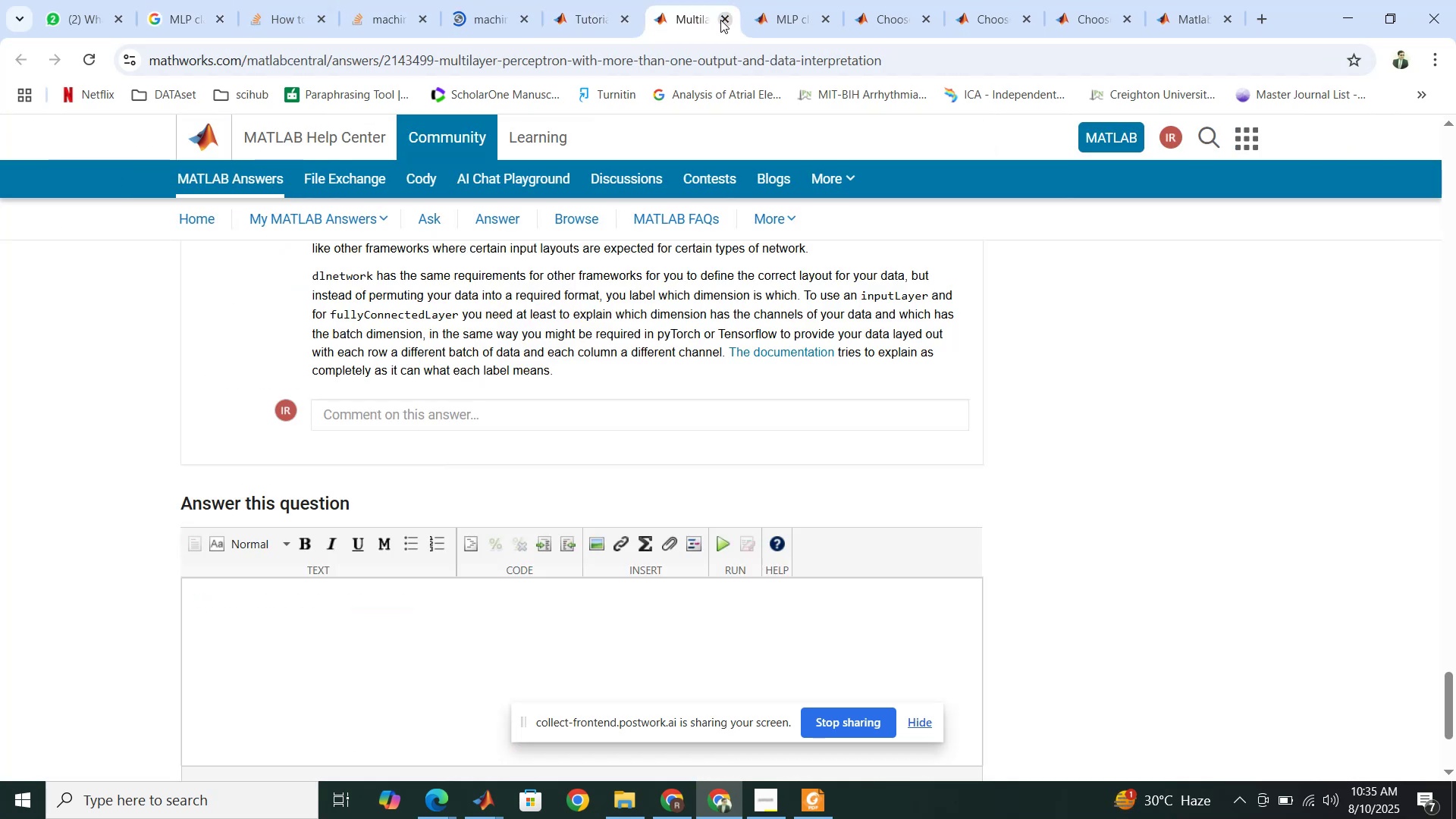 
left_click([720, 20])
 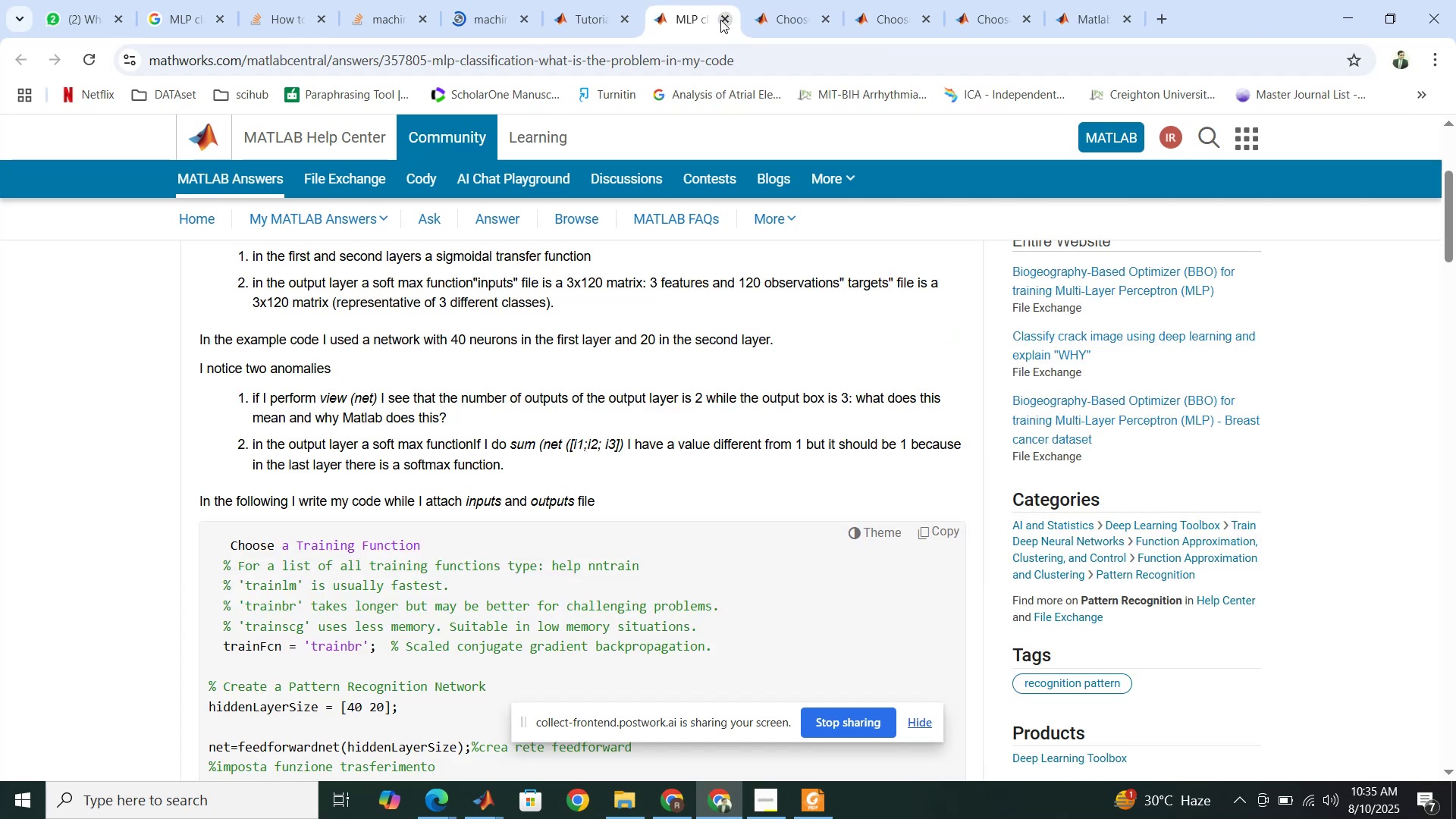 
left_click([299, 0])
 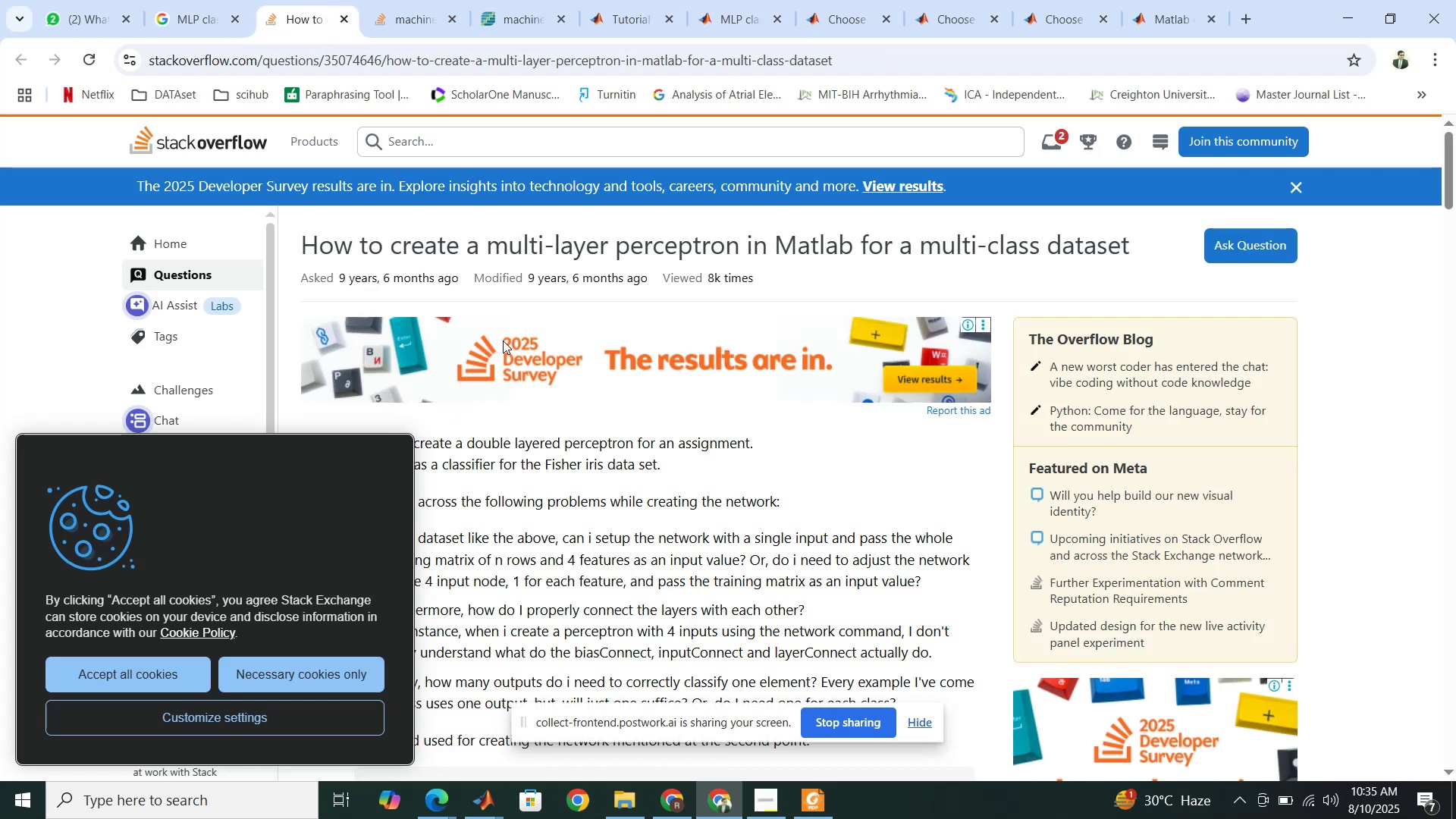 
scroll: coordinate [523, 339], scroll_direction: down, amount: 9.0
 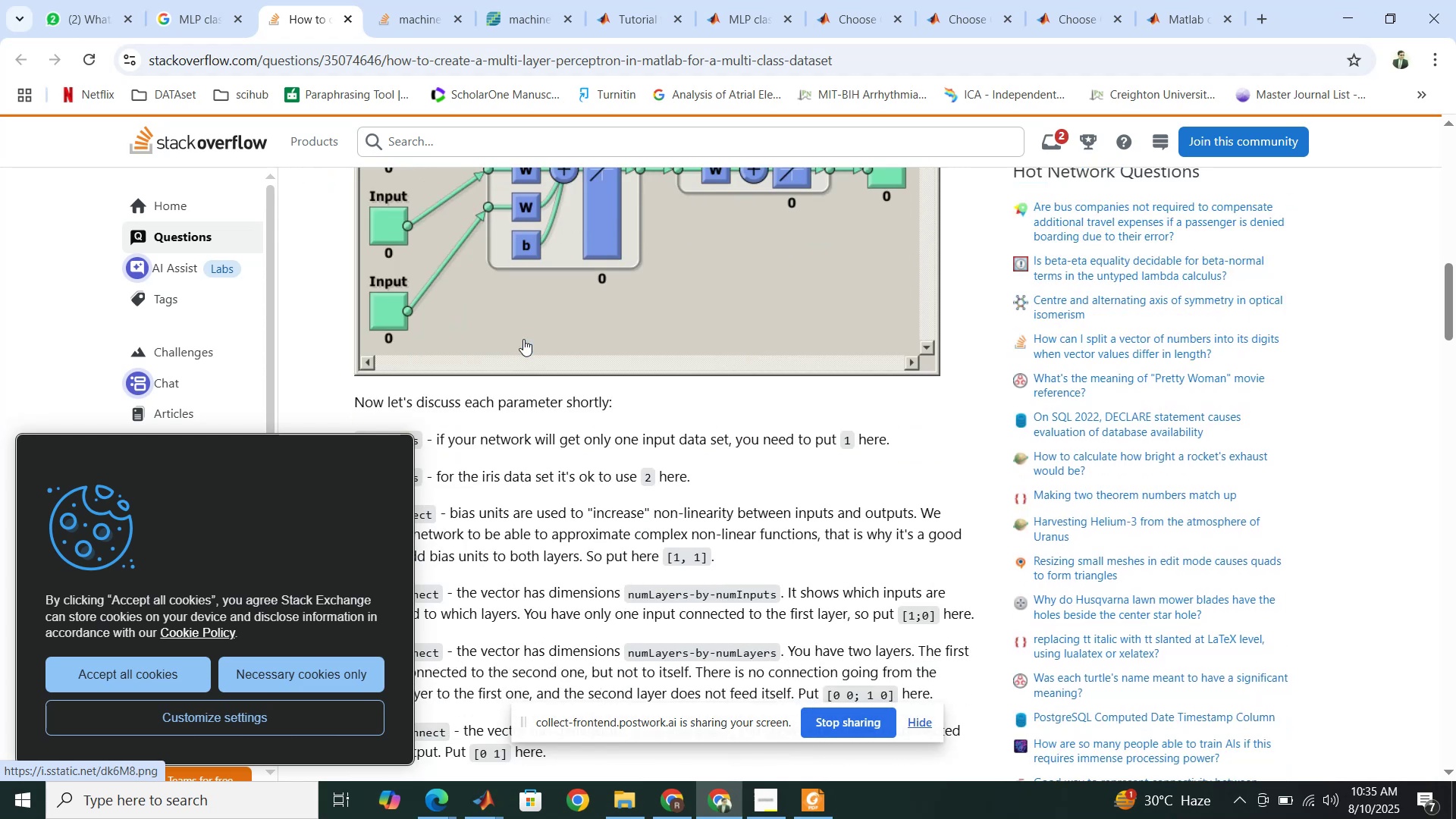 
scroll: coordinate [523, 339], scroll_direction: up, amount: 4.0
 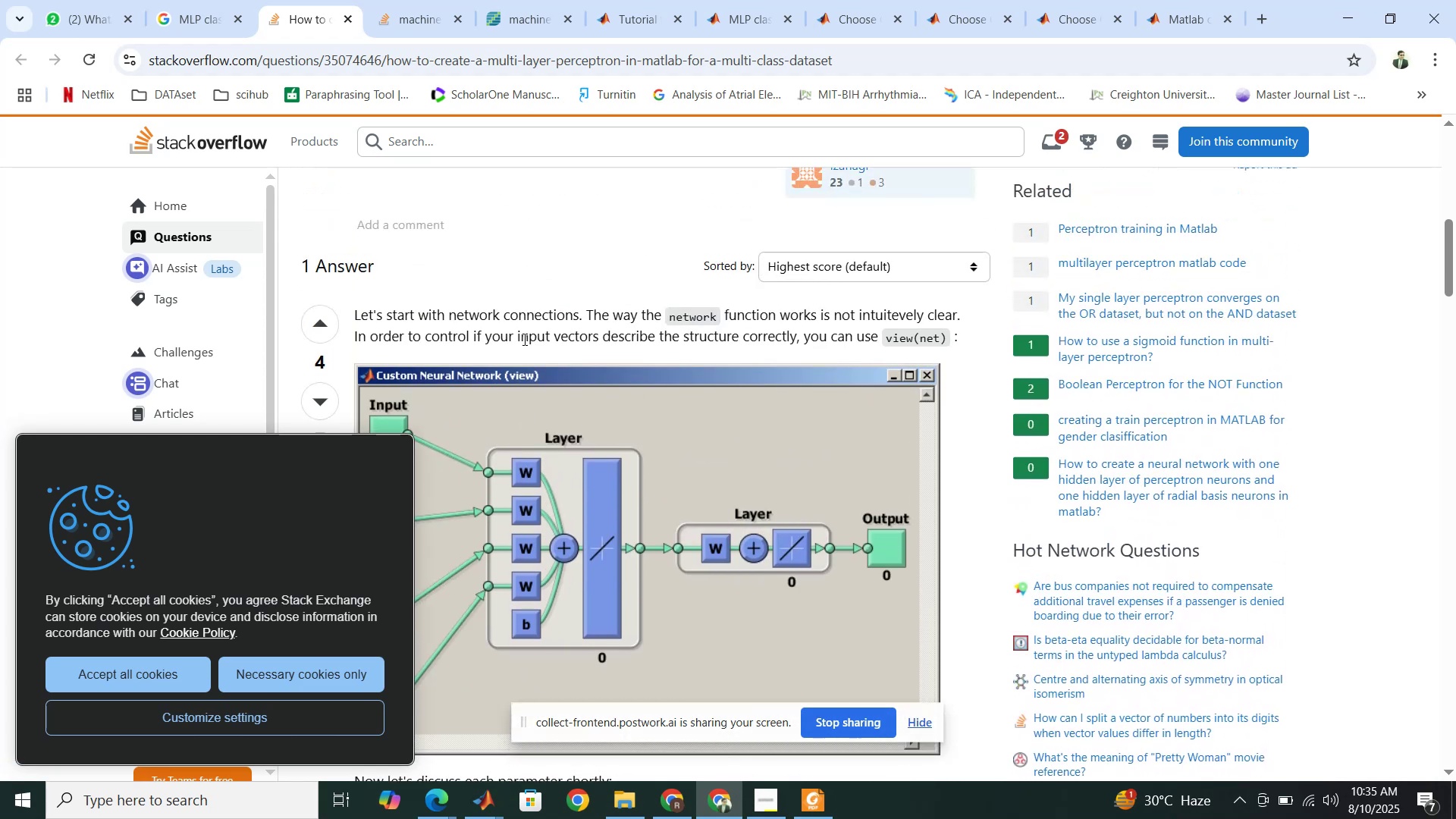 
wait(11.87)
 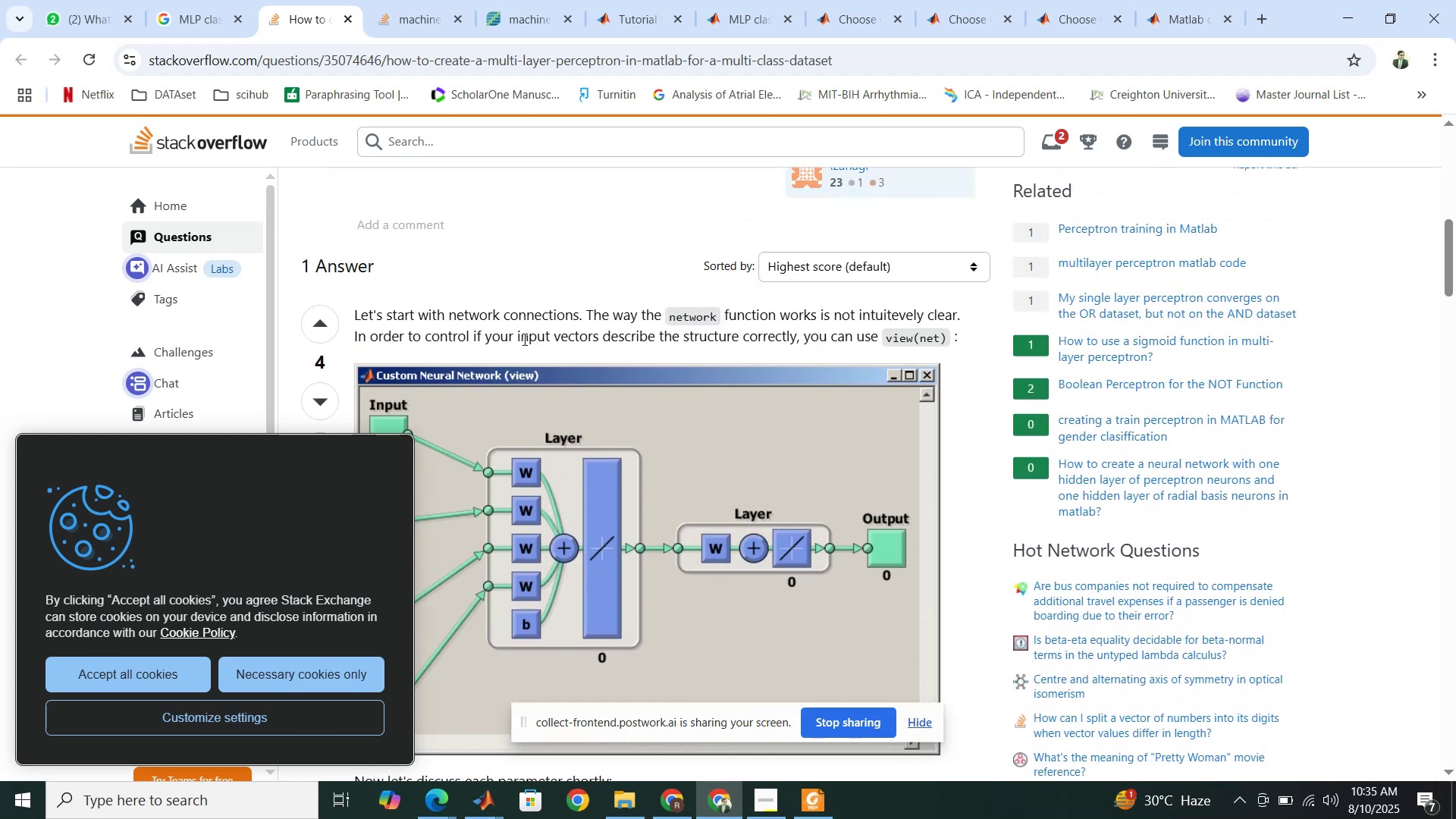 
scroll: coordinate [523, 339], scroll_direction: down, amount: 6.0
 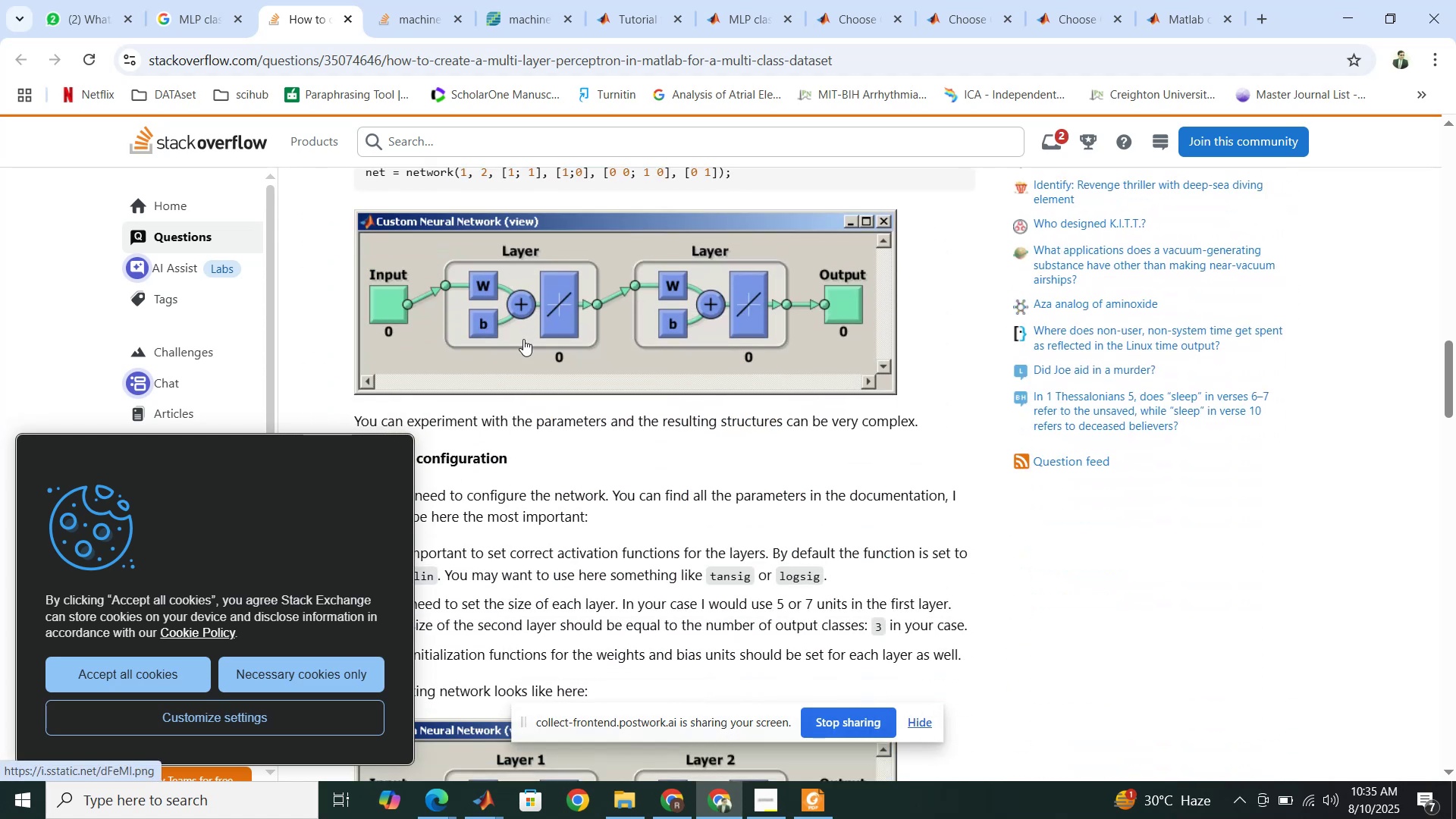 
scroll: coordinate [523, 339], scroll_direction: up, amount: 1.0
 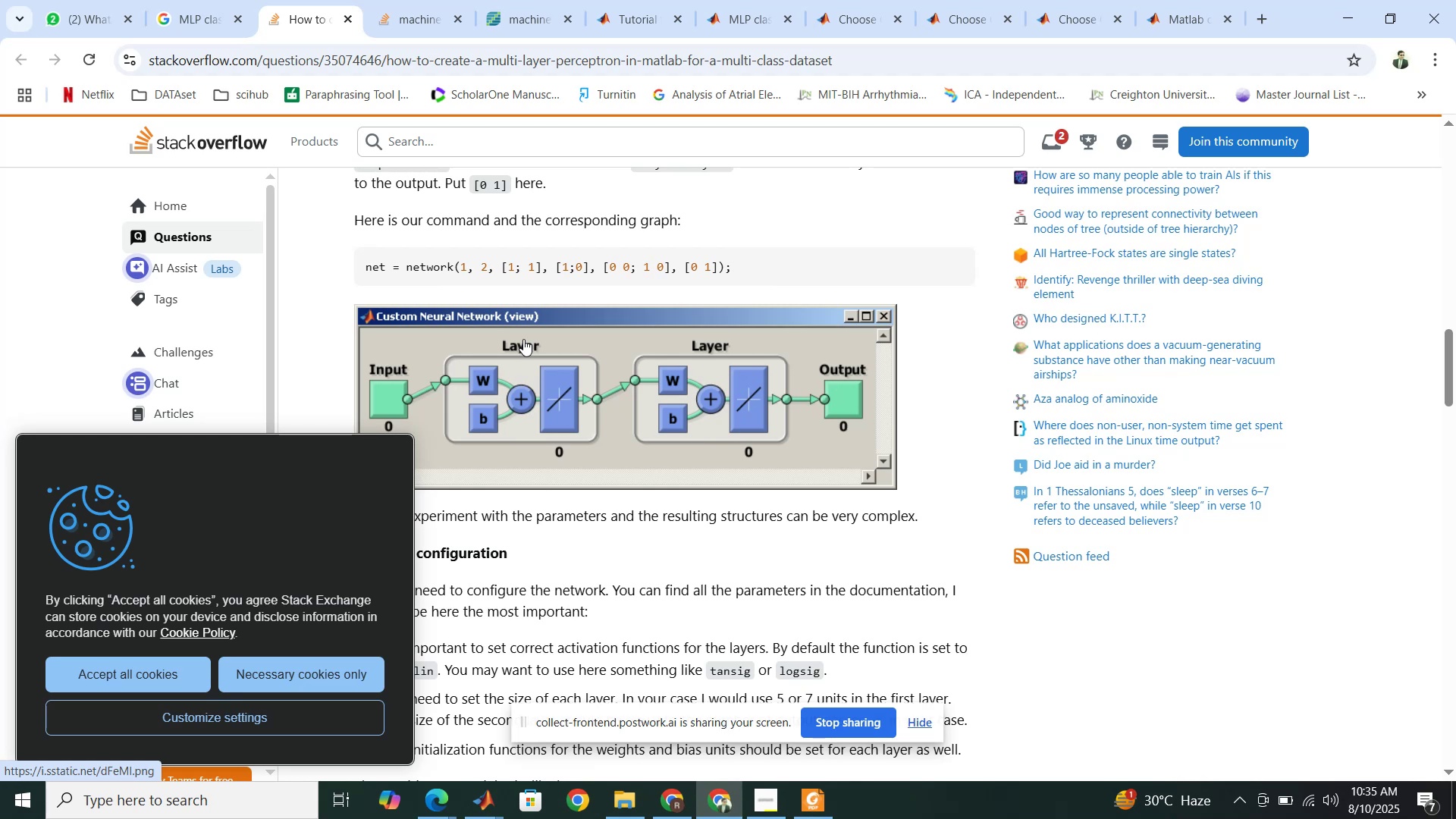 
scroll: coordinate [523, 339], scroll_direction: down, amount: 6.0
 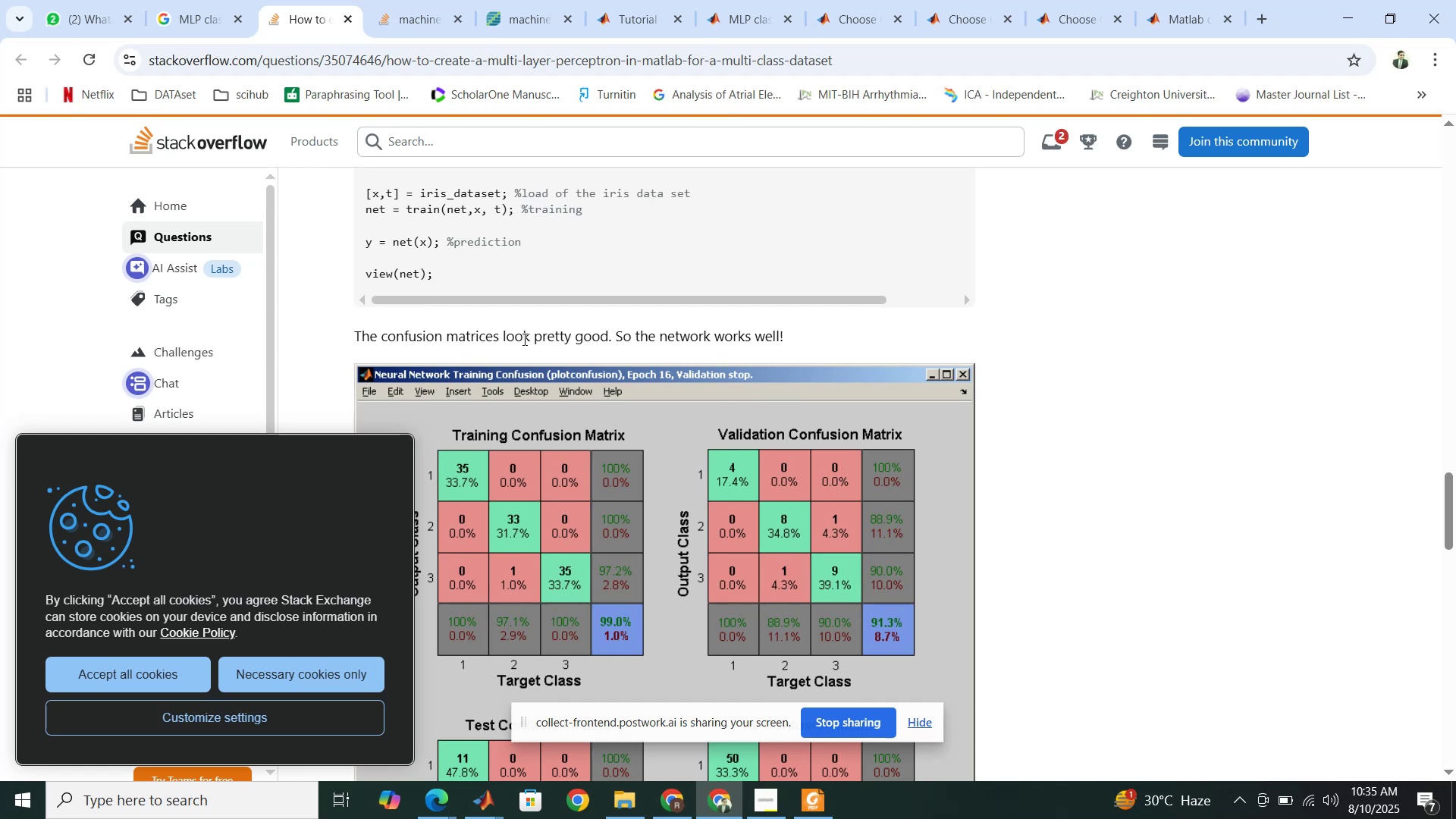 
wait(5.9)
 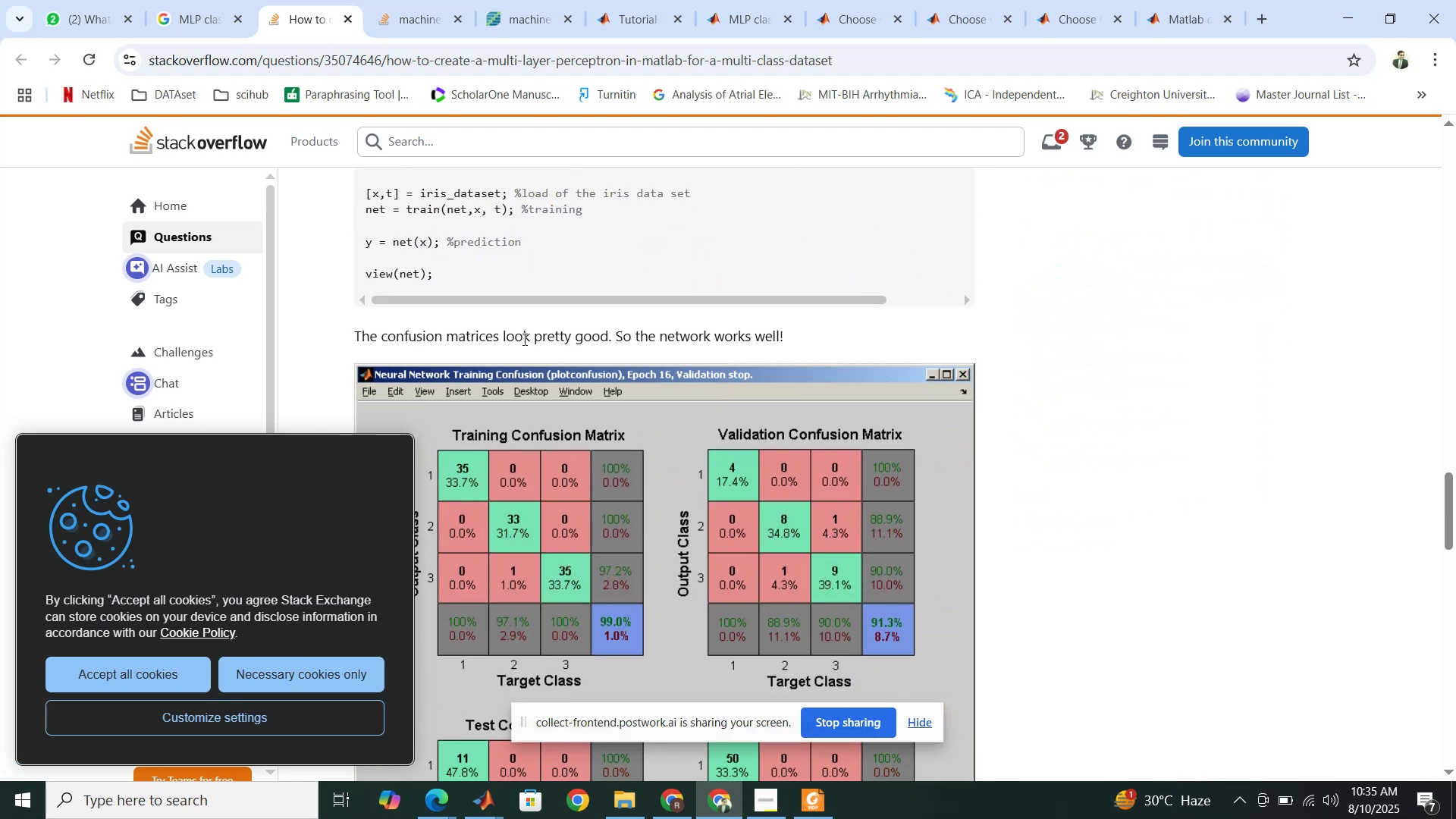 
scroll: coordinate [523, 339], scroll_direction: down, amount: 7.0
 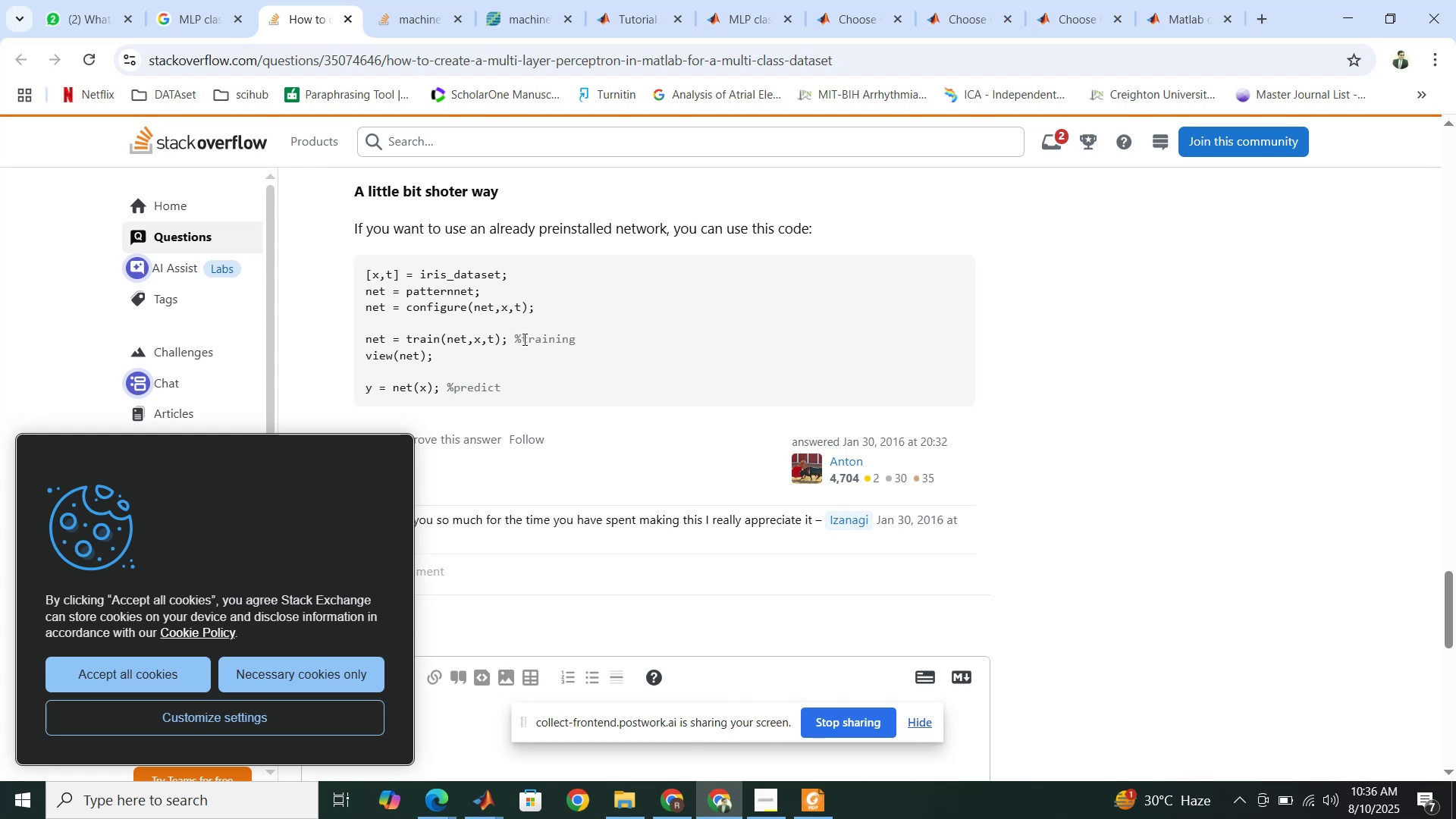 
wait(27.62)
 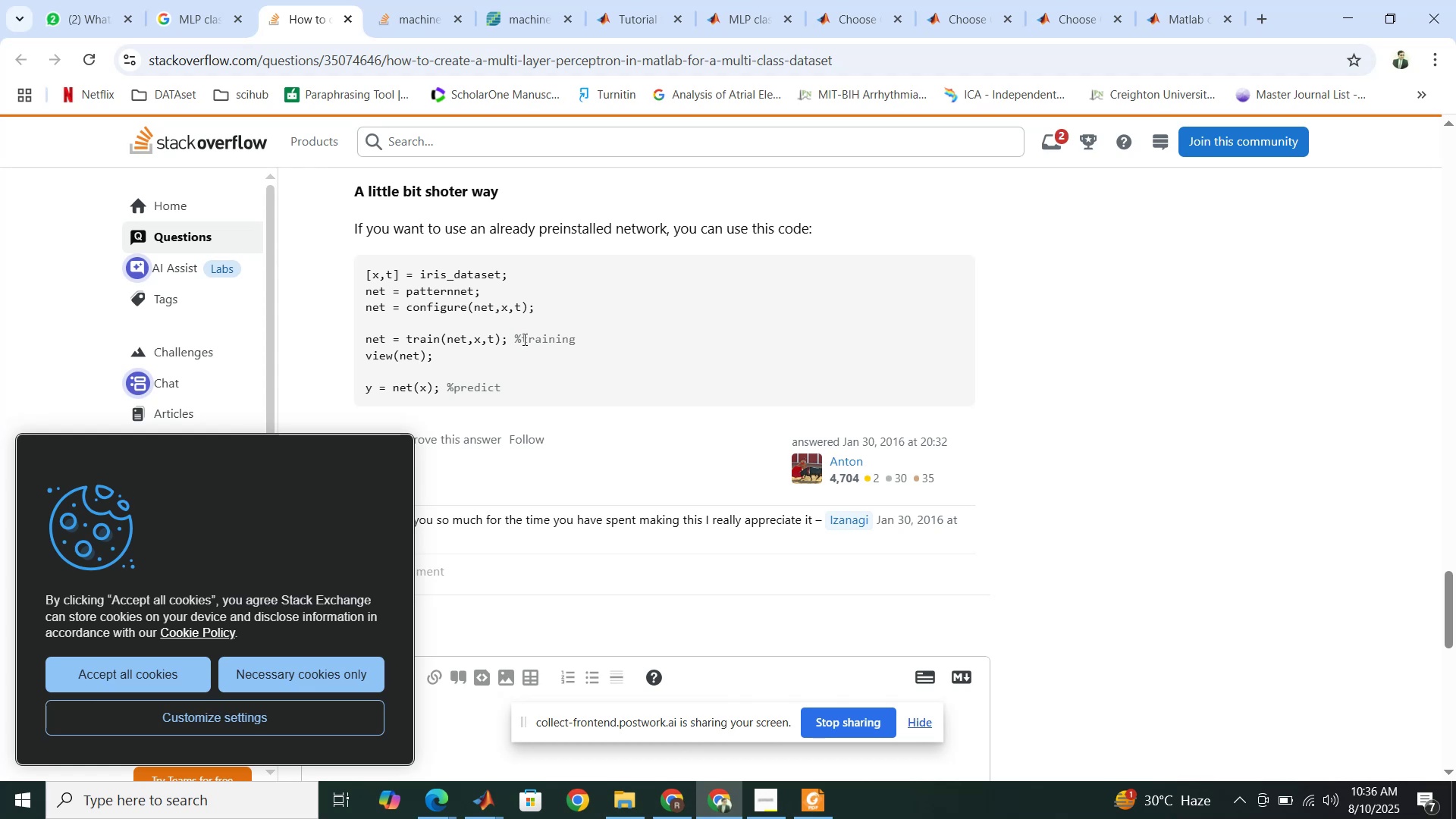 
scroll: coordinate [523, 339], scroll_direction: down, amount: 6.0
 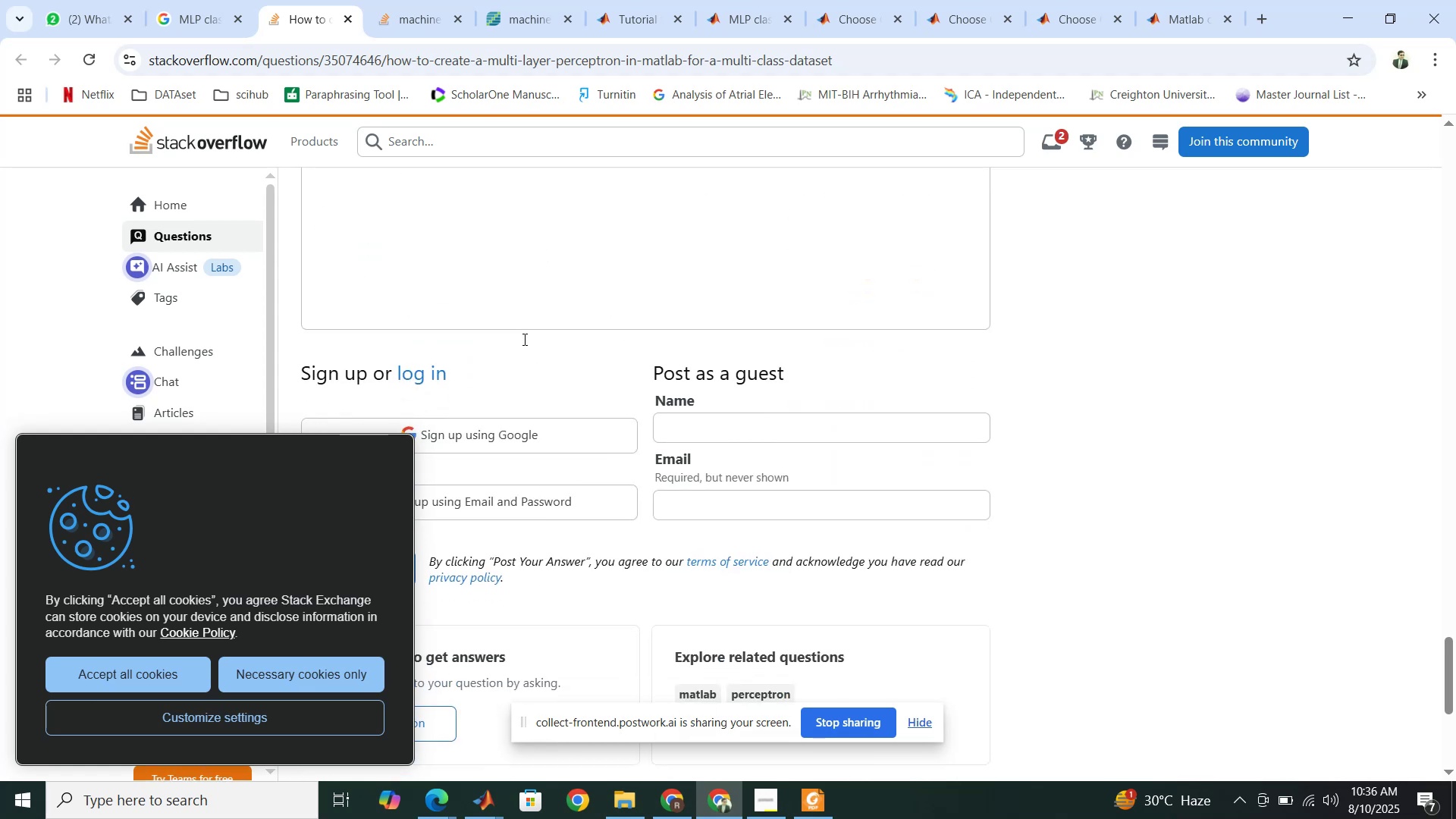 
scroll: coordinate [523, 339], scroll_direction: up, amount: 26.0
 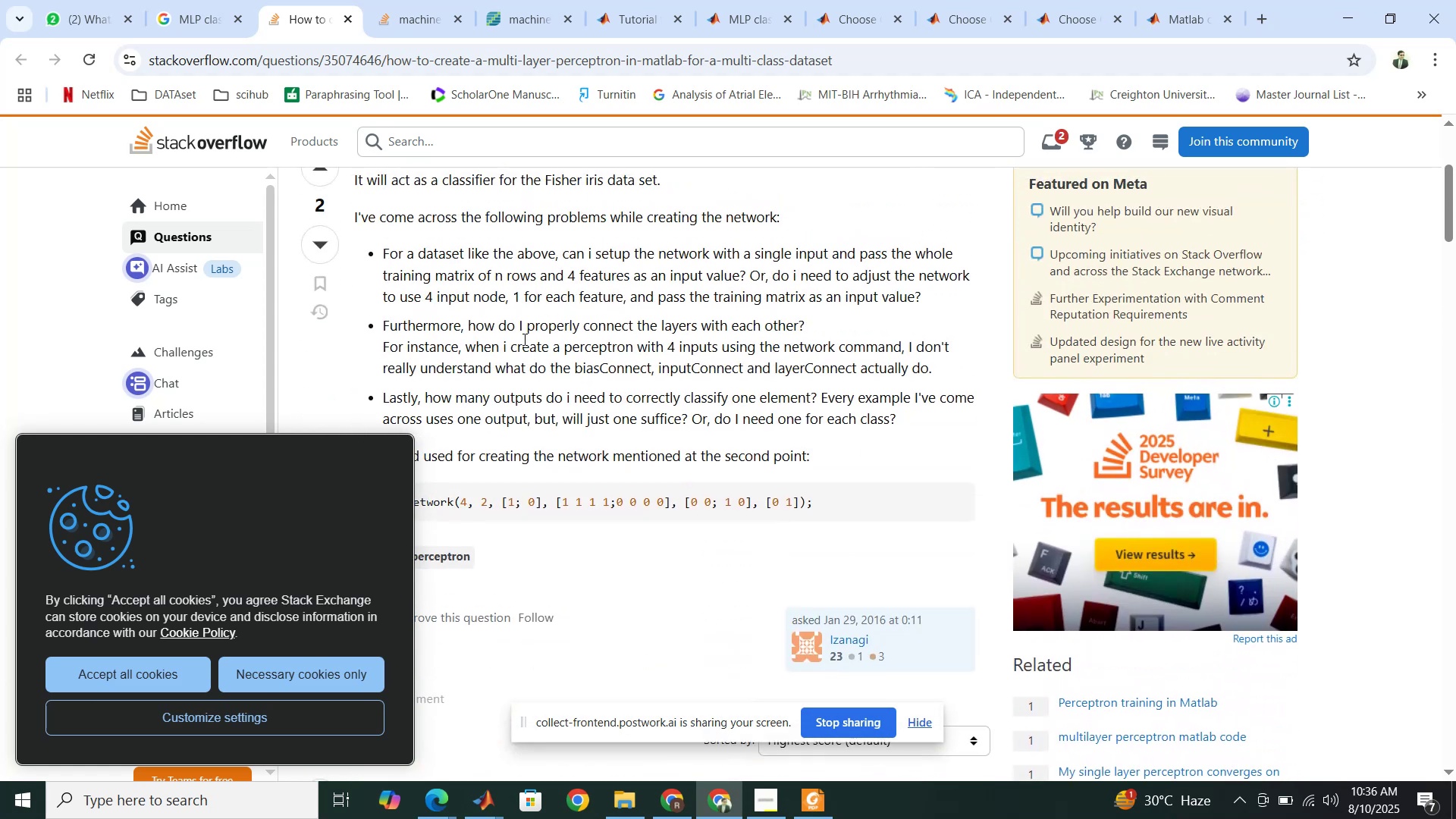 
scroll: coordinate [523, 339], scroll_direction: down, amount: 23.0
 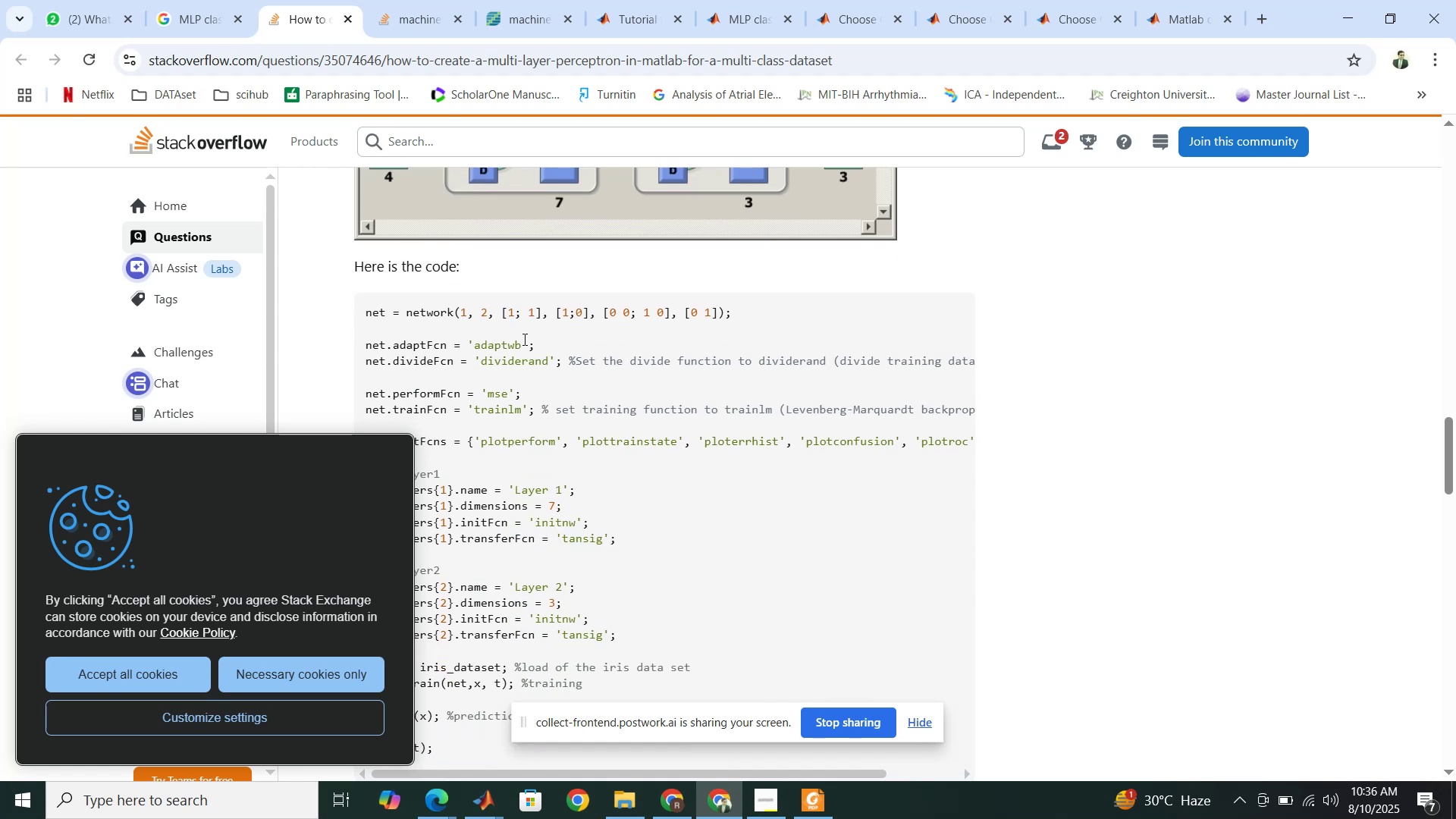 
wait(9.1)
 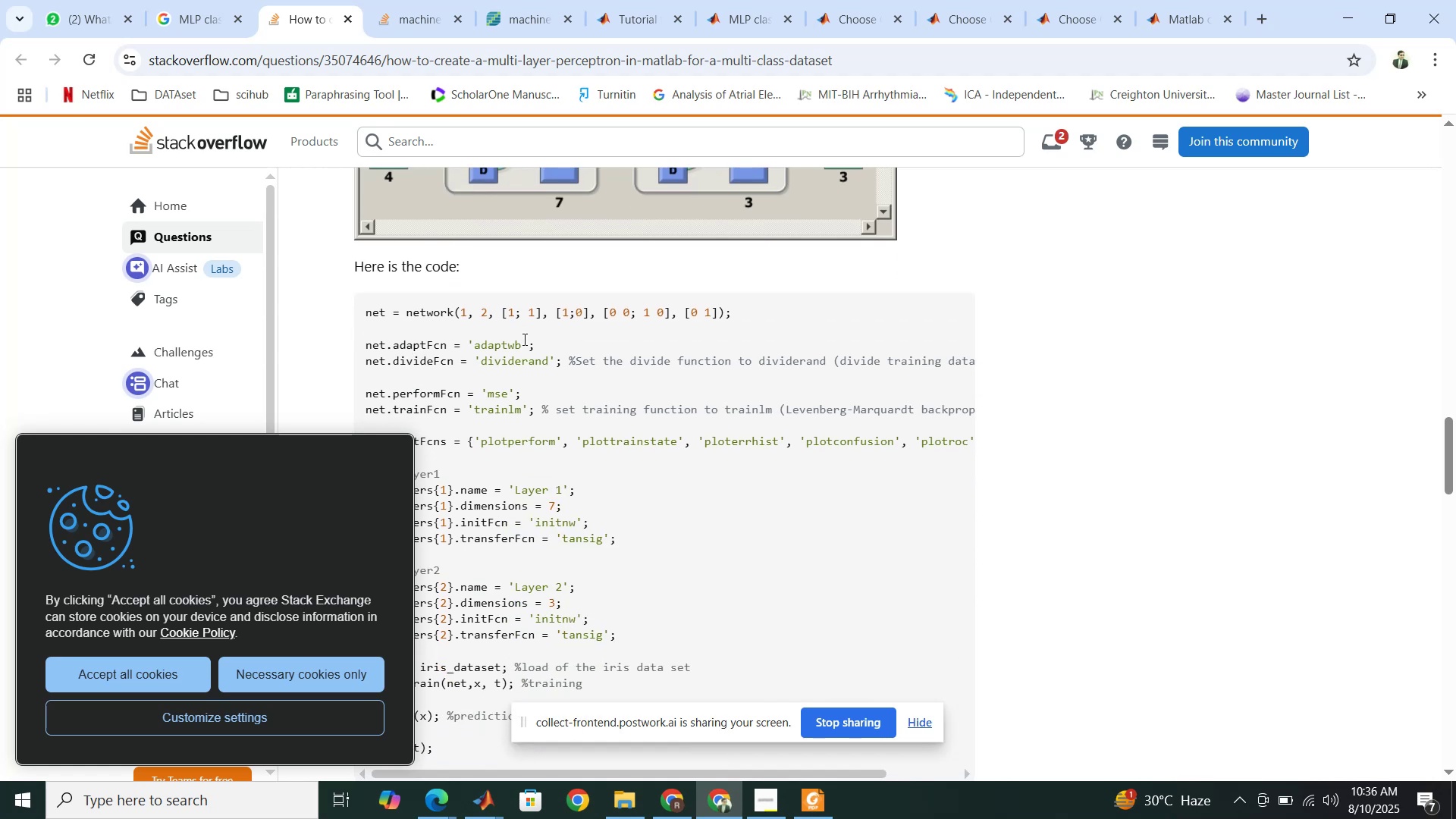 
scroll: coordinate [523, 339], scroll_direction: up, amount: 2.0
 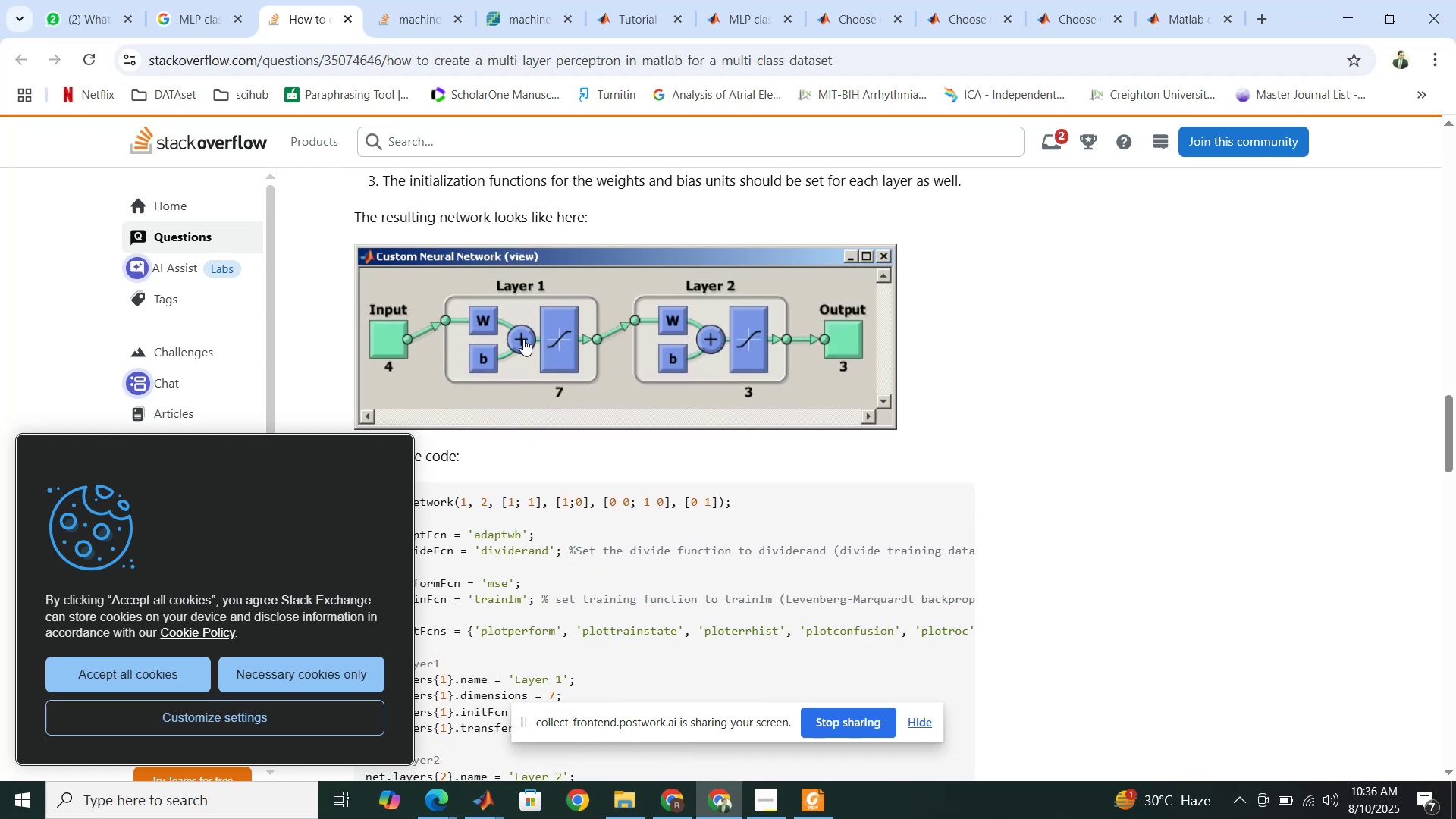 
scroll: coordinate [523, 339], scroll_direction: down, amount: 1.0
 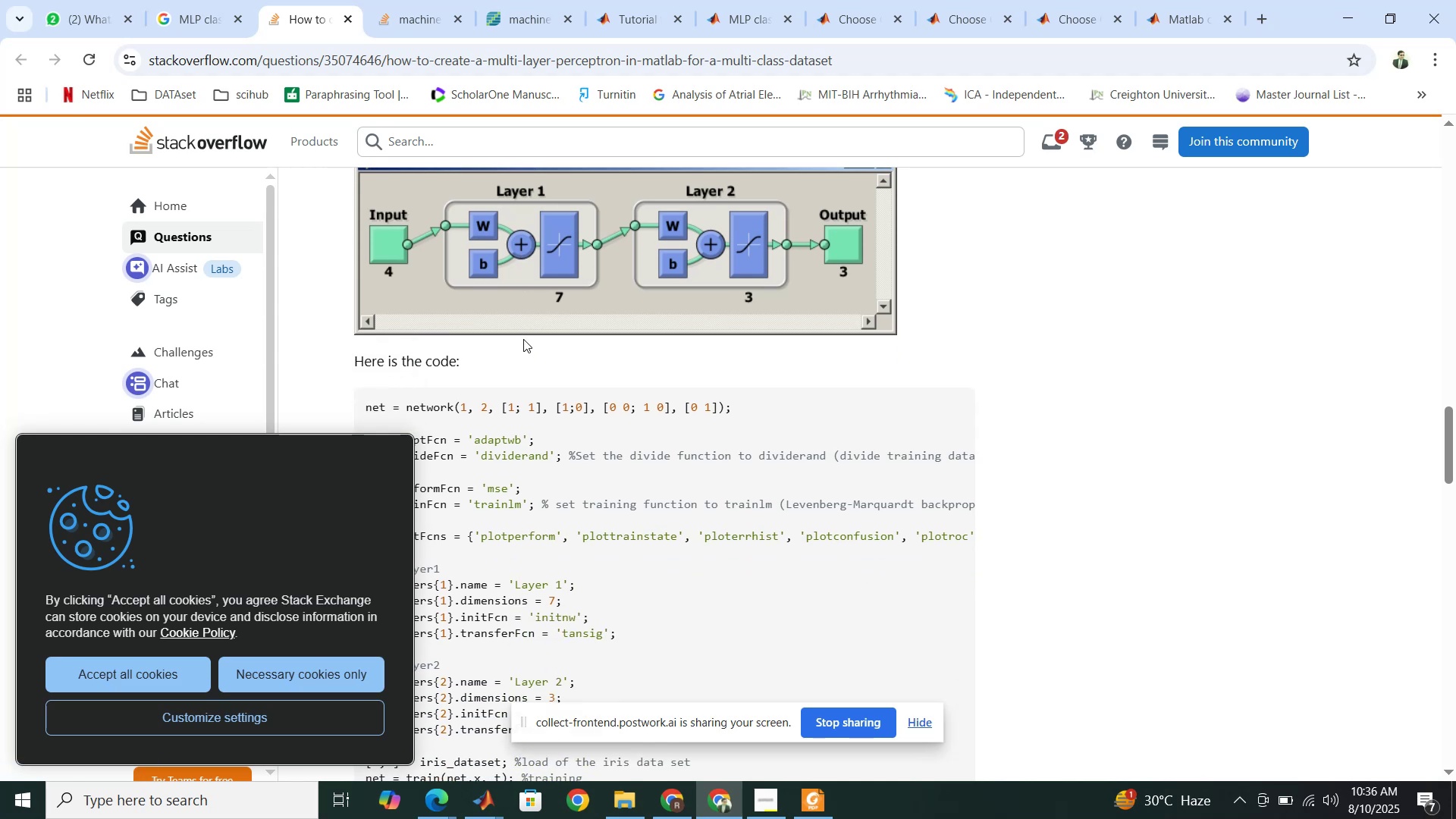 
wait(9.1)
 